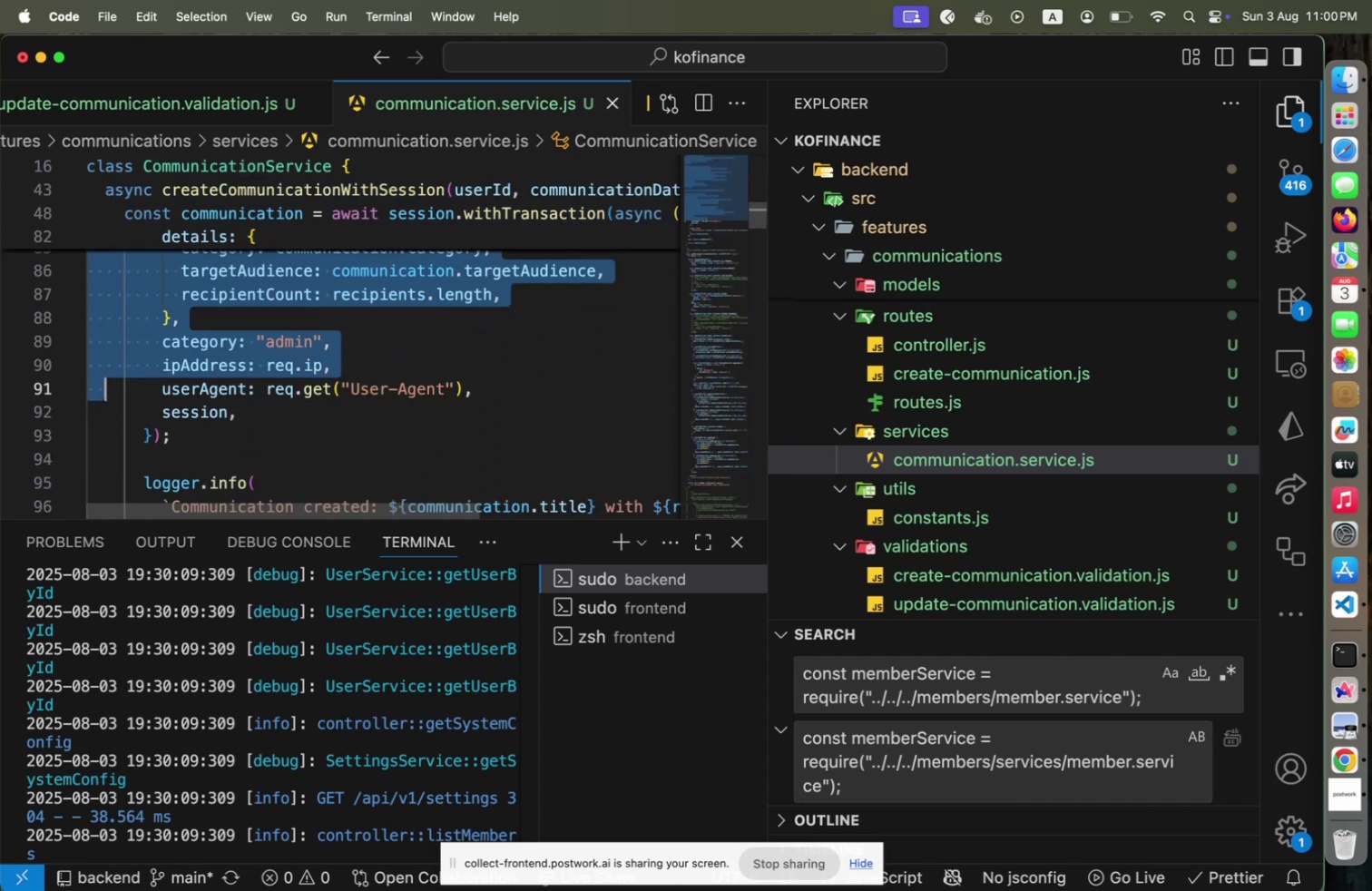 
hold_key(key=ArrowDown, duration=1.16)
 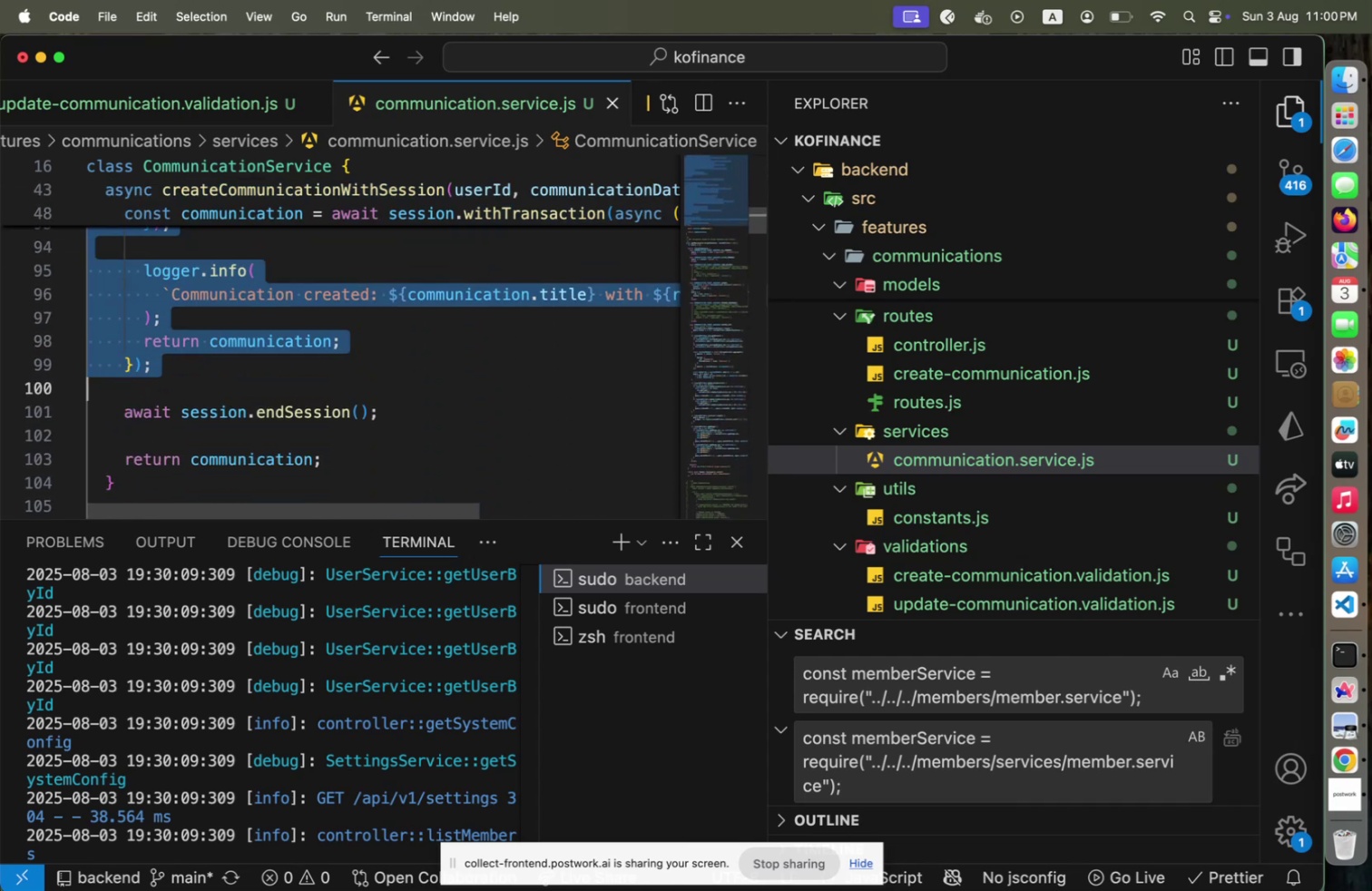 
key(Shift+ArrowDown)
 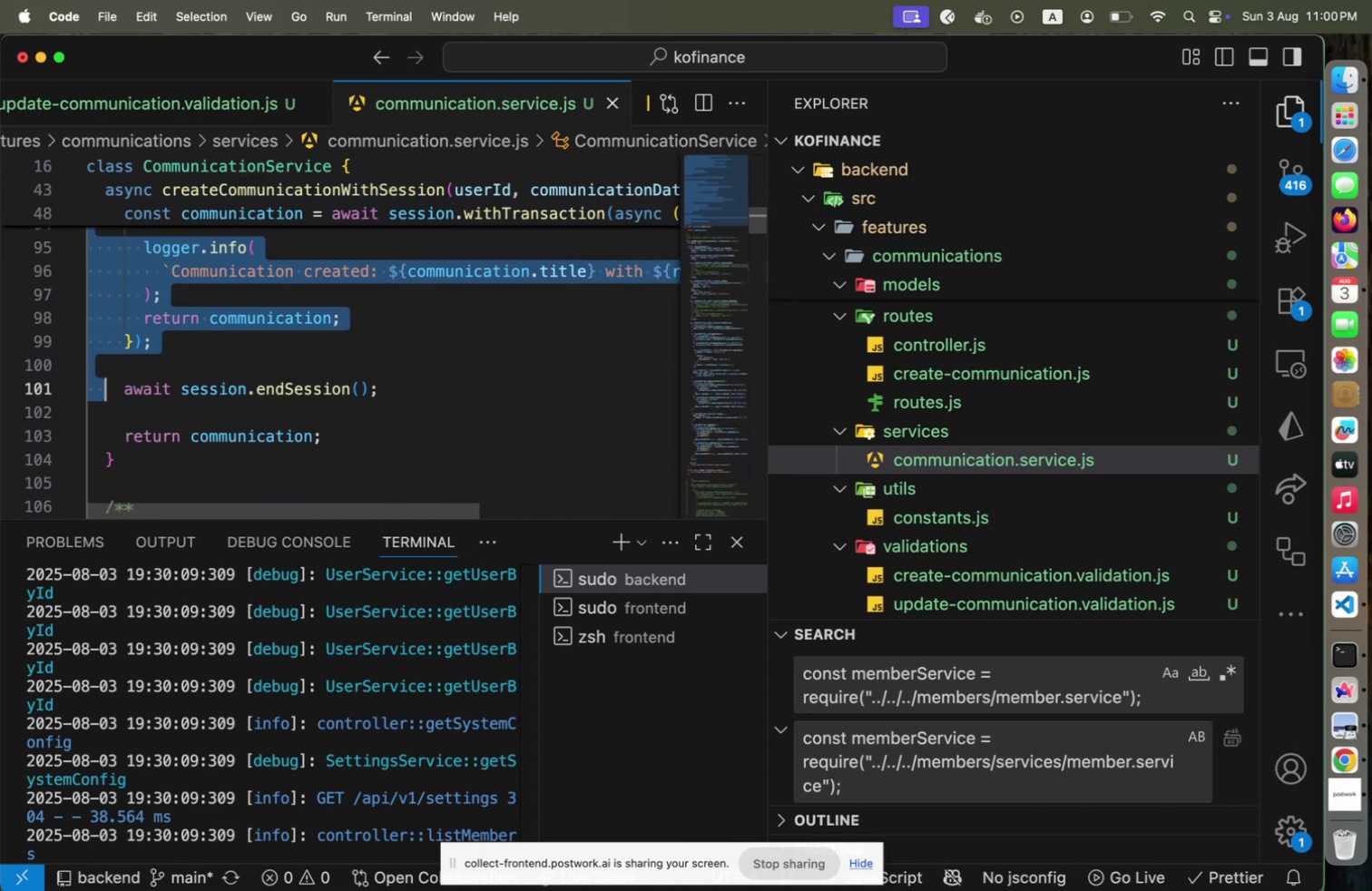 
key(Shift+ArrowDown)
 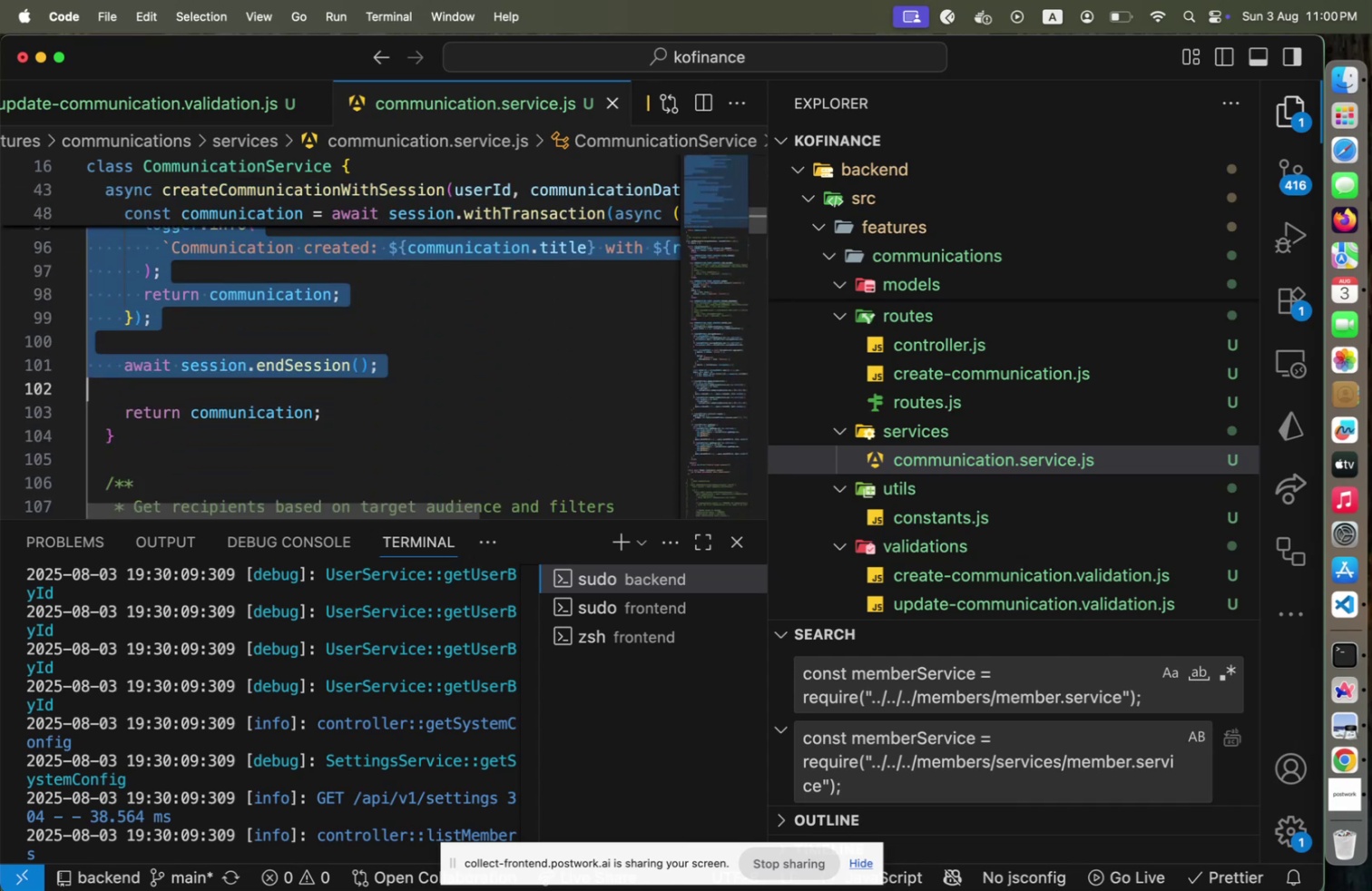 
key(Shift+ArrowDown)
 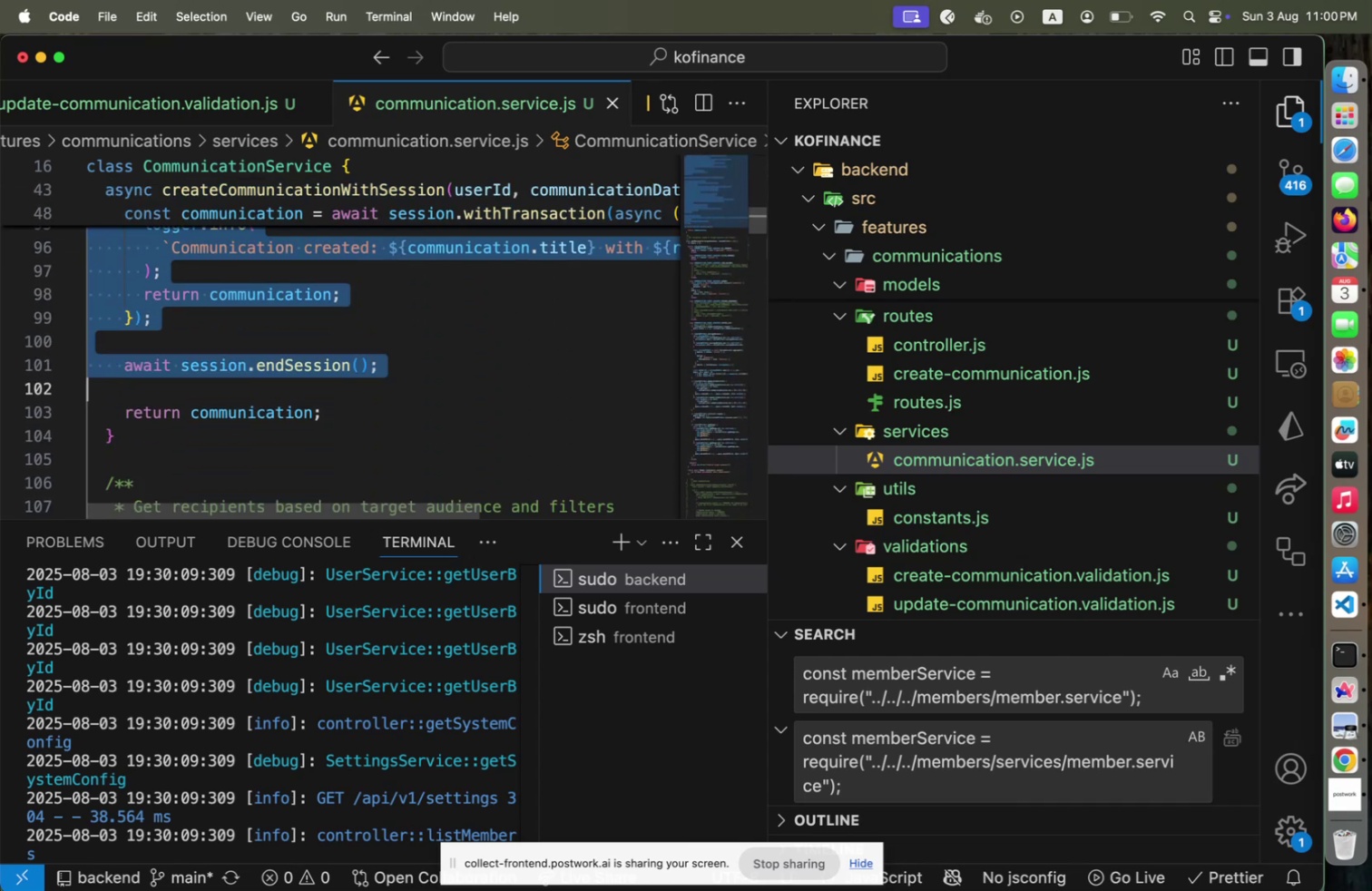 
key(Shift+ArrowDown)
 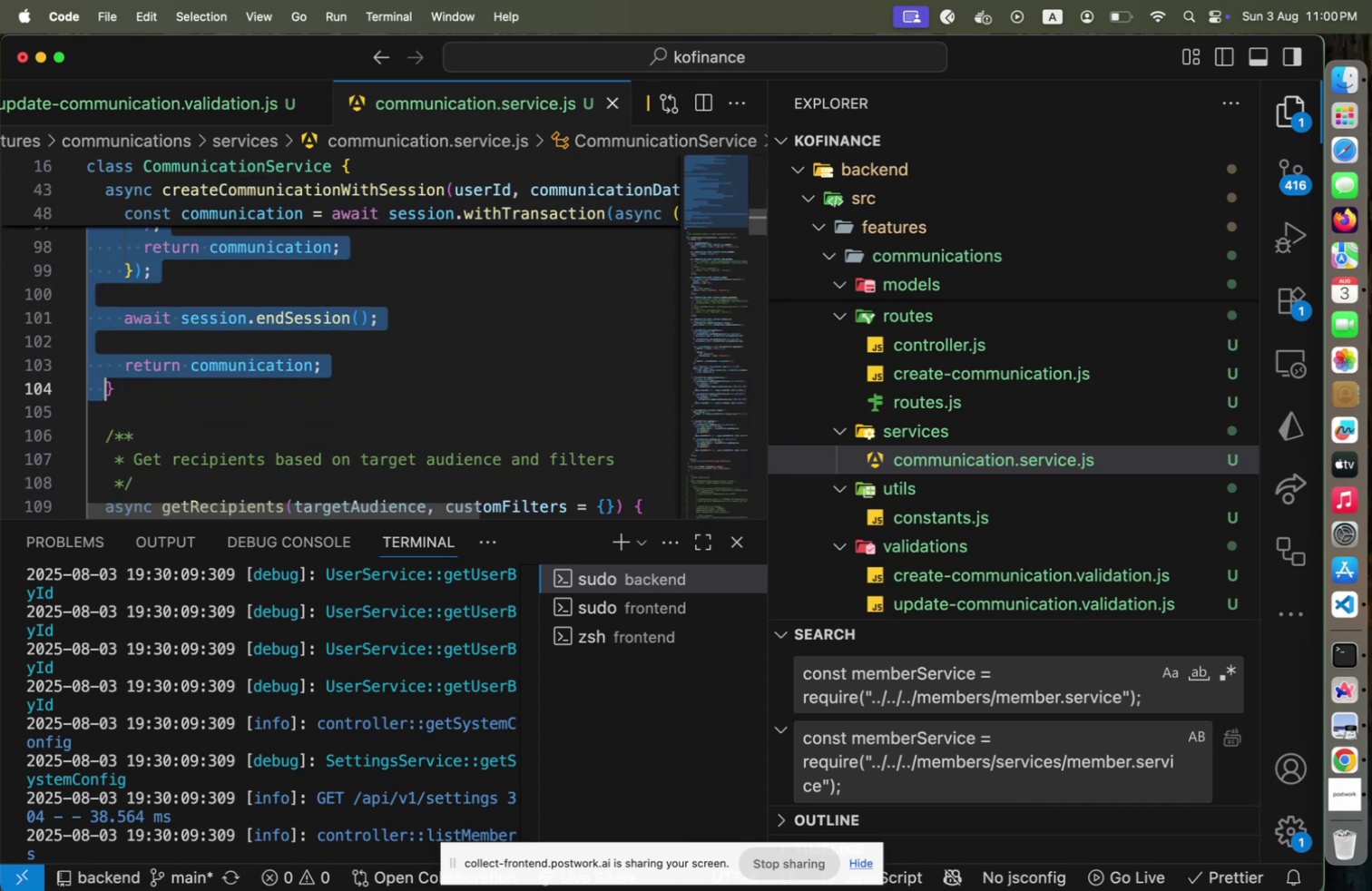 
key(Shift+End)
 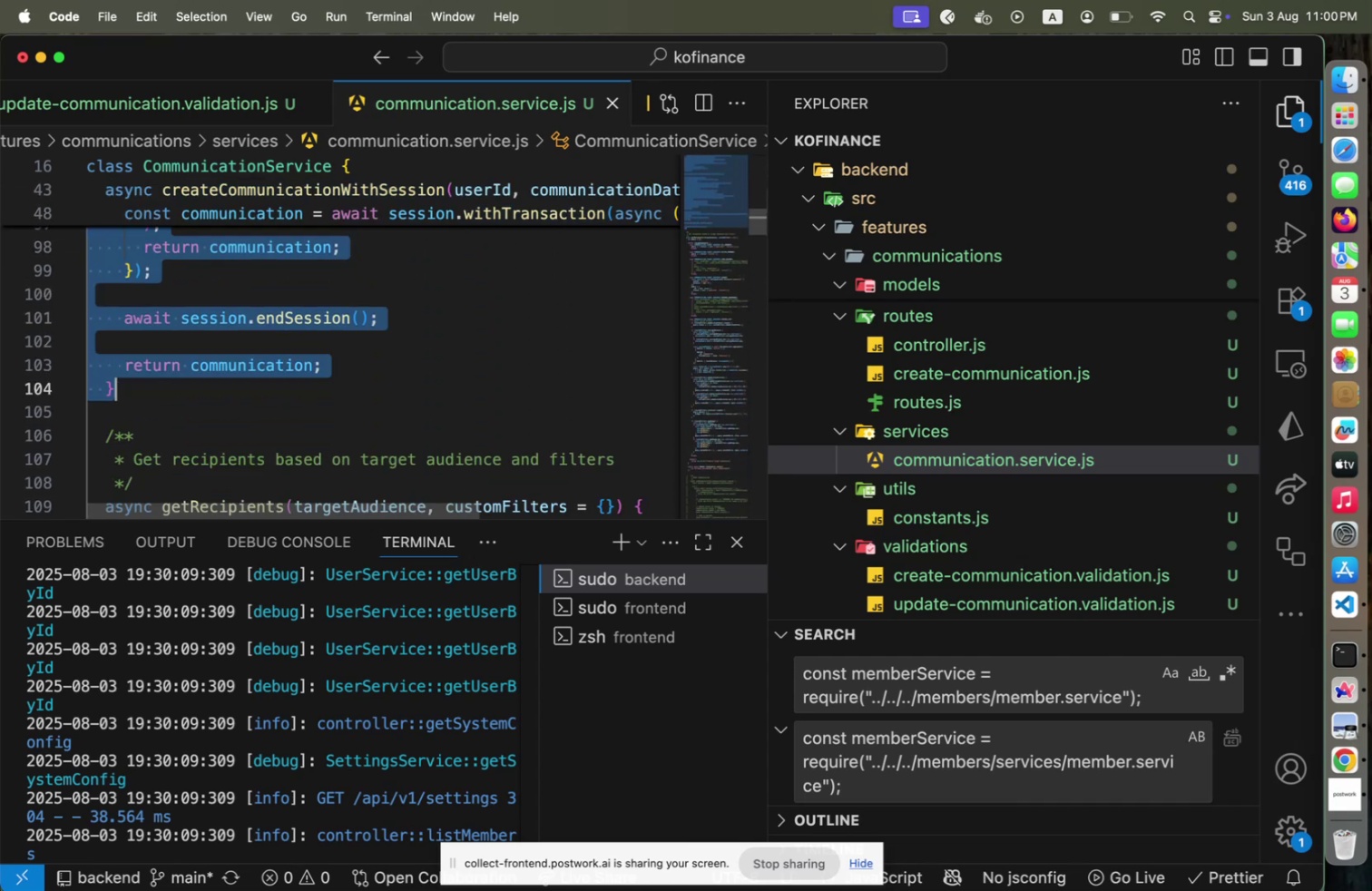 
key(Alt+Shift+OptionLeft)
 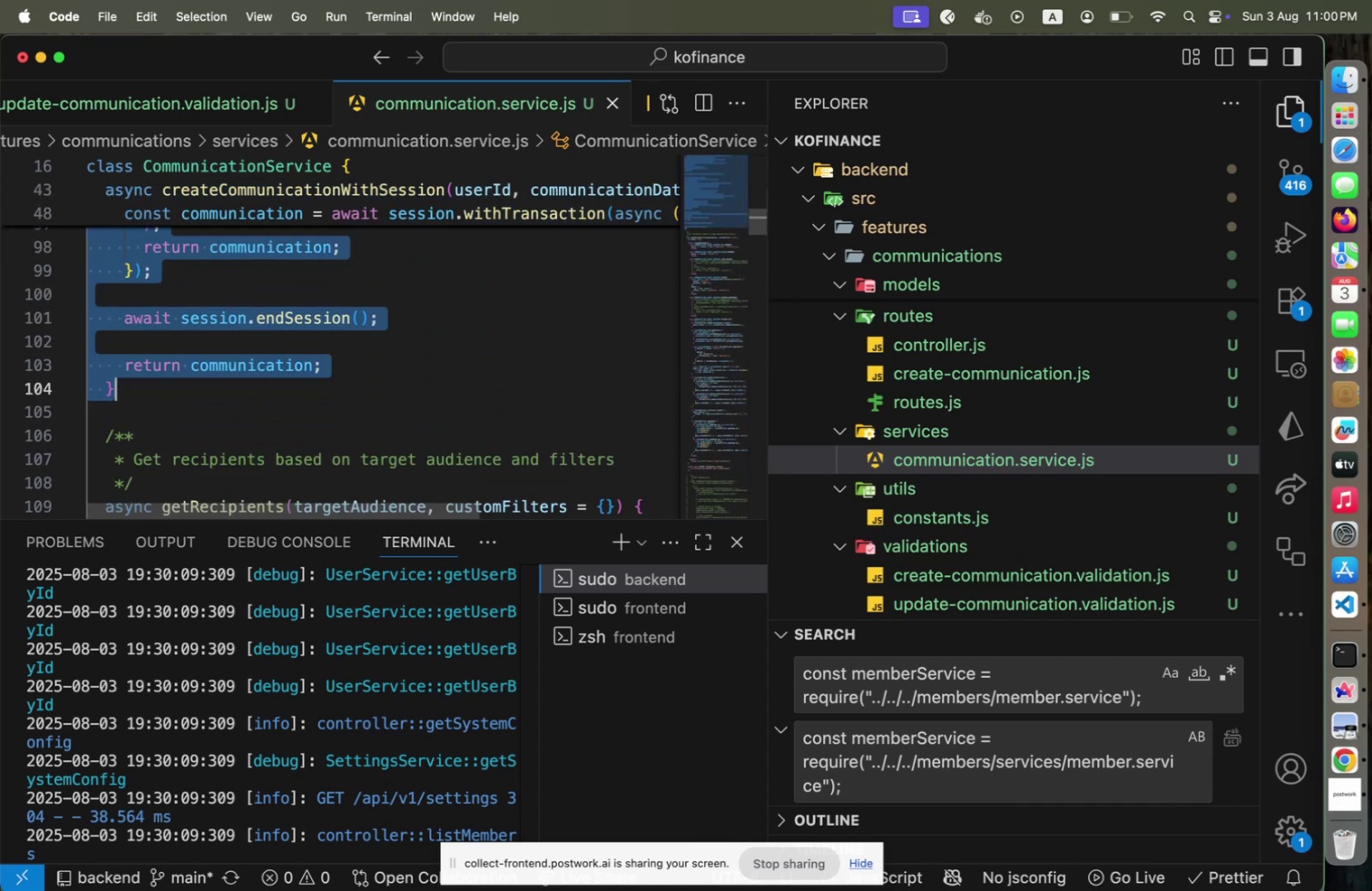 
key(Alt+Shift+ArrowUp)
 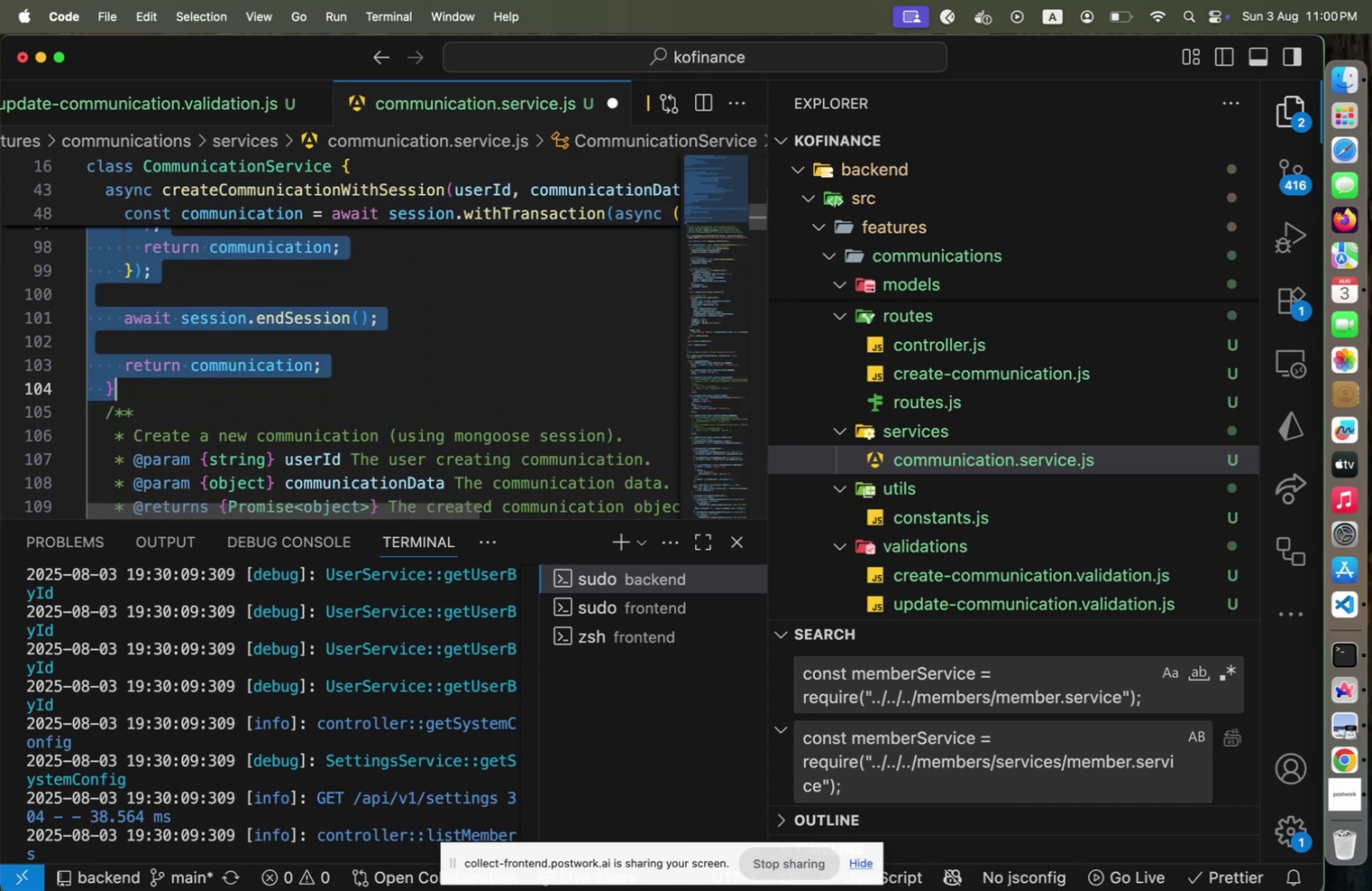 
key(ArrowRight)
 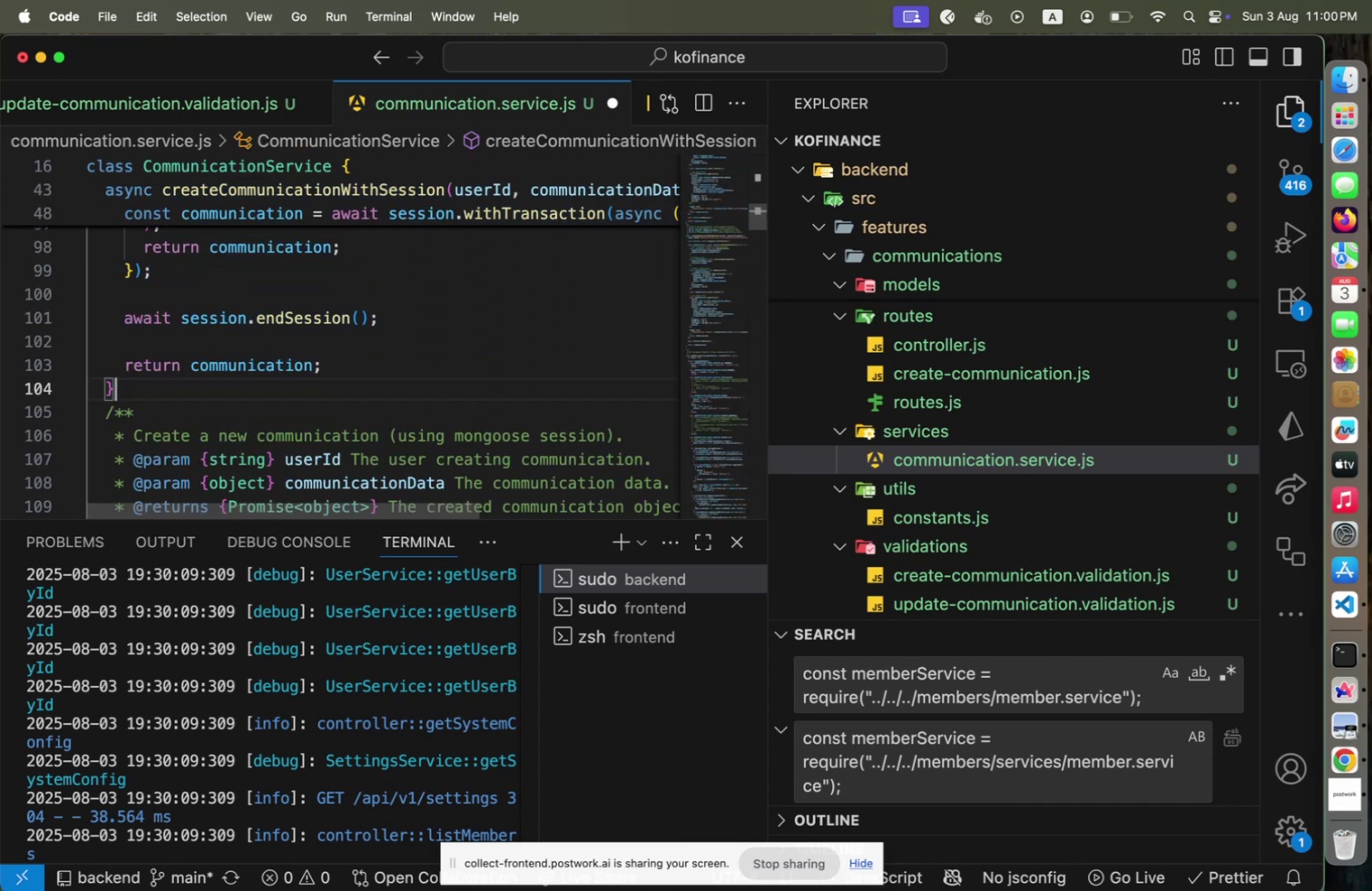 
key(Enter)
 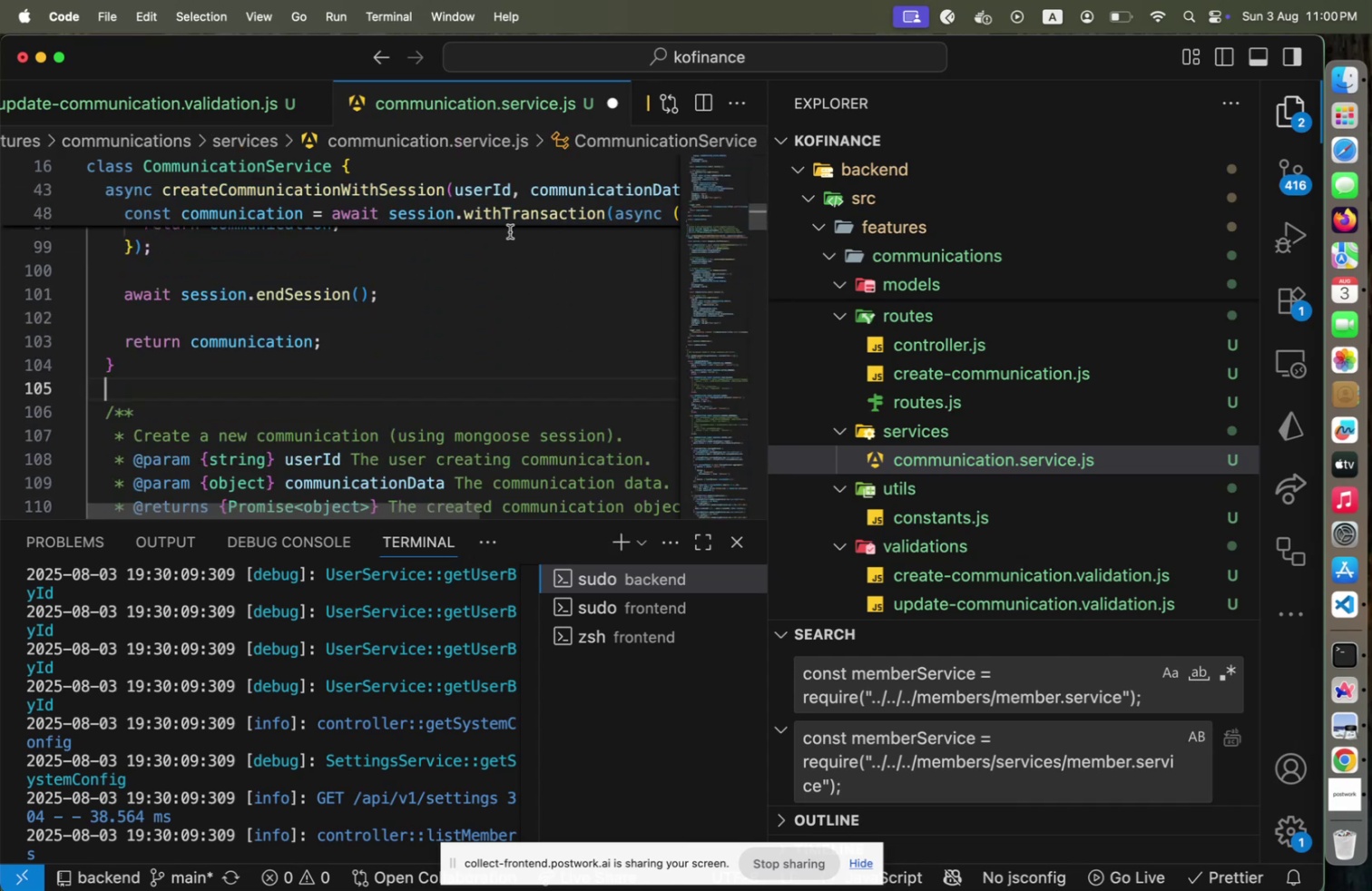 
left_click([436, 297])
 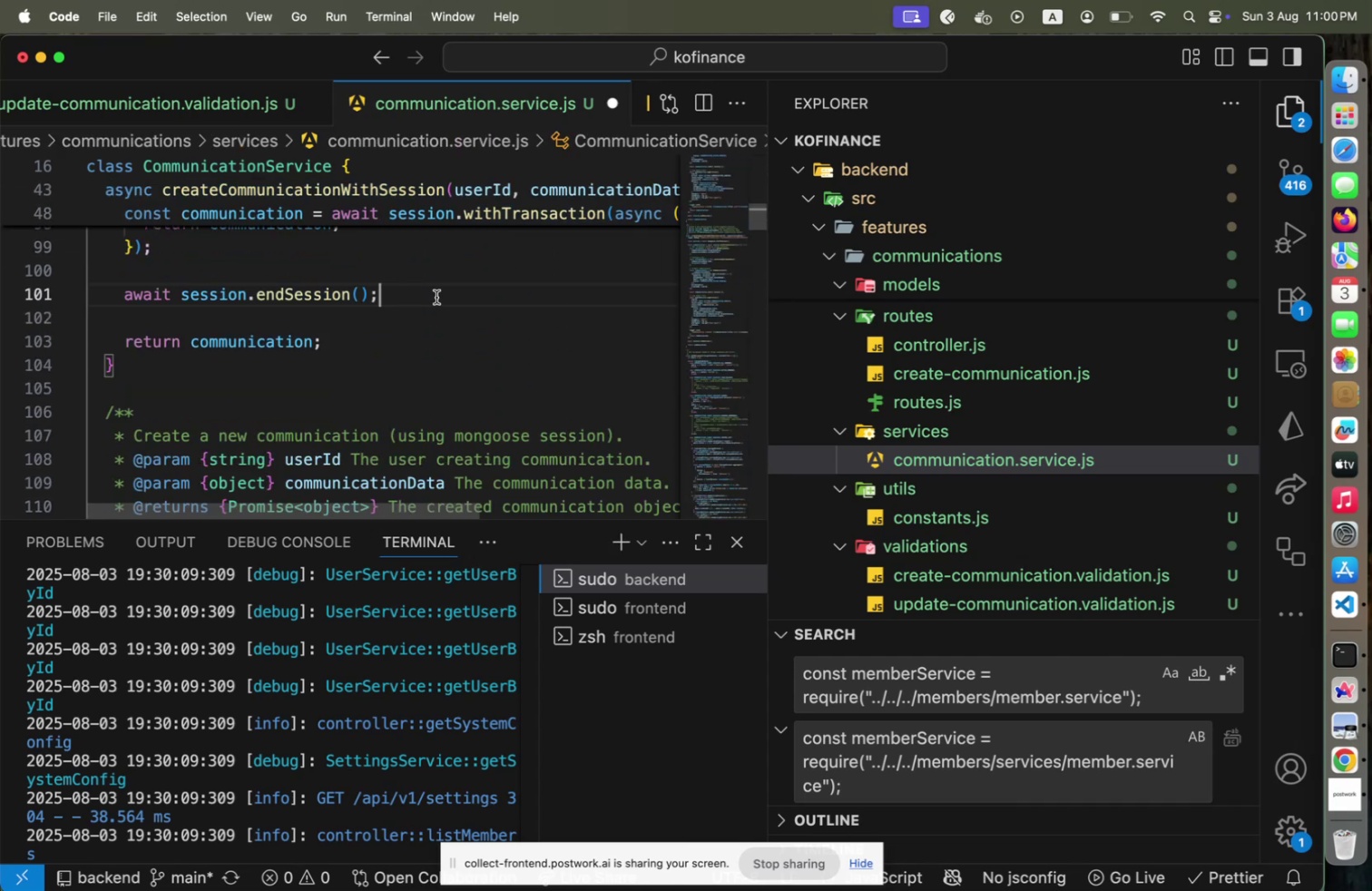 
key(Shift+ArrowUp)
 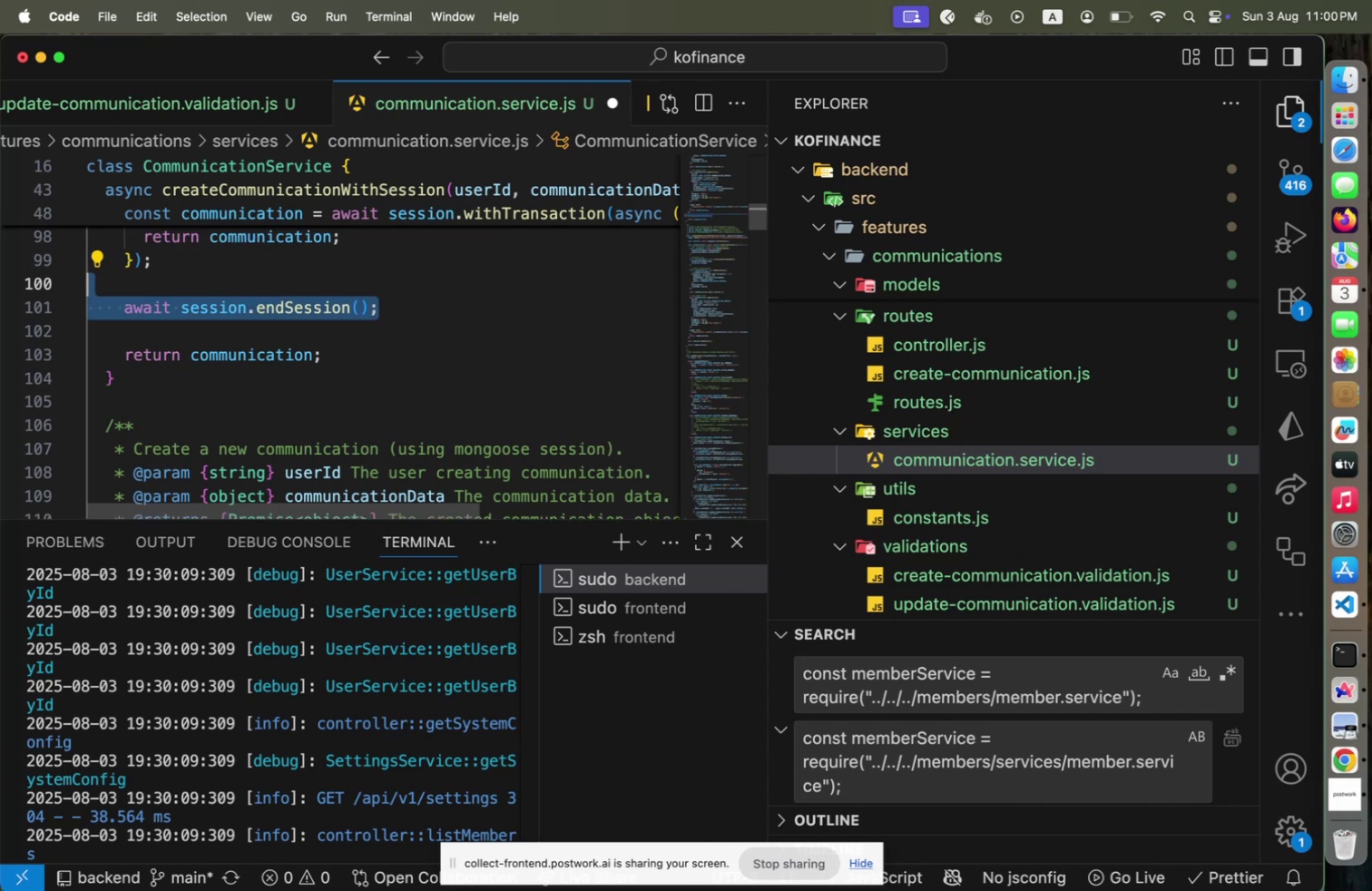 
key(Backspace)
 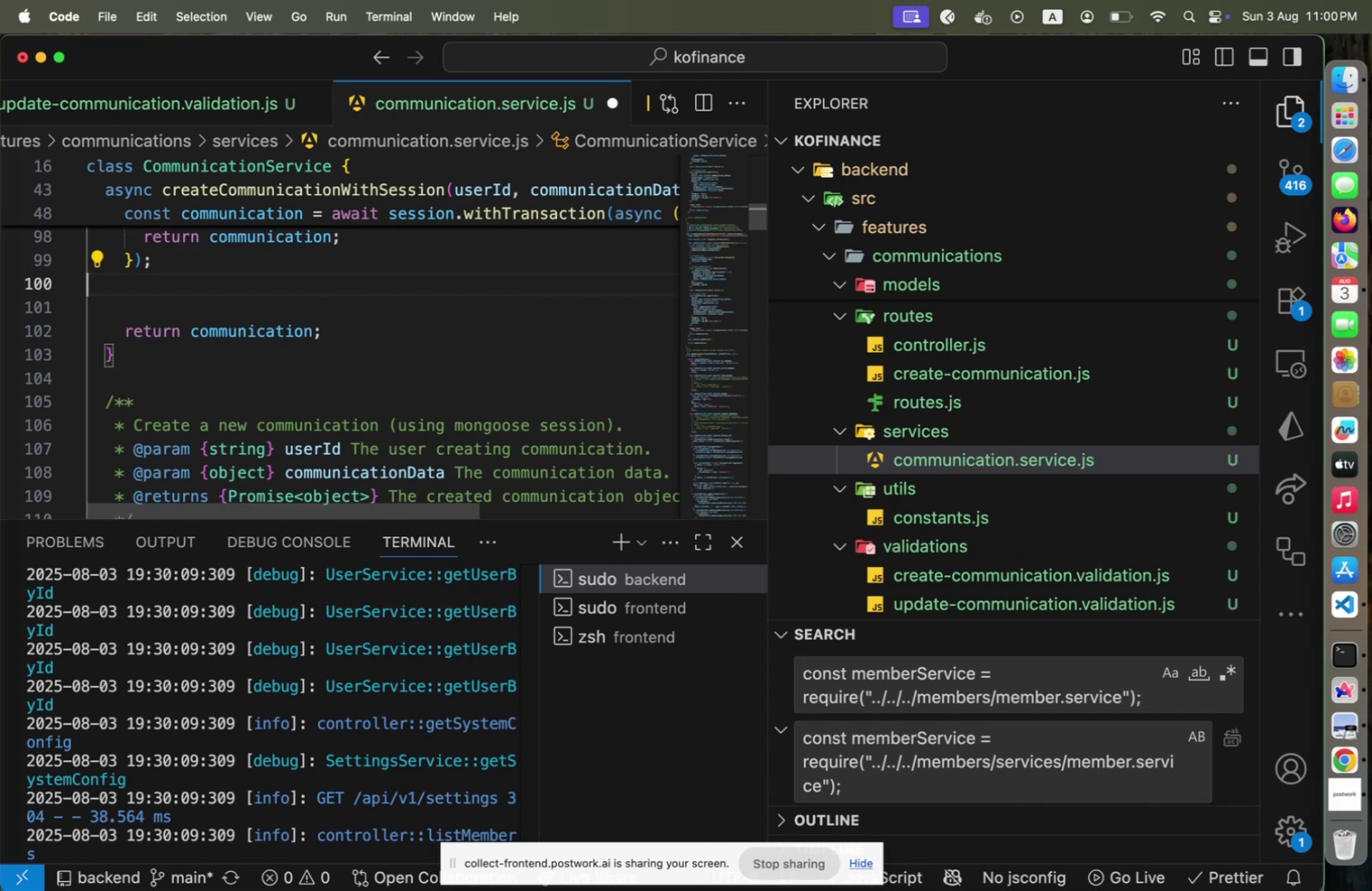 
key(ArrowUp)
 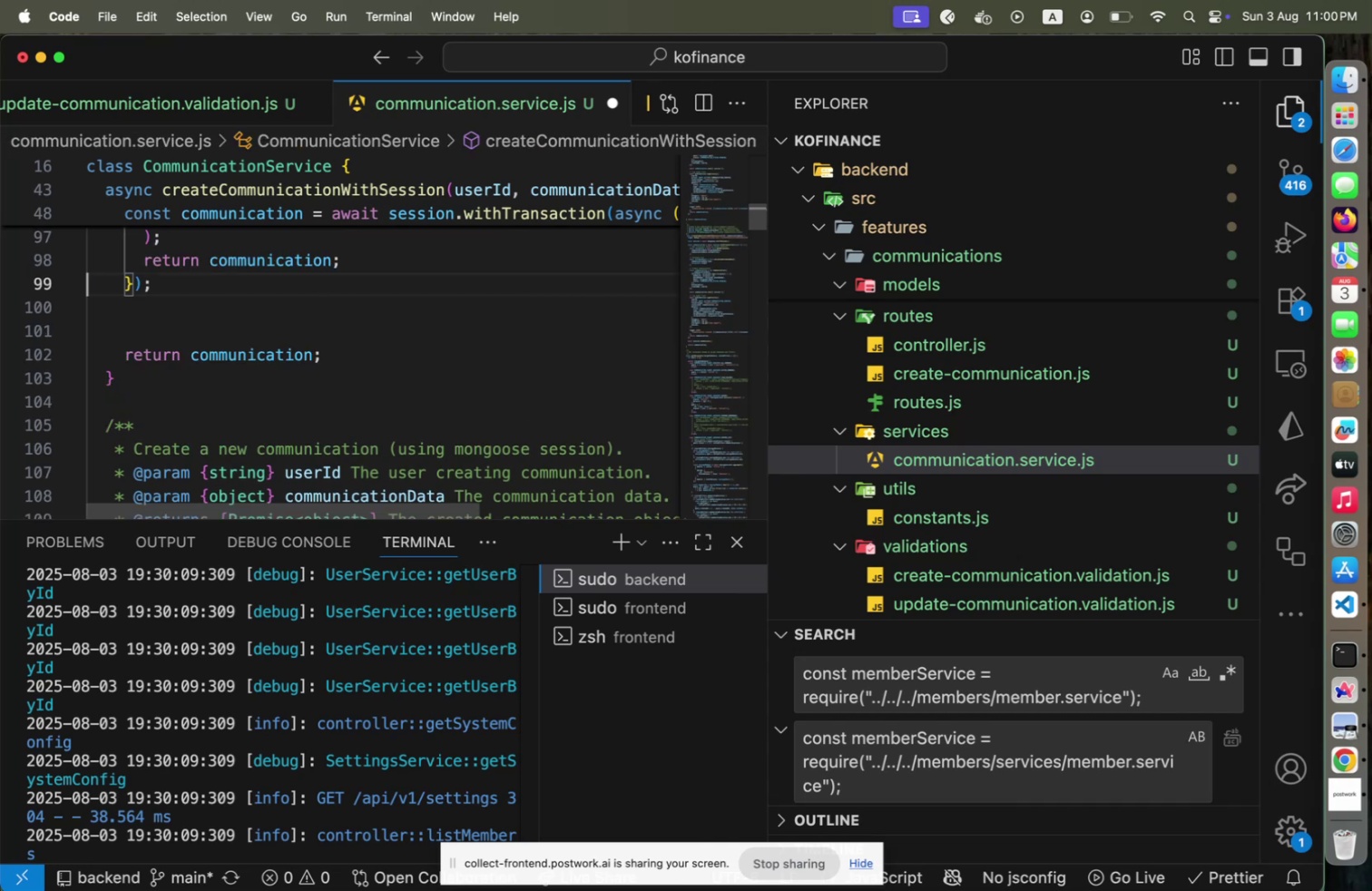 
hold_key(key=ArrowUp, duration=0.32)
 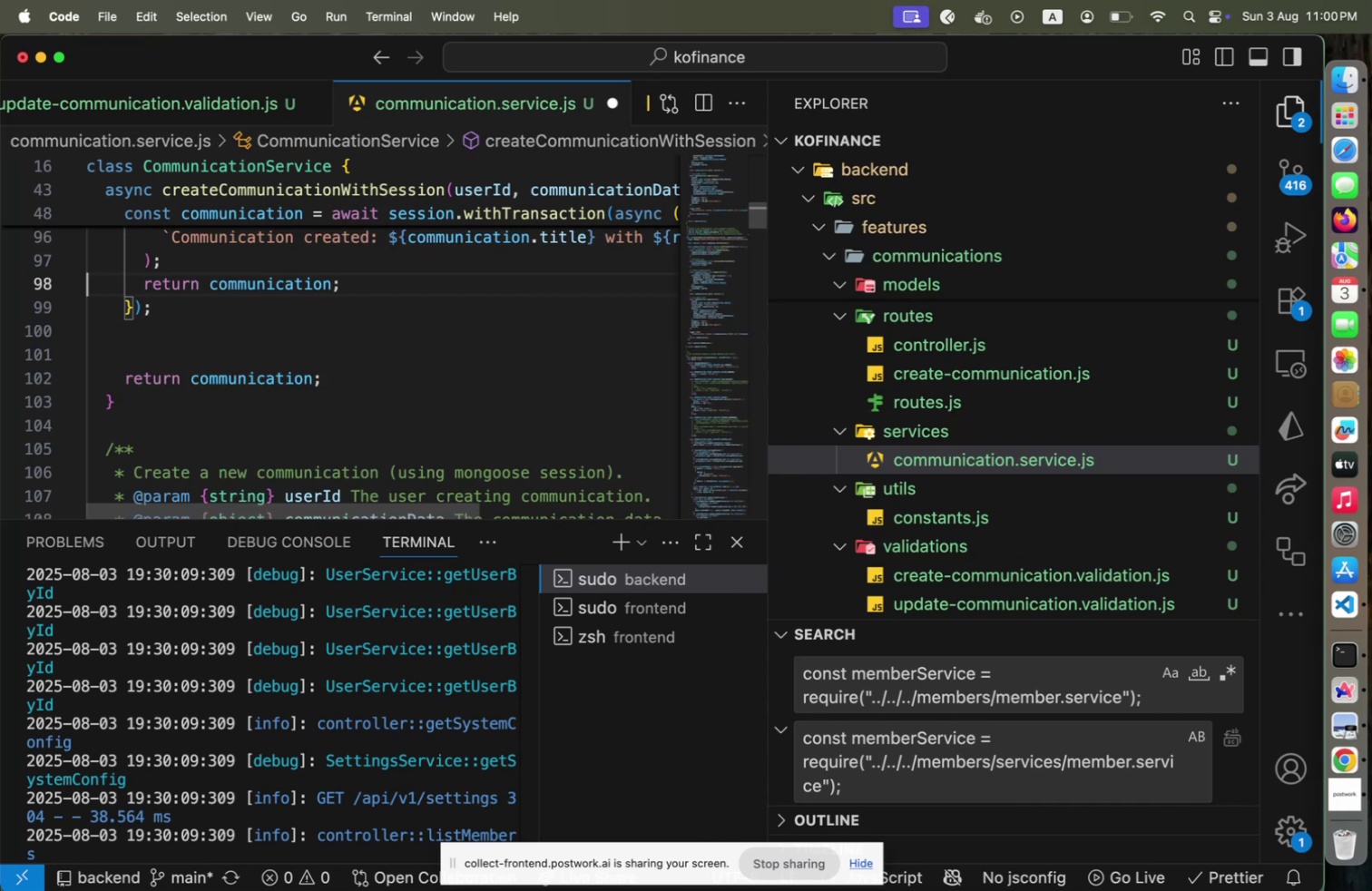 
key(ArrowDown)
 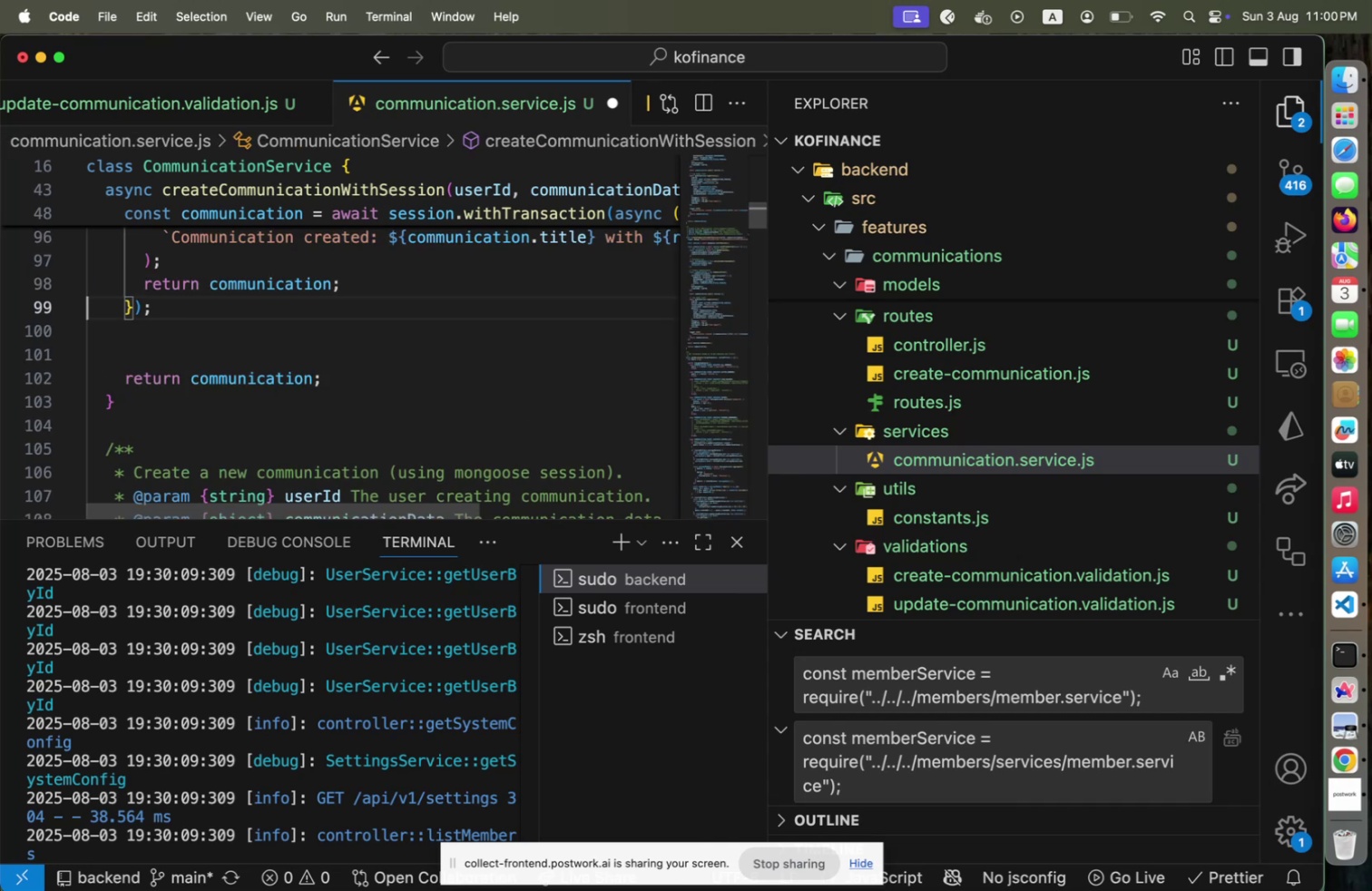 
key(Shift+ShiftLeft)
 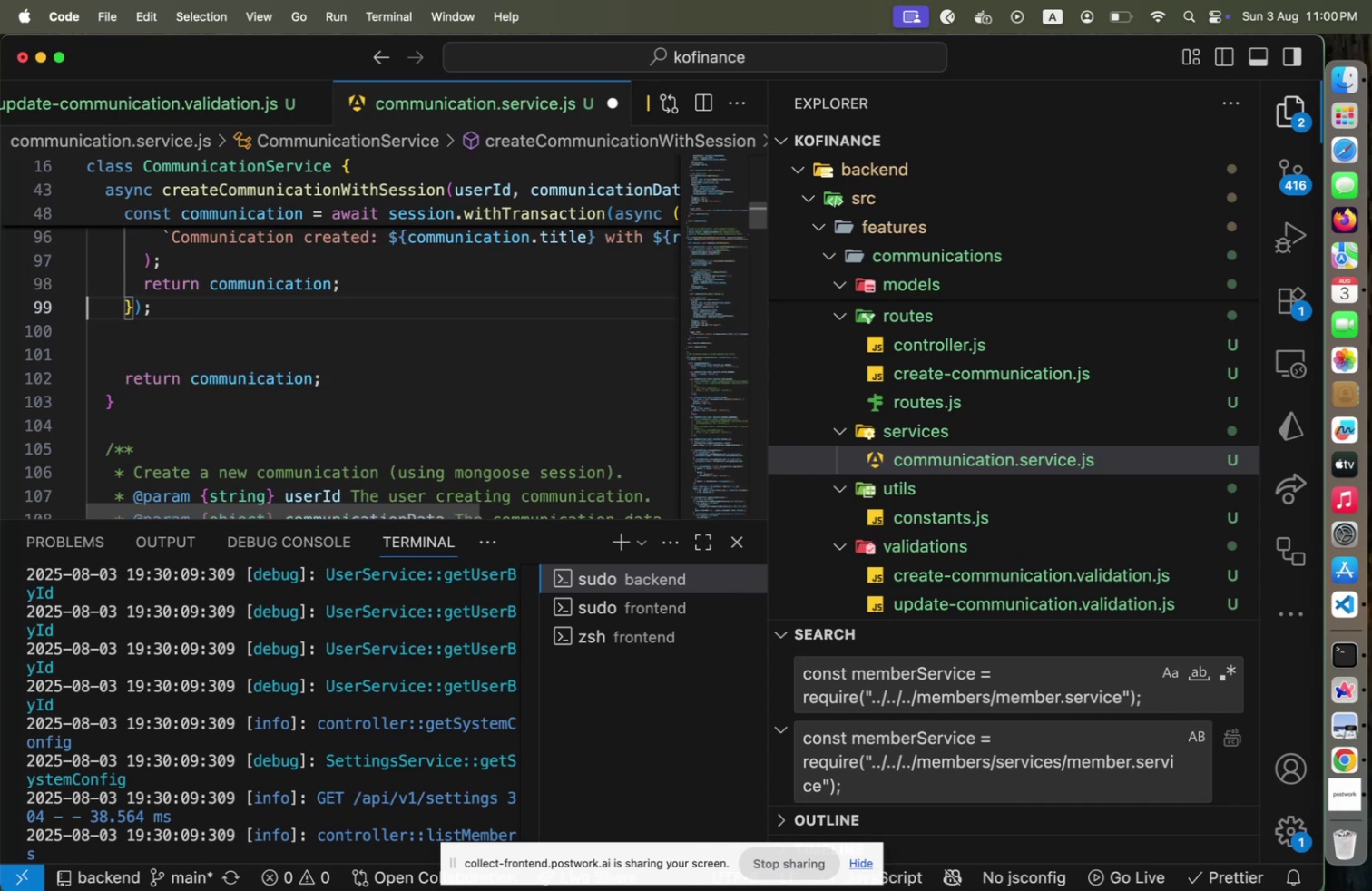 
key(Shift+End)
 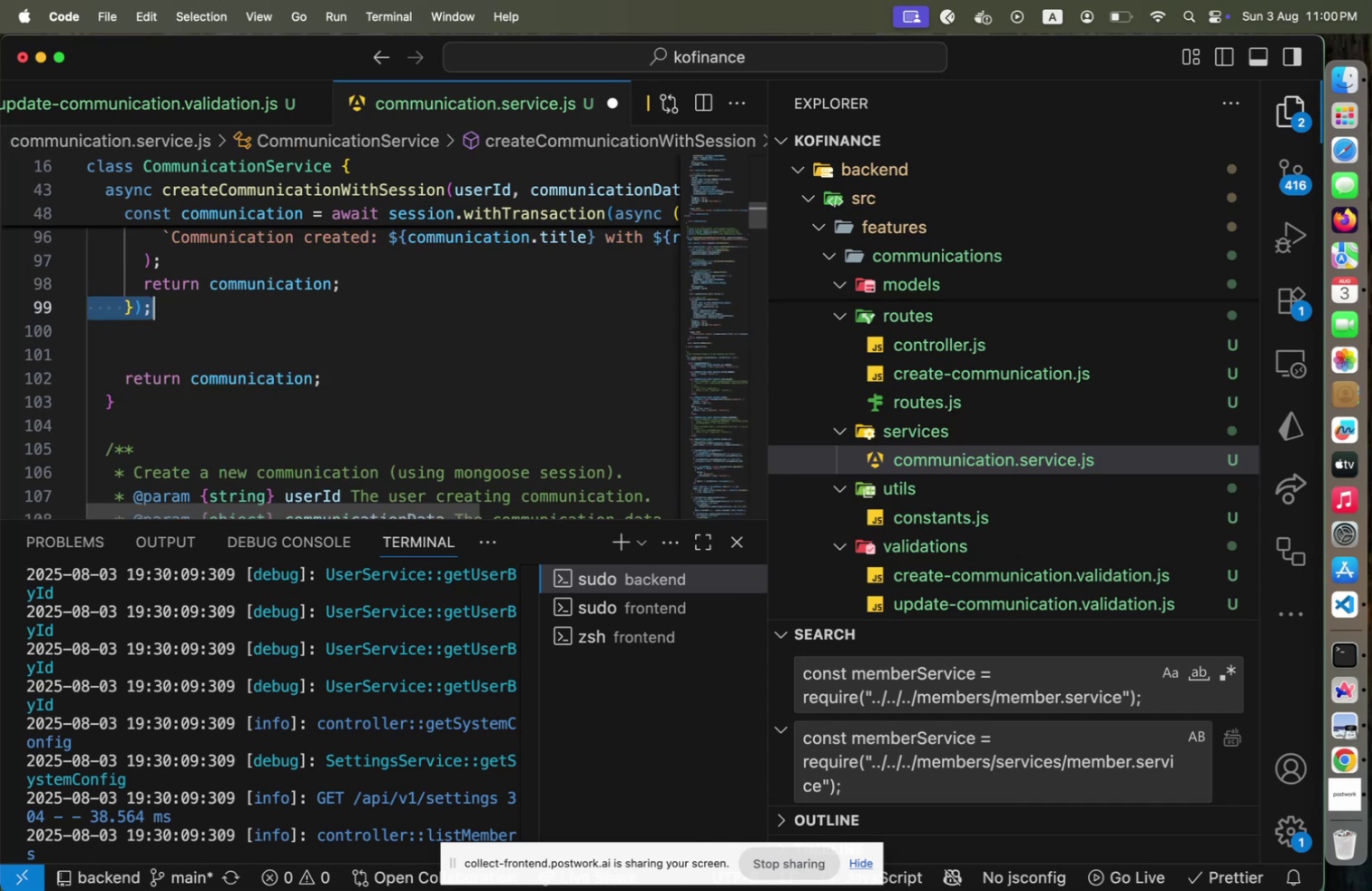 
key(Backspace)
 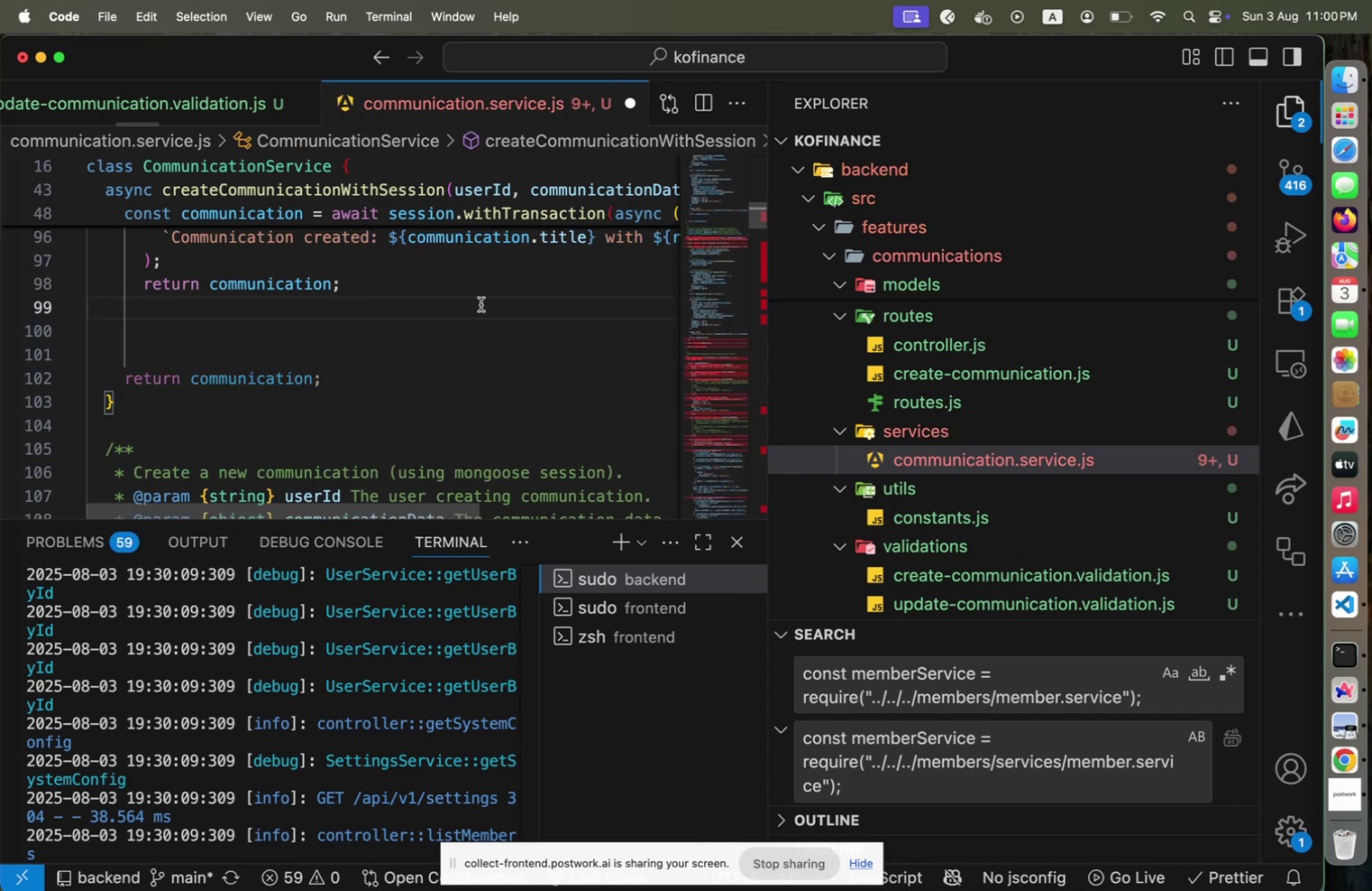 
key(ArrowDown)
 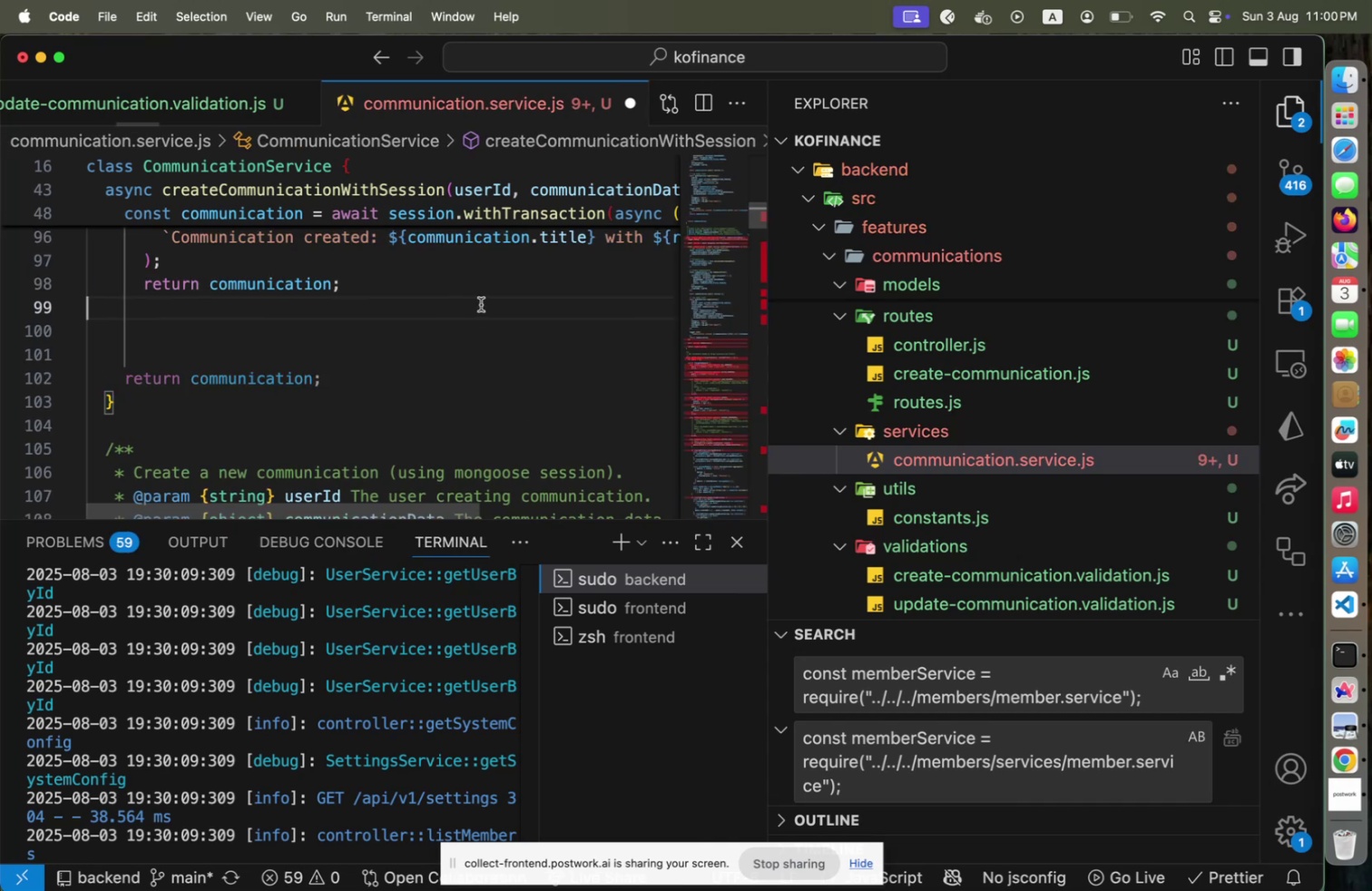 
key(ArrowDown)
 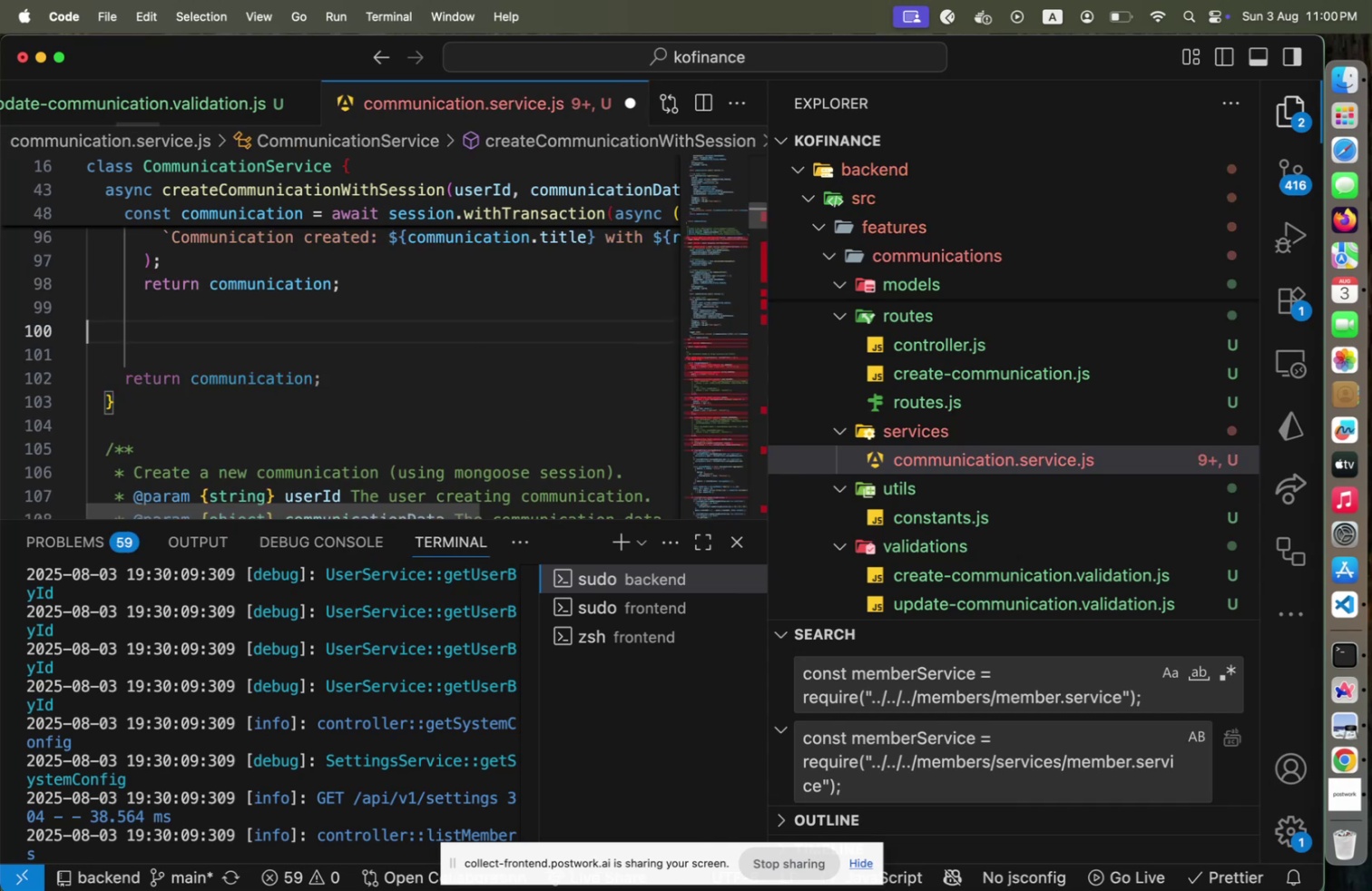 
key(ArrowDown)
 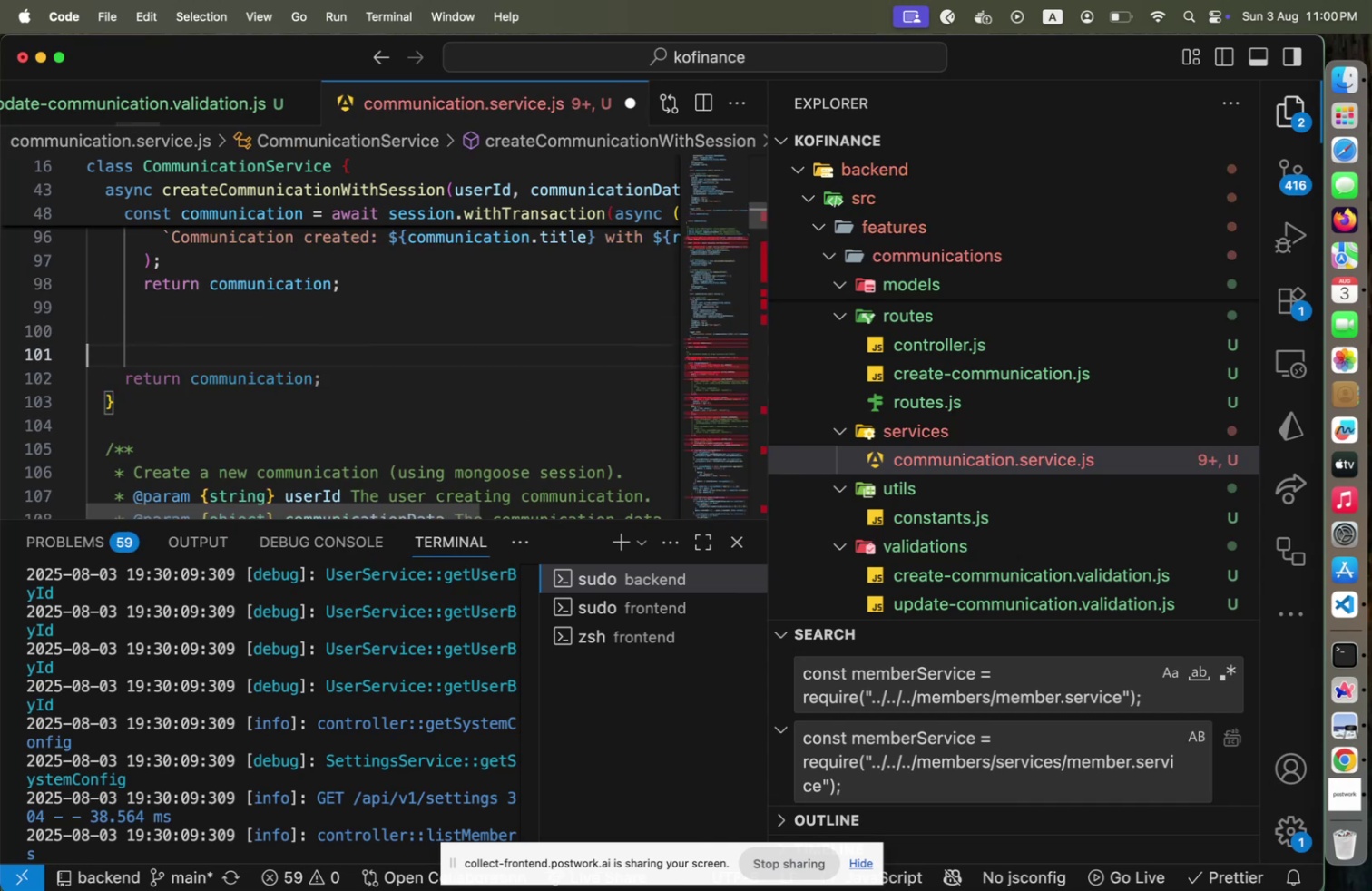 
key(Shift+End)
 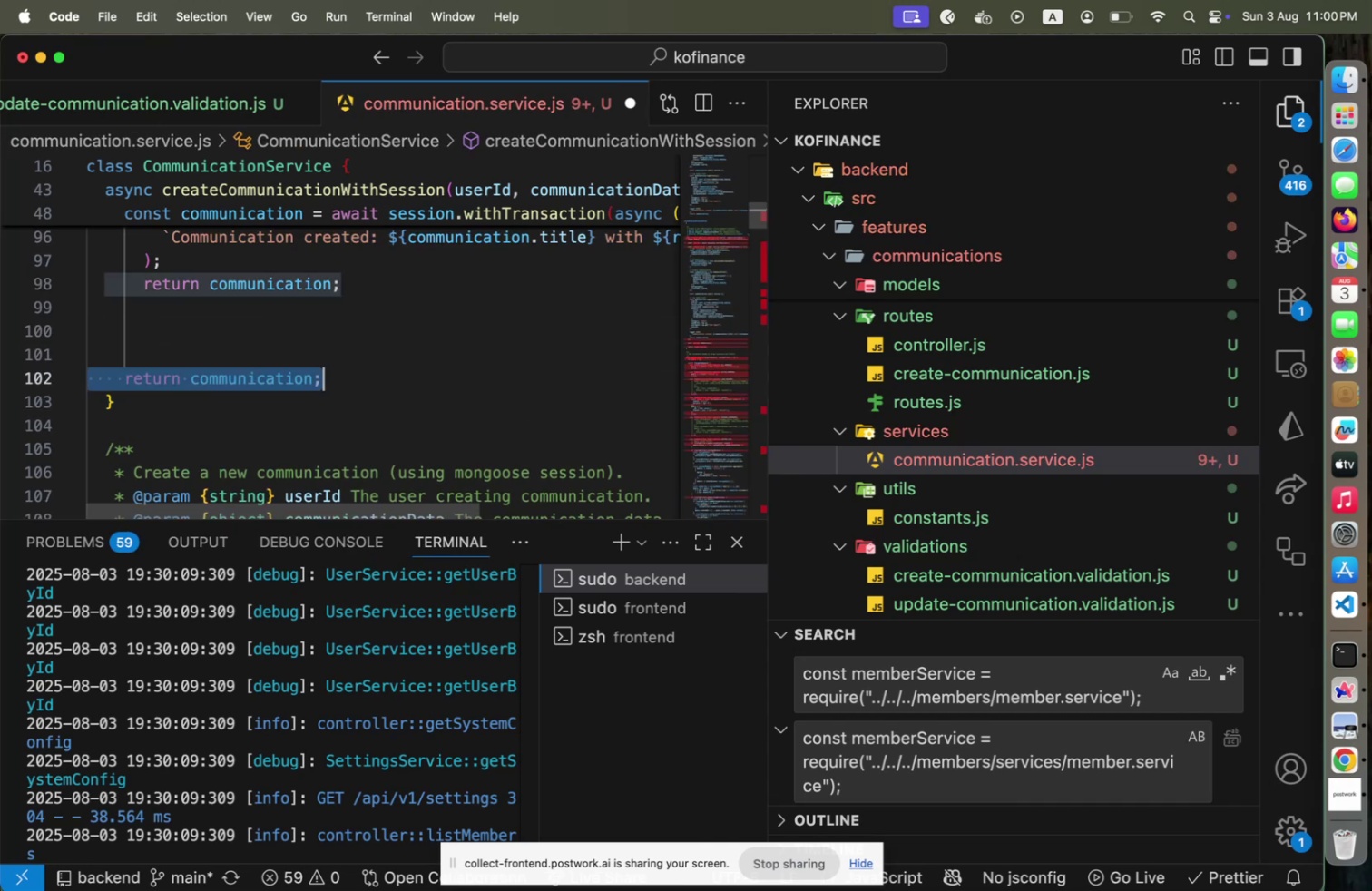 
key(Backspace)
 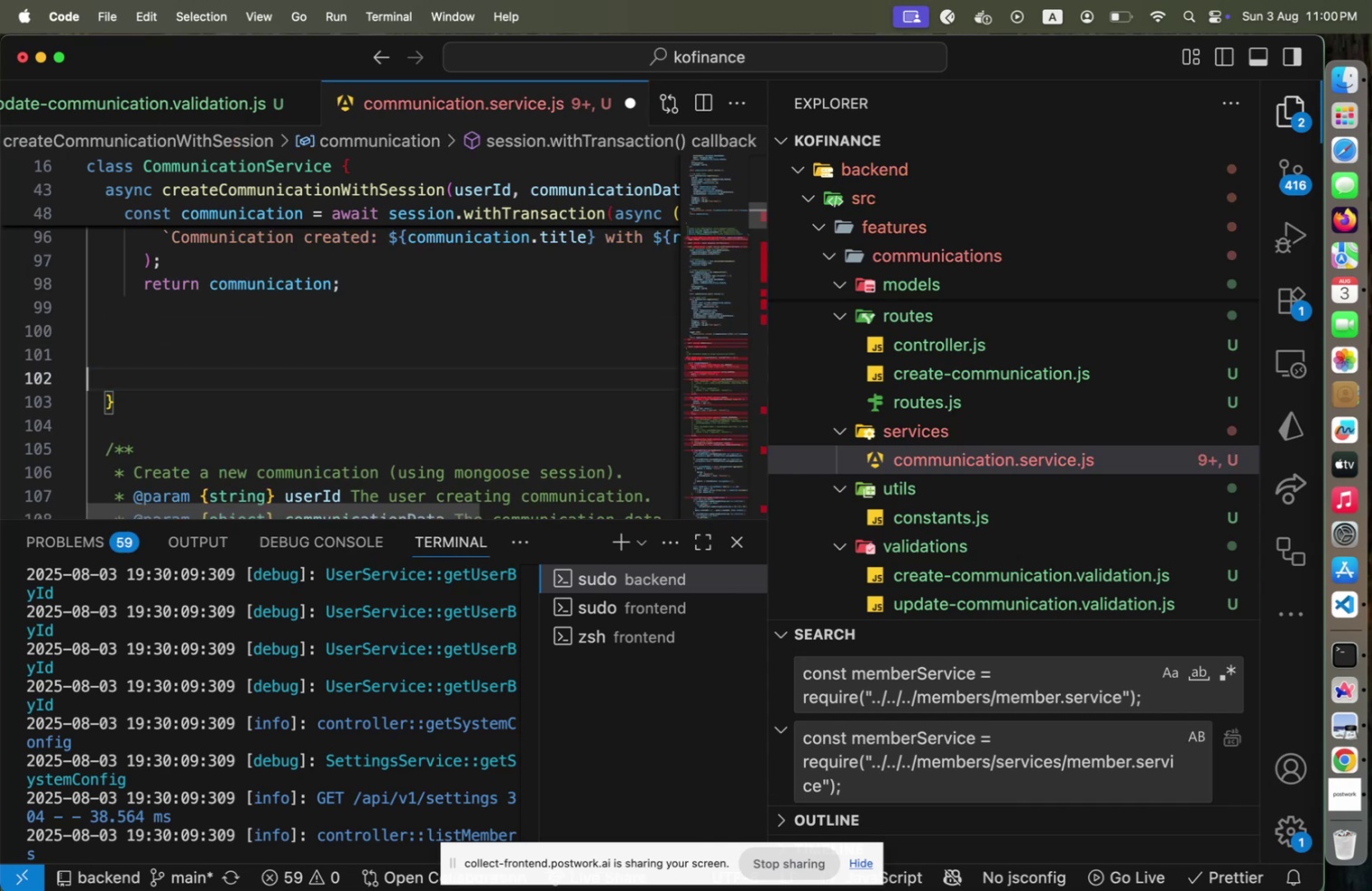 
scroll: coordinate [475, 316], scroll_direction: up, amount: 7.0
 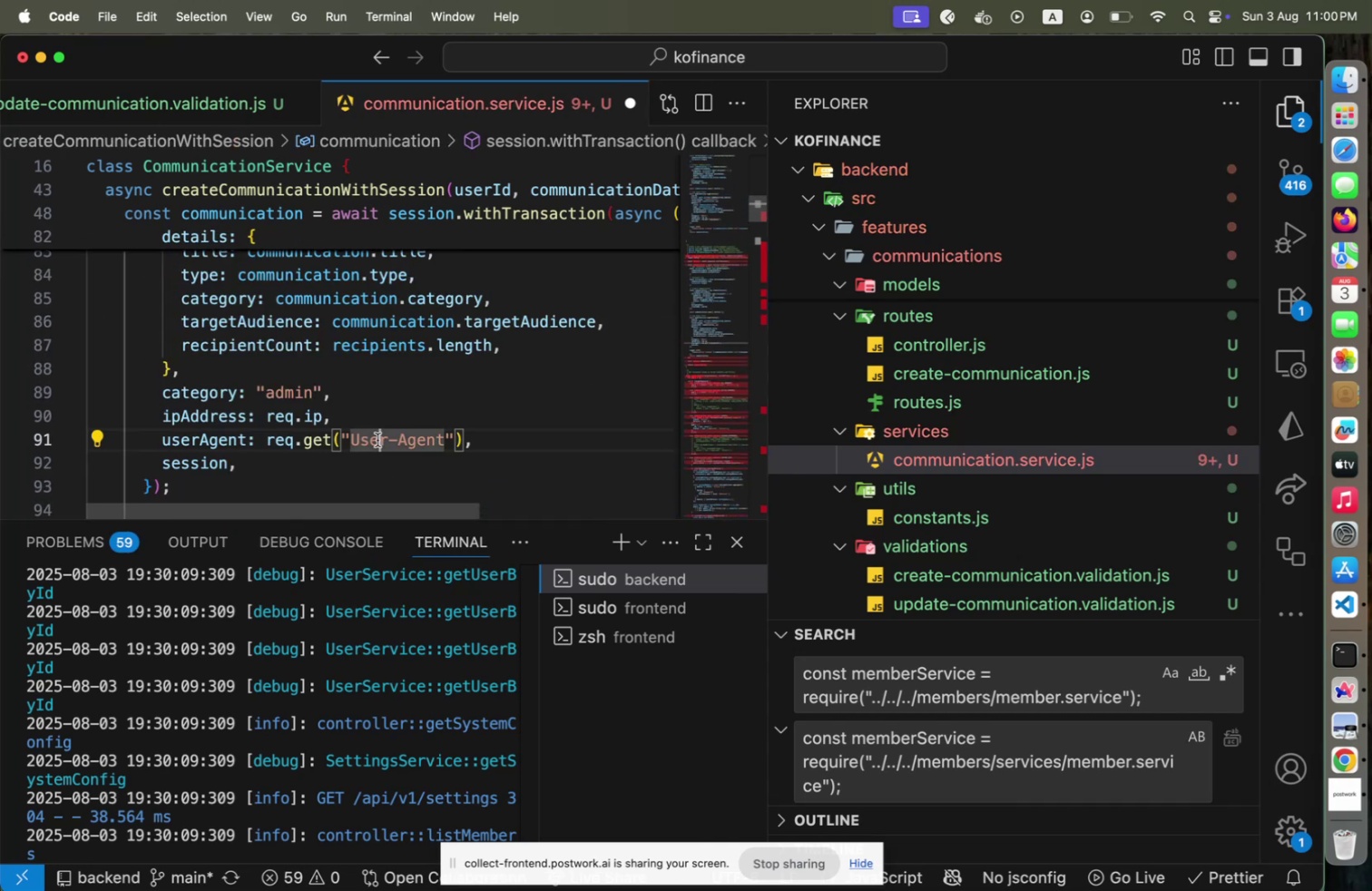 
key(ArrowDown)
 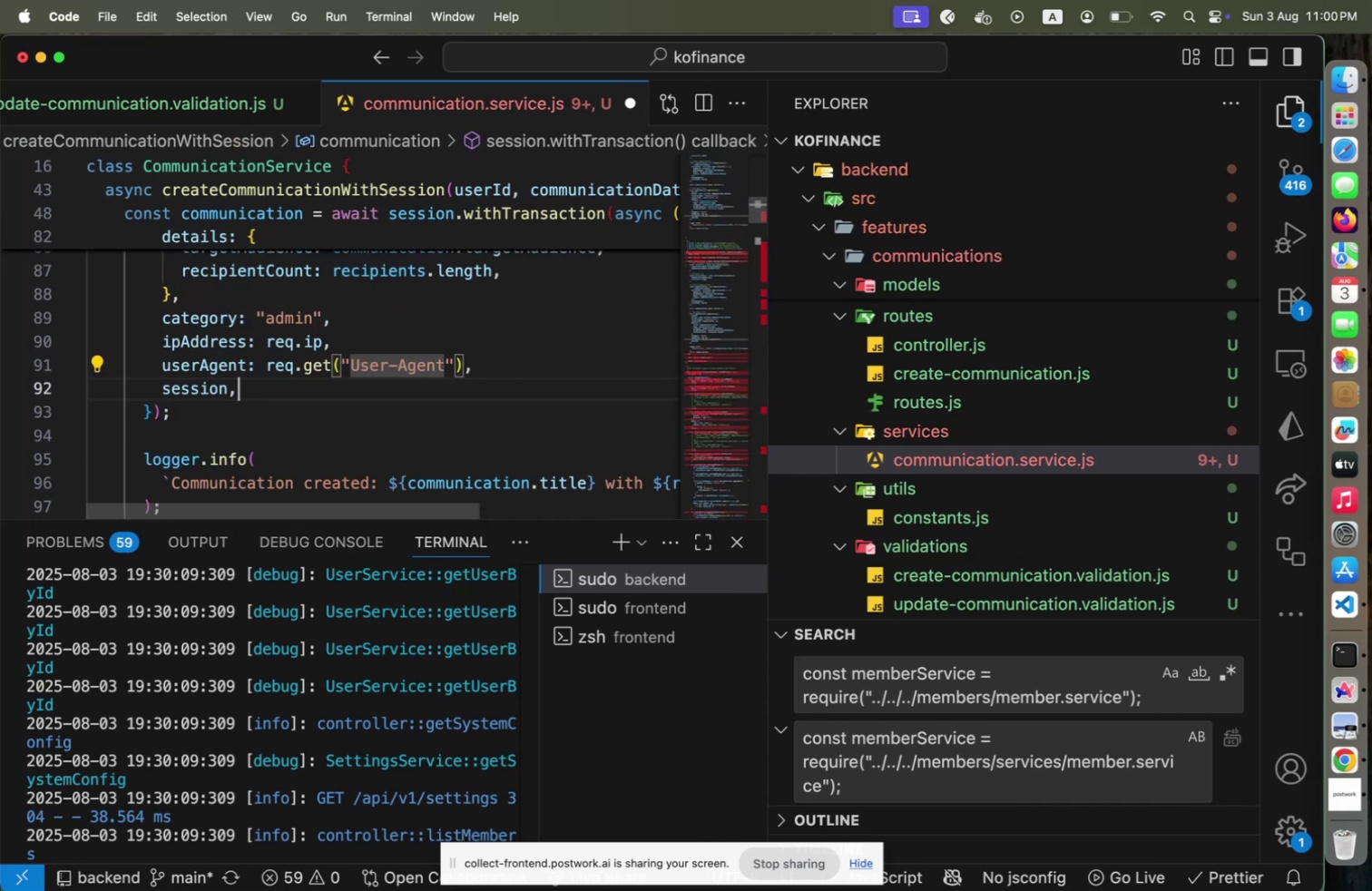 
key(Shift+ShiftLeft)
 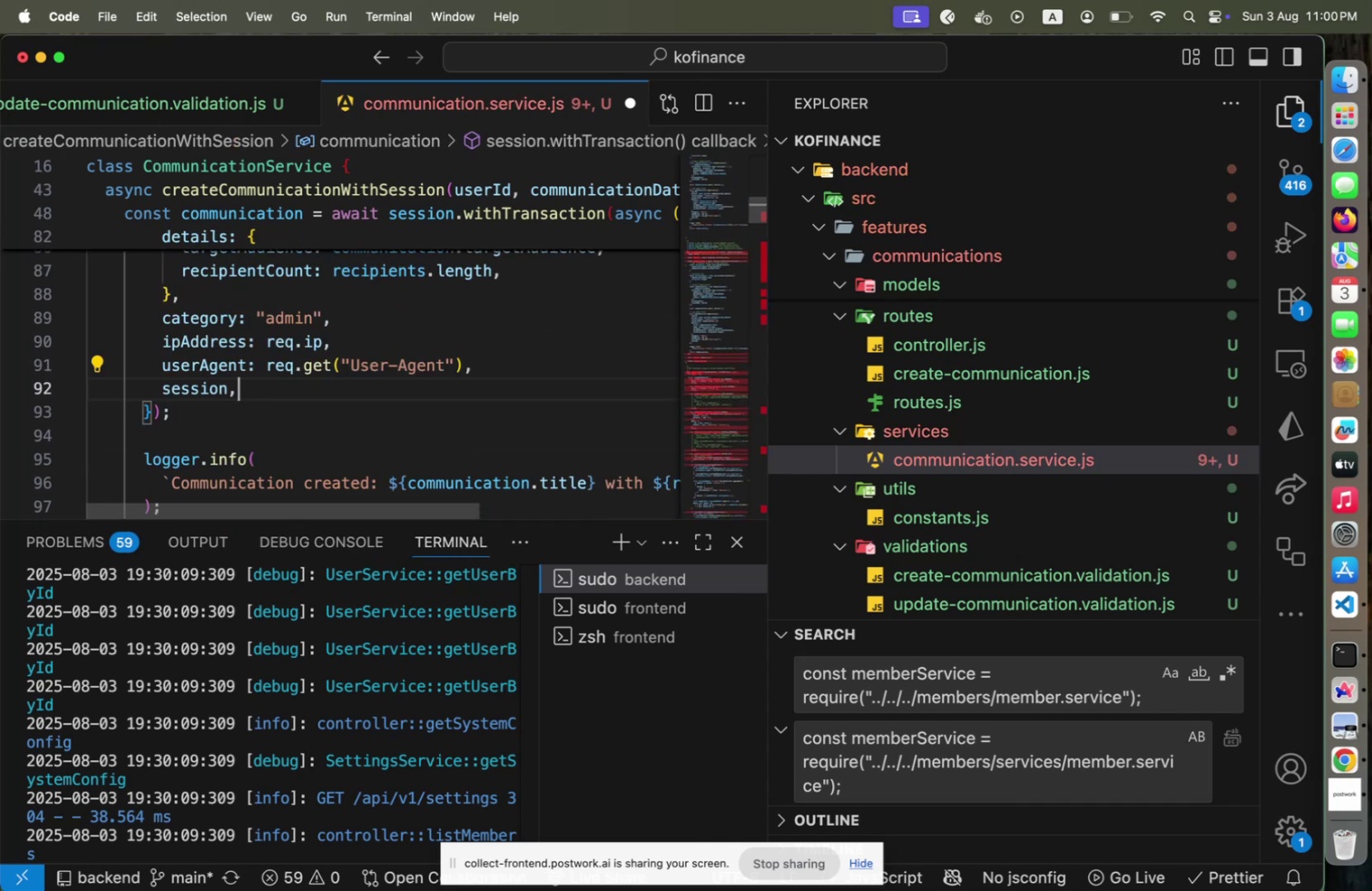 
key(Shift+Home)
 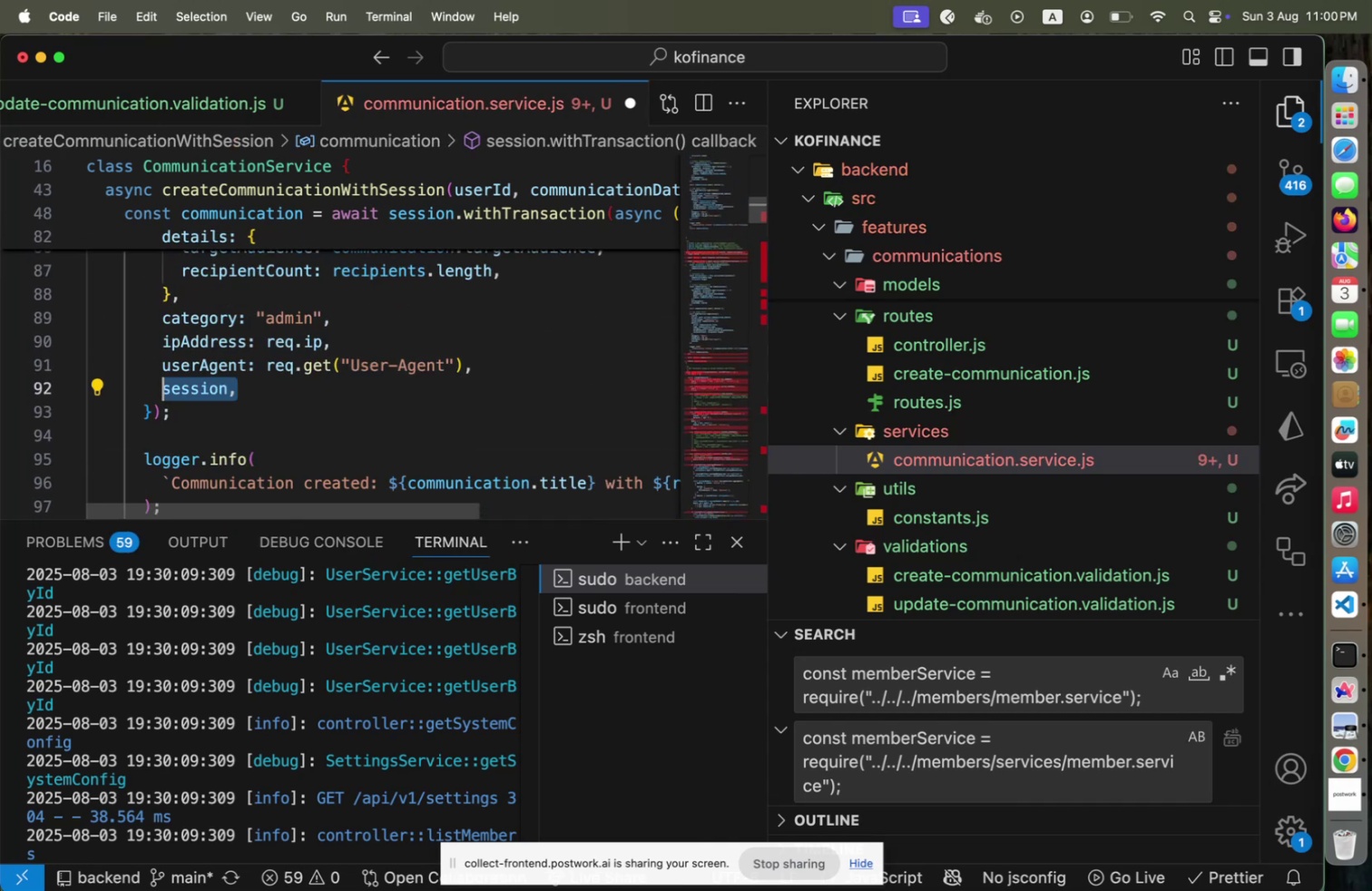 
key(Backspace)
 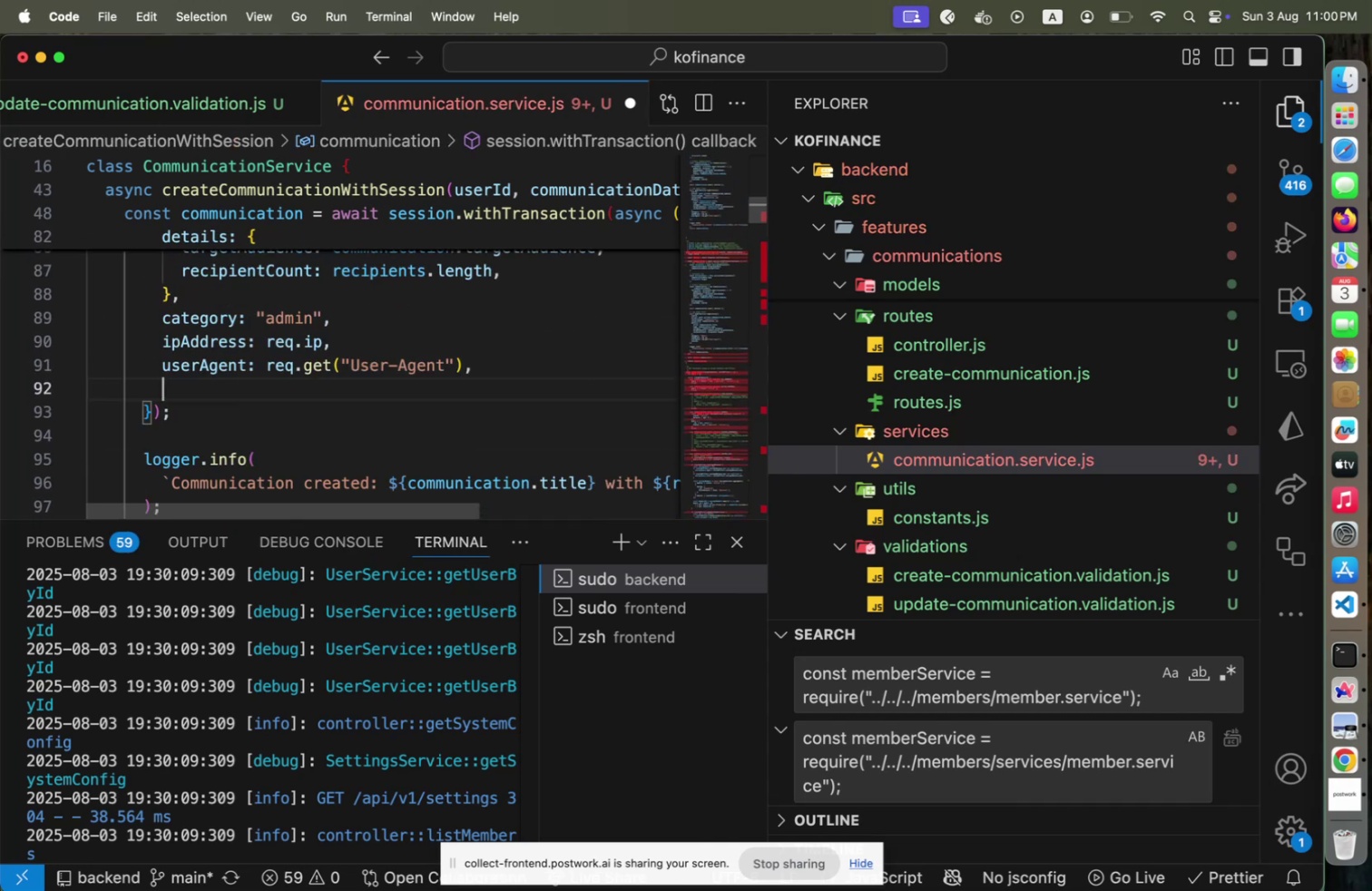 
scroll: coordinate [377, 439], scroll_direction: up, amount: 7.0
 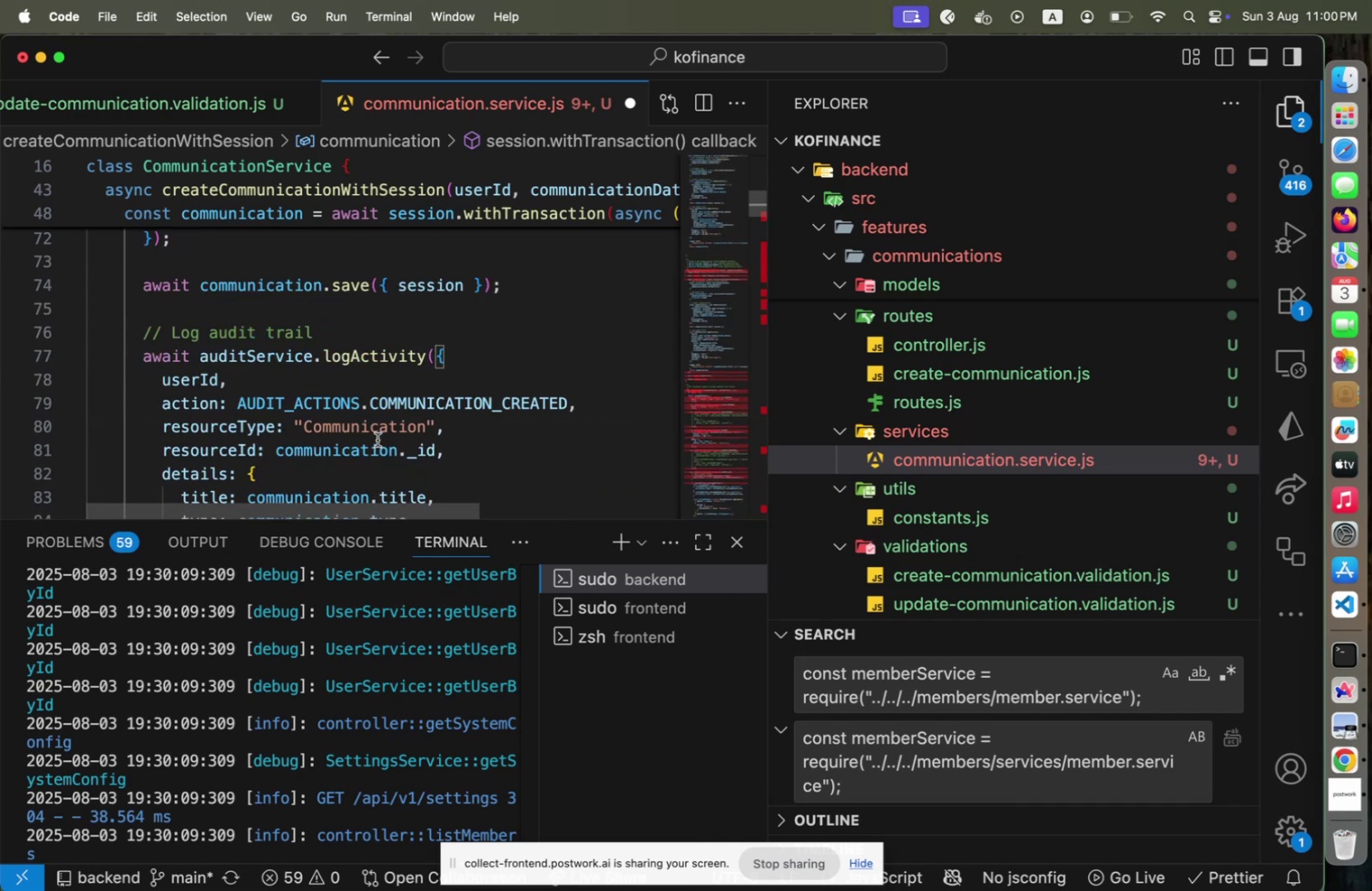 
scroll: coordinate [377, 439], scroll_direction: down, amount: 3.0
 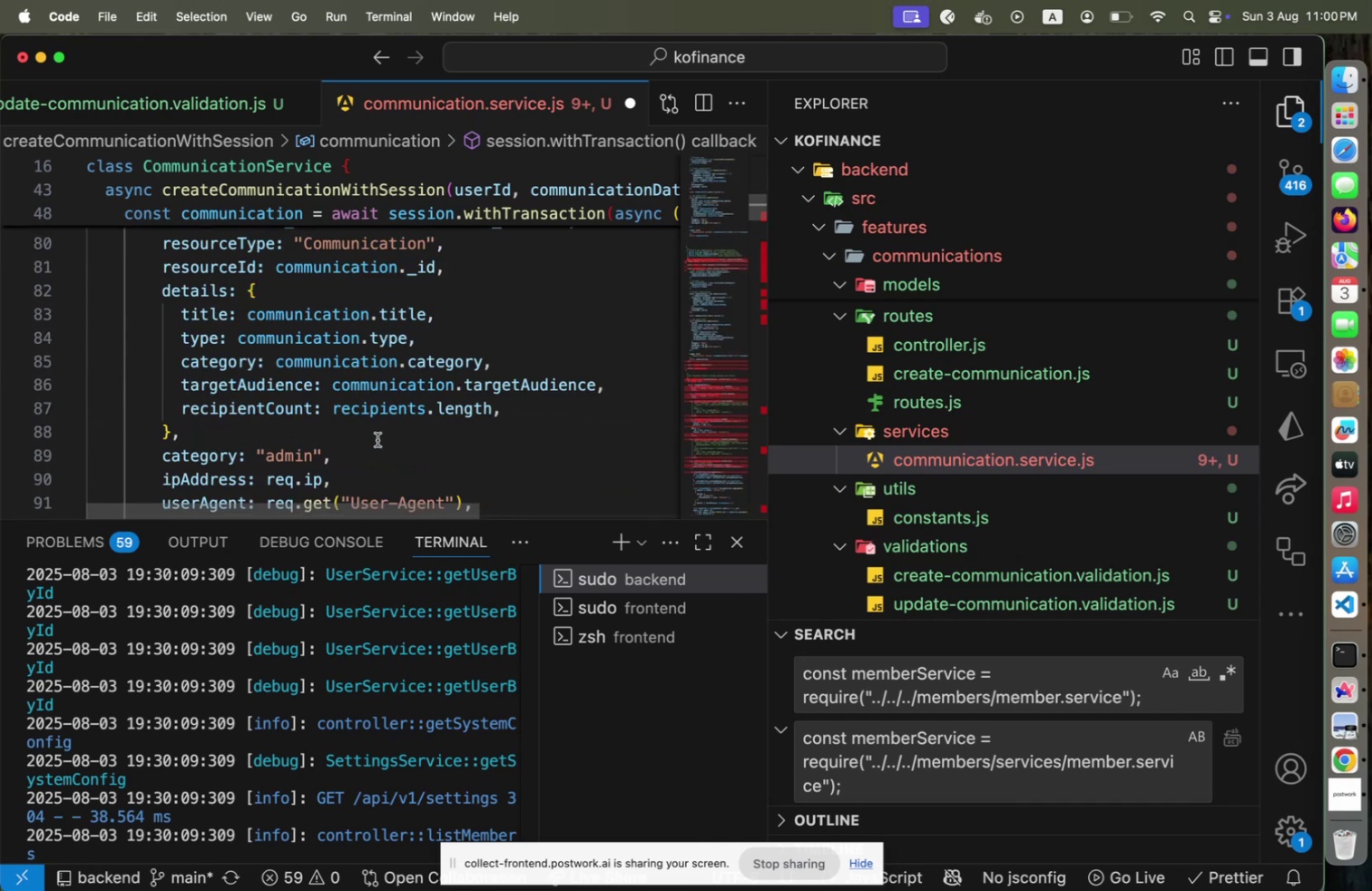 
scroll: coordinate [377, 439], scroll_direction: up, amount: 3.0
 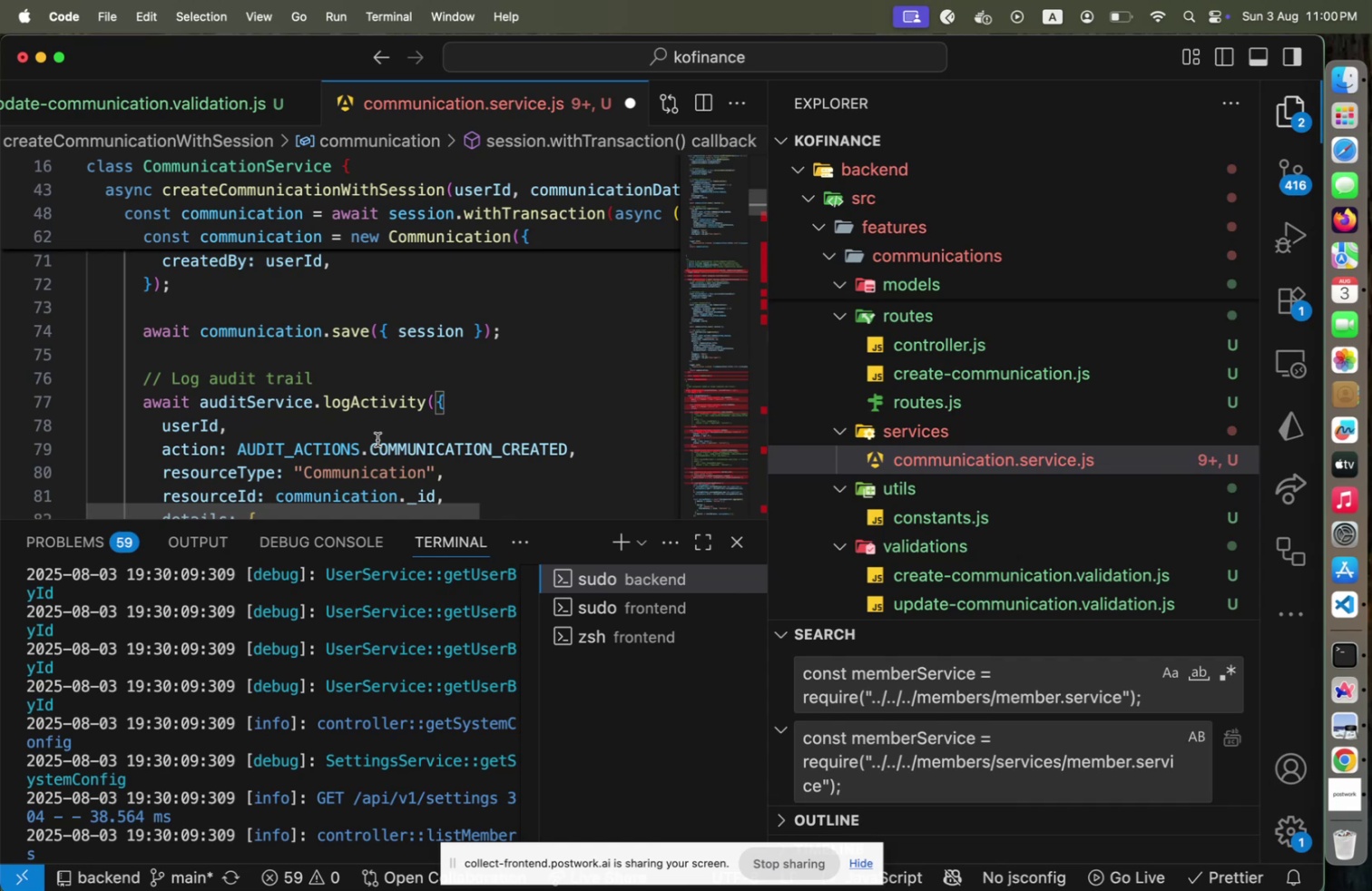 
left_click([377, 440])
 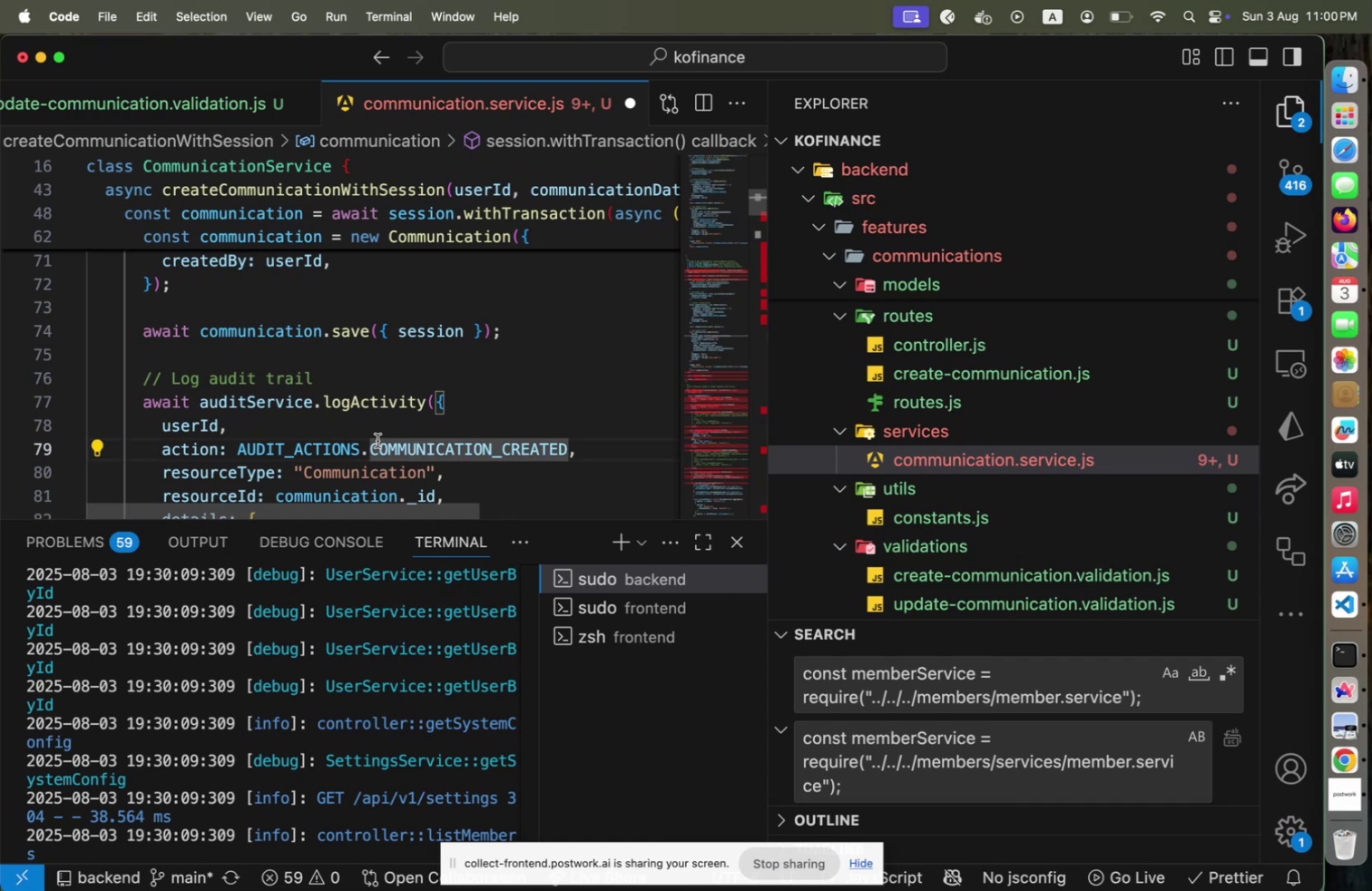 
scroll: coordinate [348, 432], scroll_direction: up, amount: 1.0
 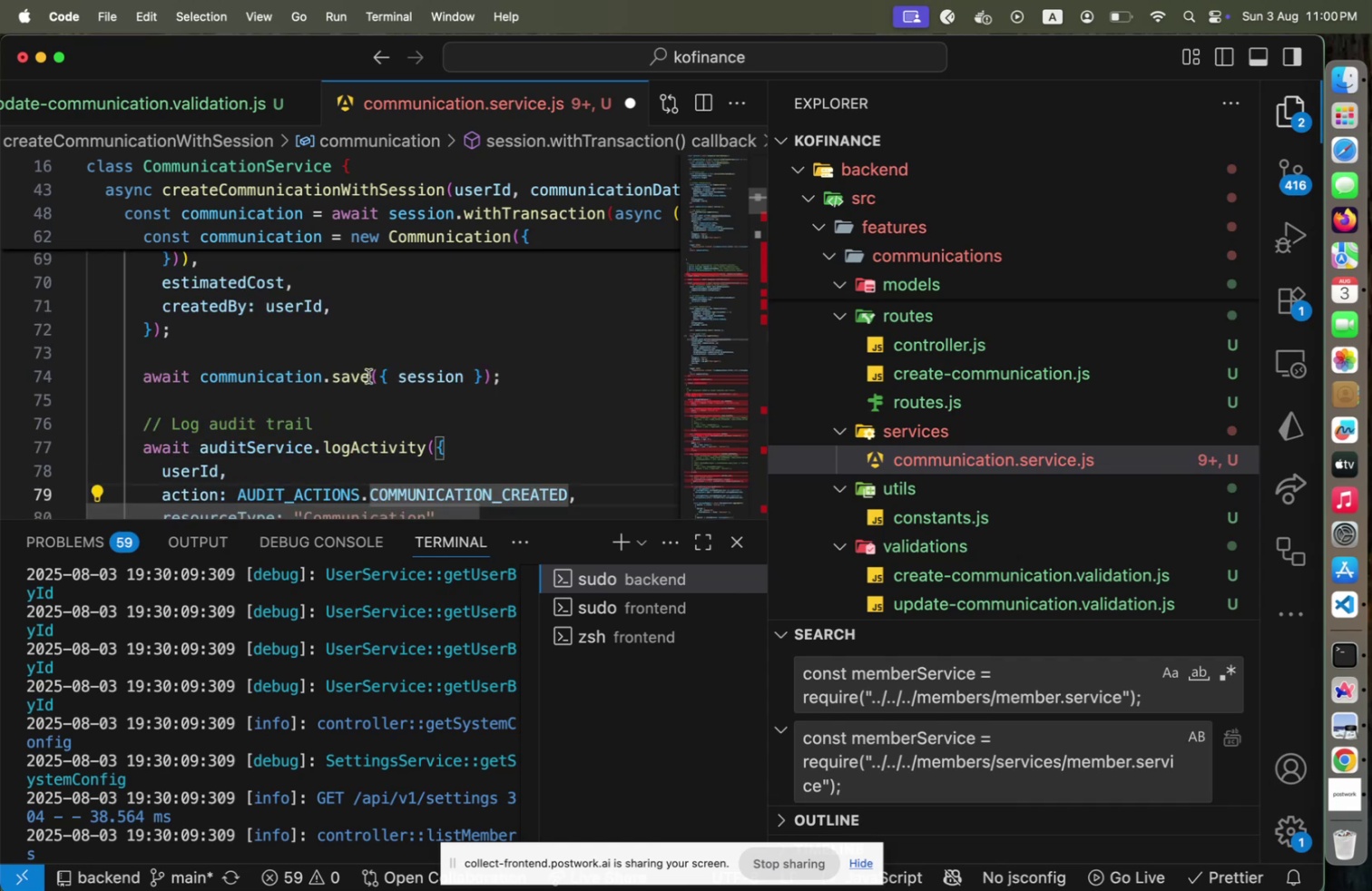 
left_click([403, 363])
 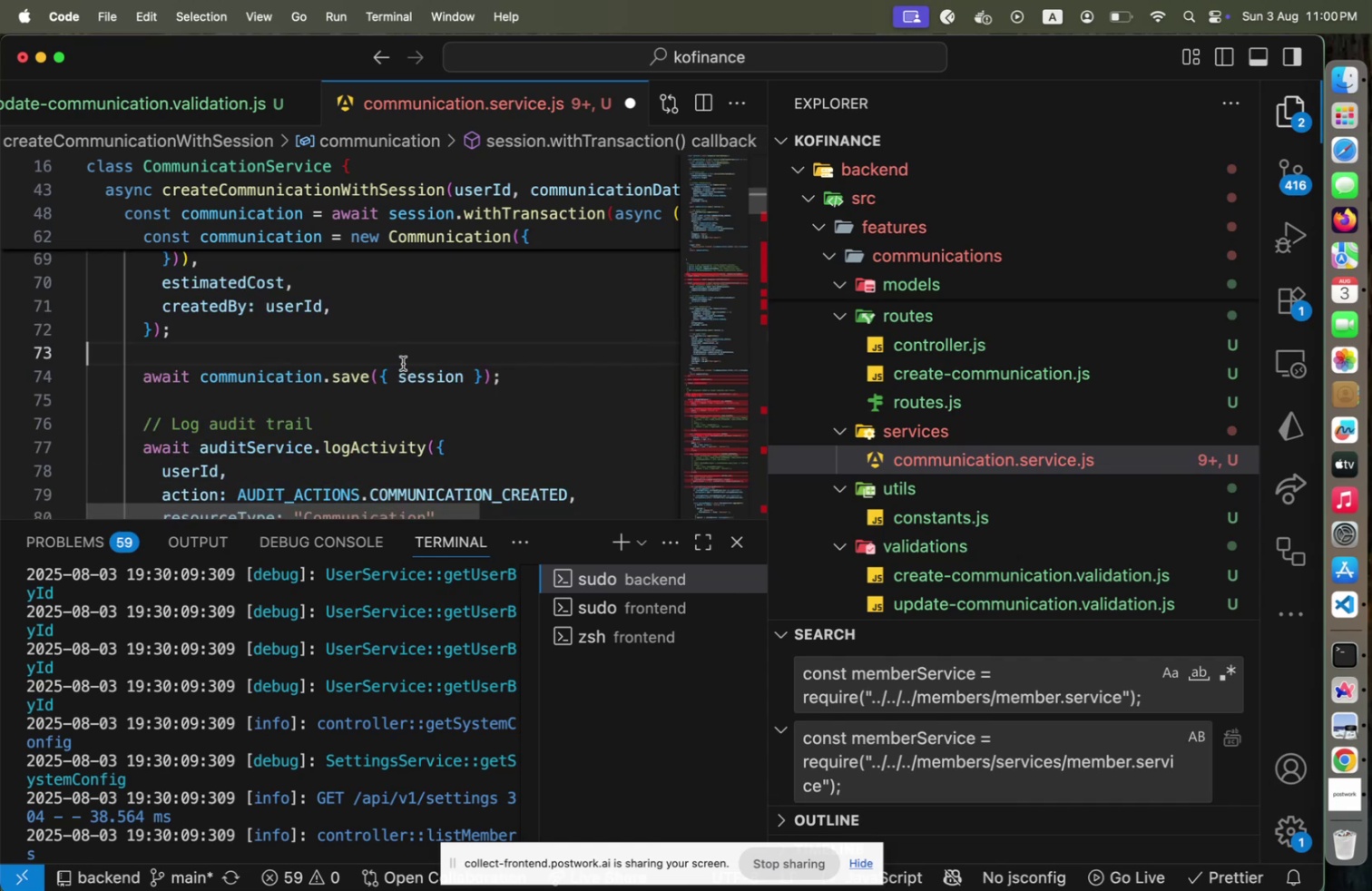 
key(ArrowDown)
 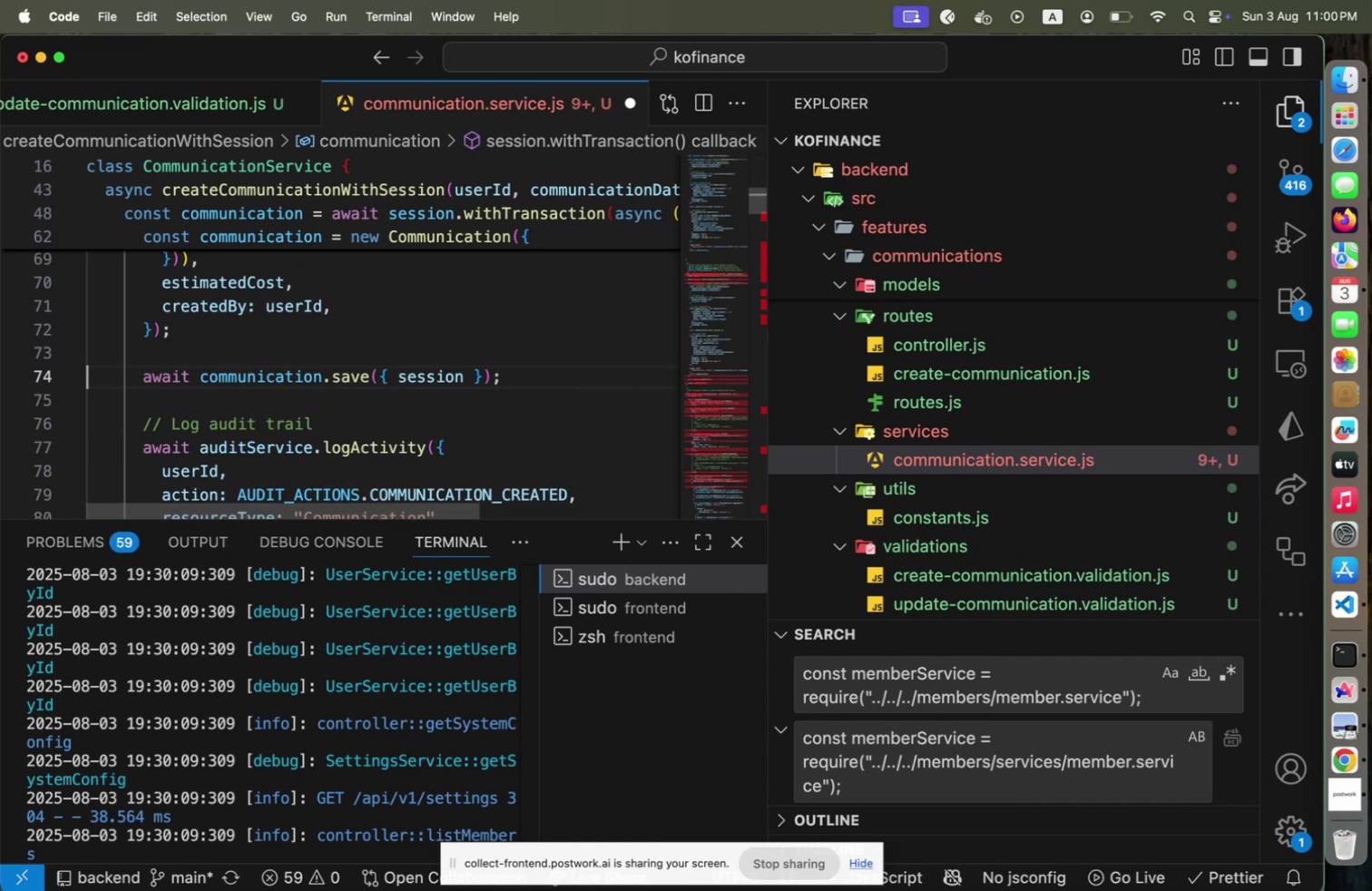 
key(End)
 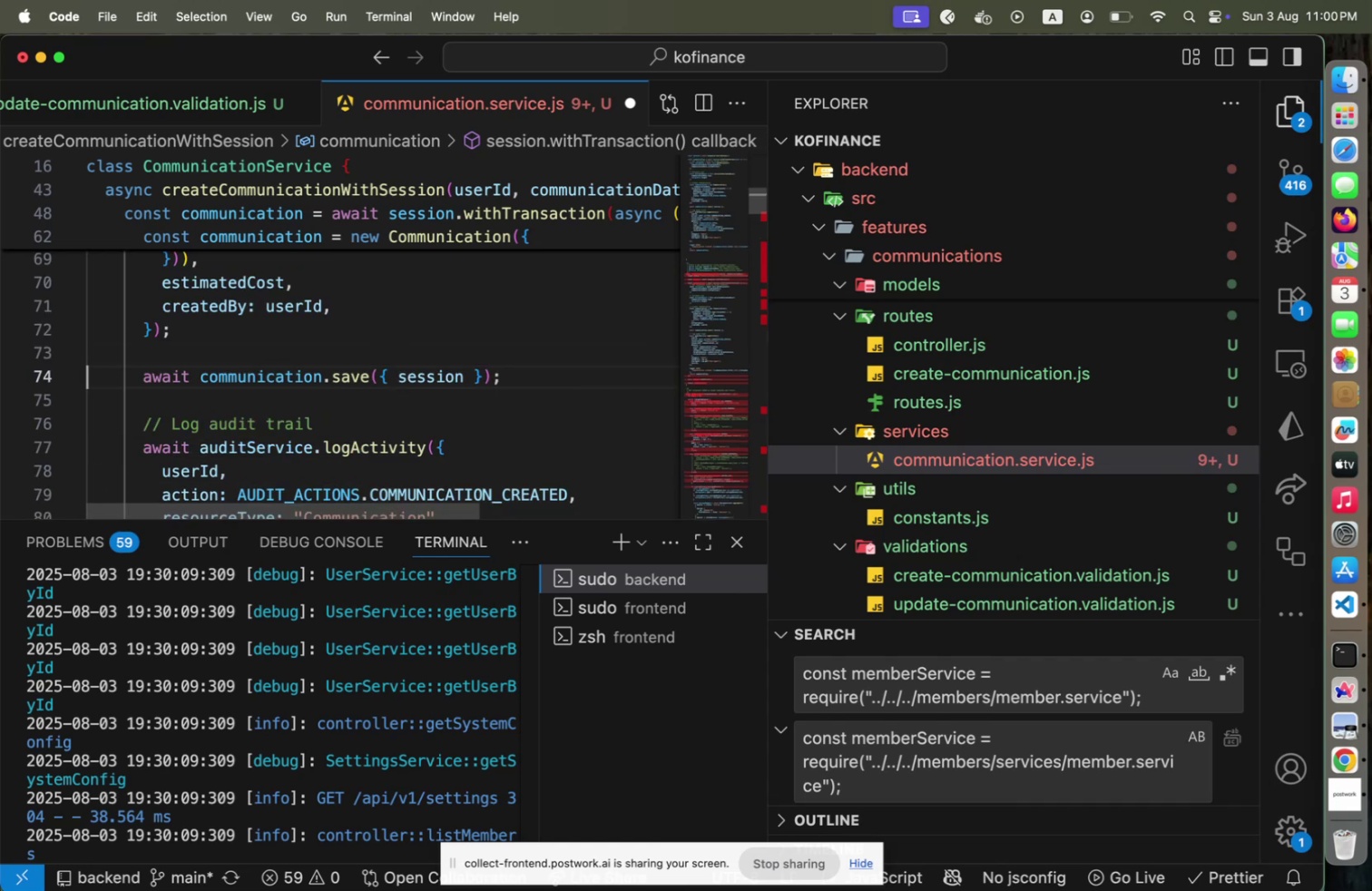 
key(ArrowLeft)
 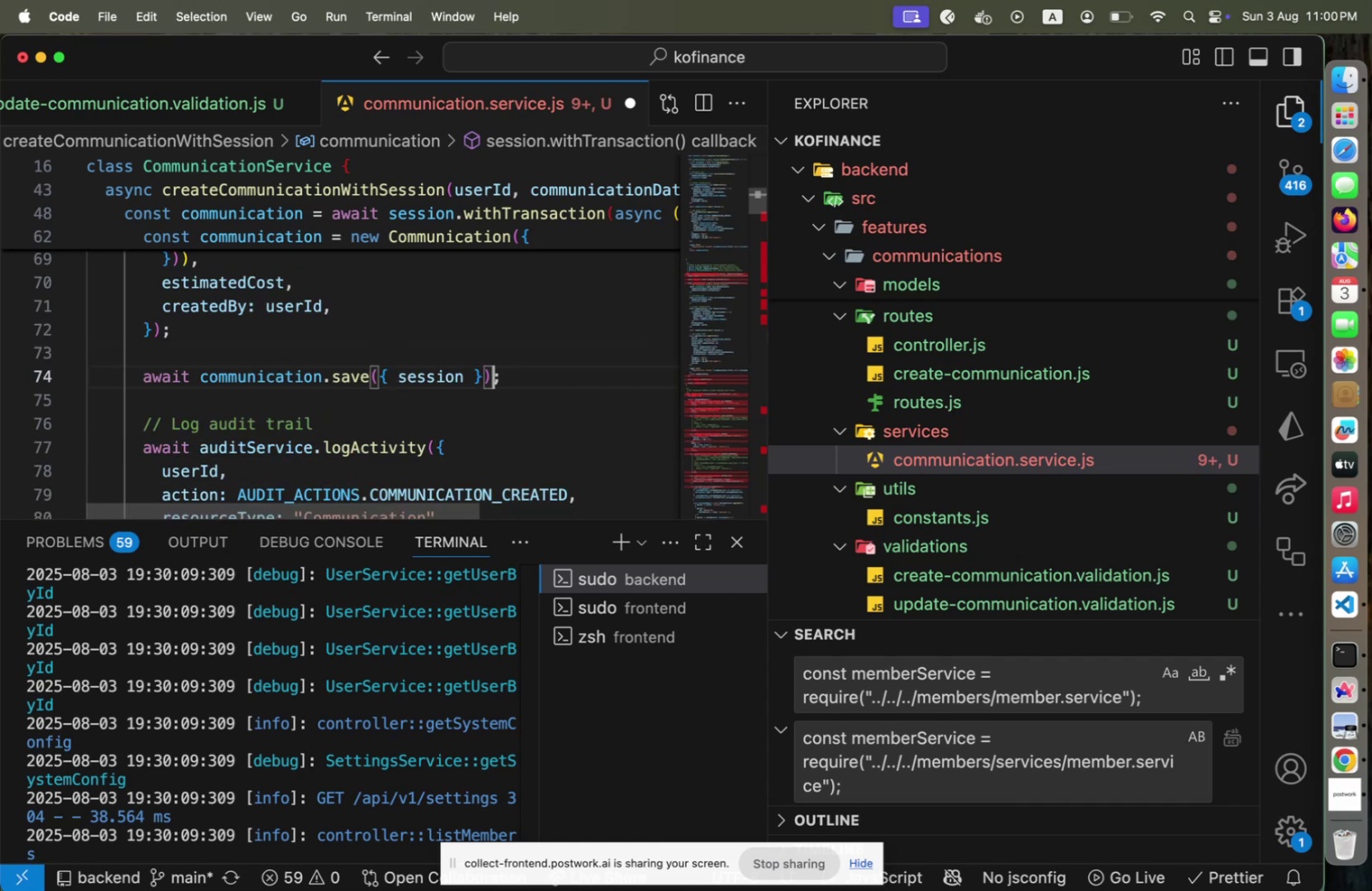 
key(ArrowLeft)
 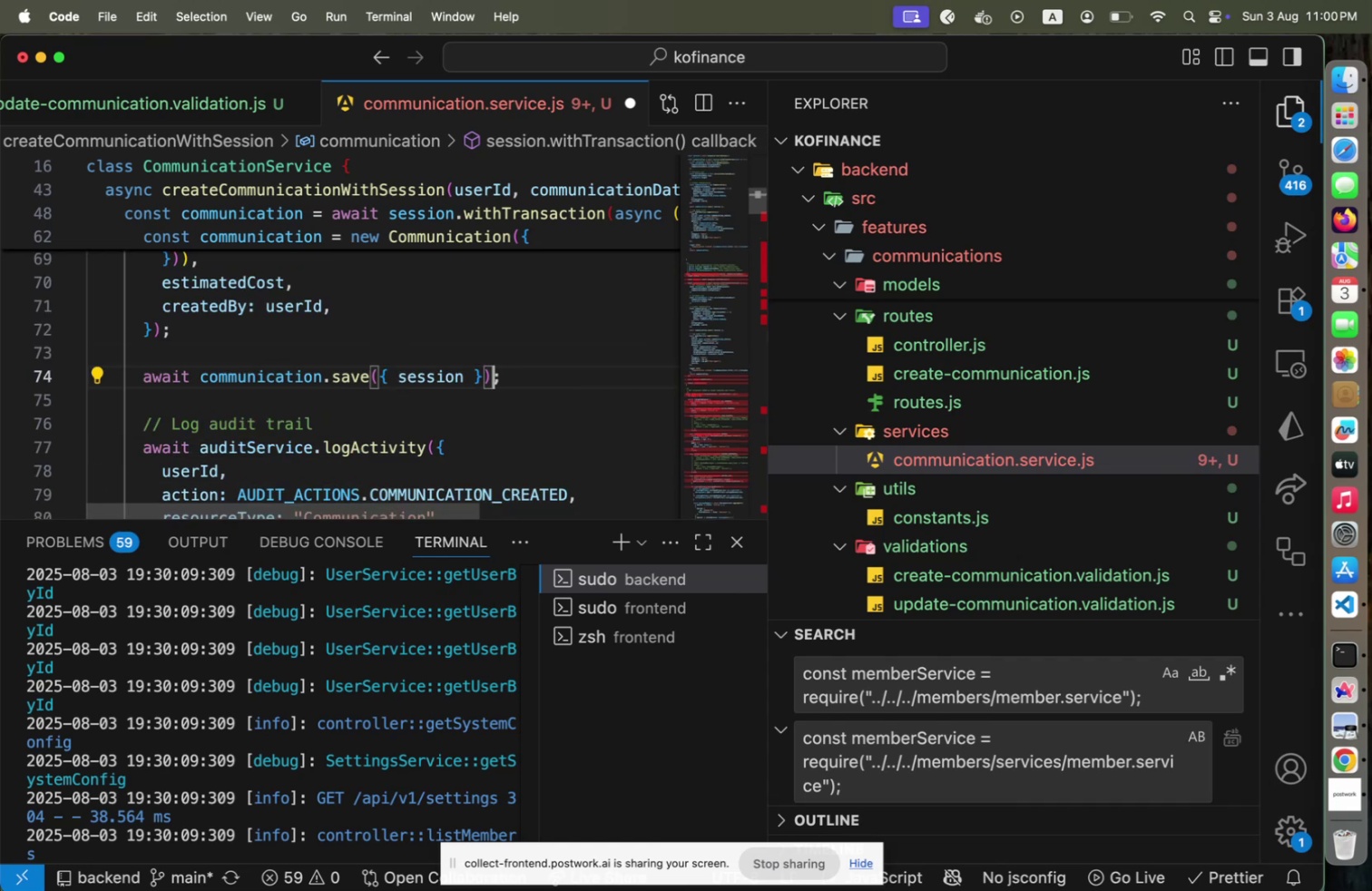 
hold_key(key=ArrowLeft, duration=1.19)
 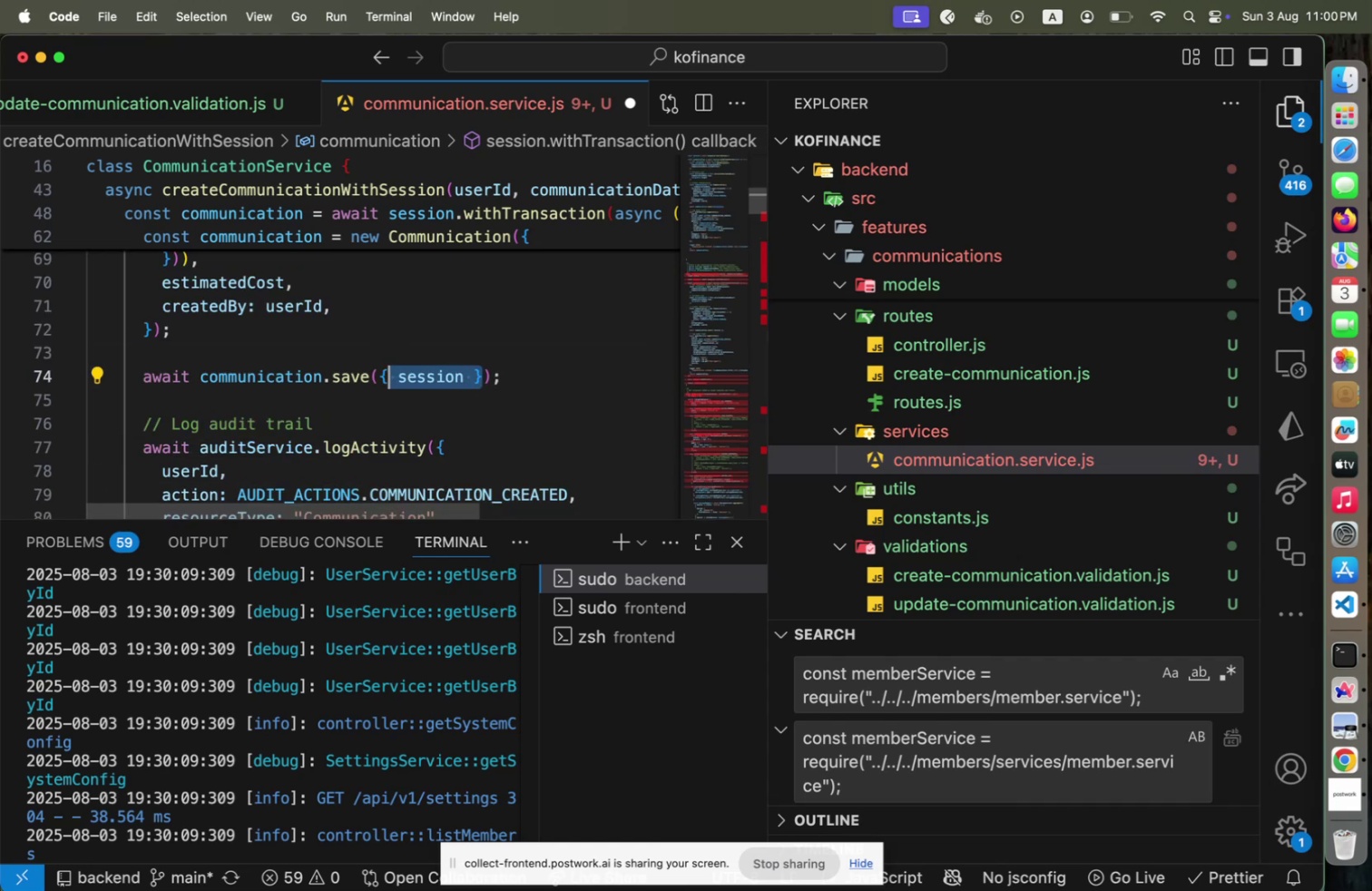 
key(Shift+ArrowLeft)
 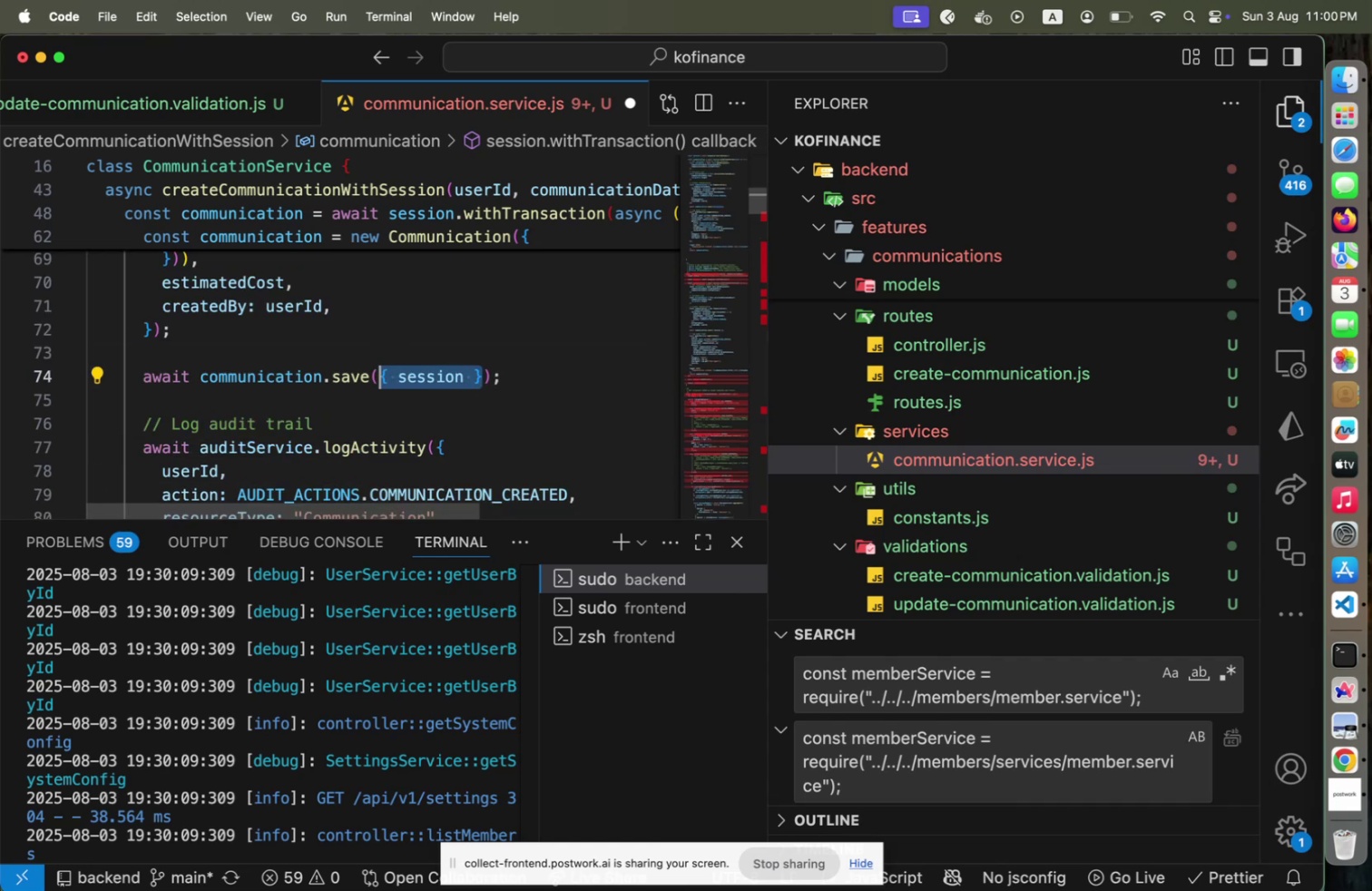 
key(Backspace)
 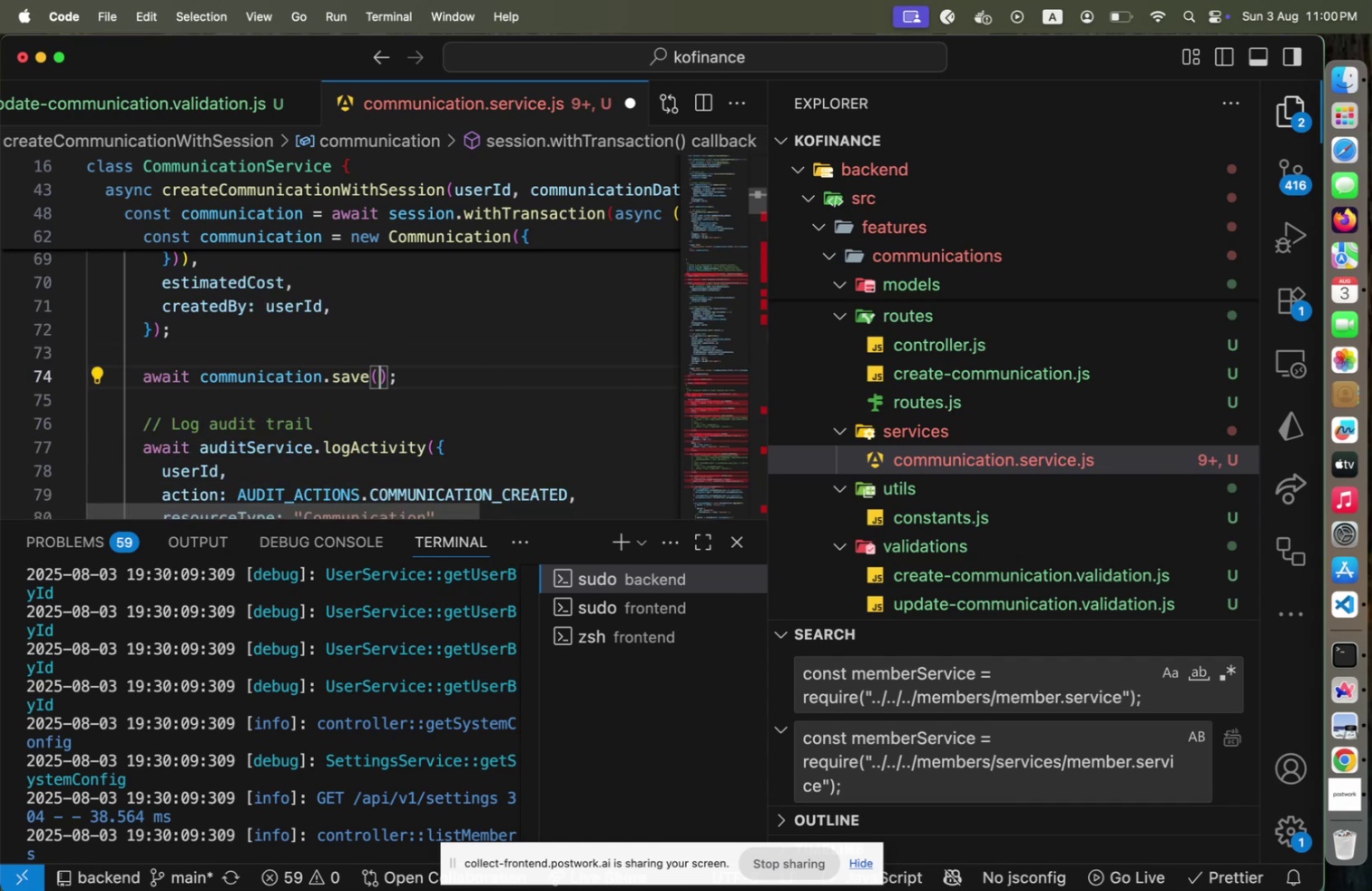 
key(ArrowRight)
 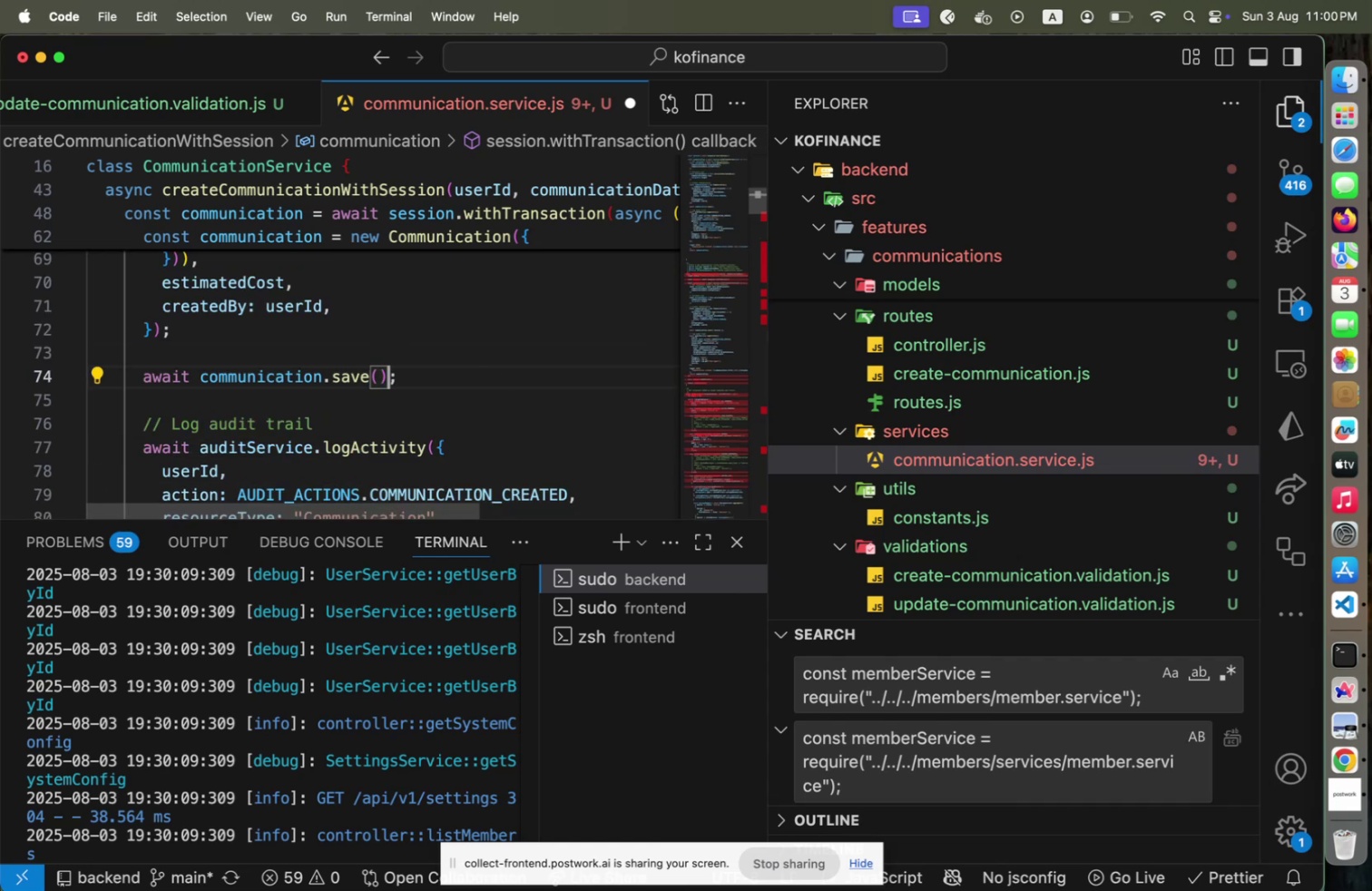 
hold_key(key=ArrowUp, duration=1.5)
 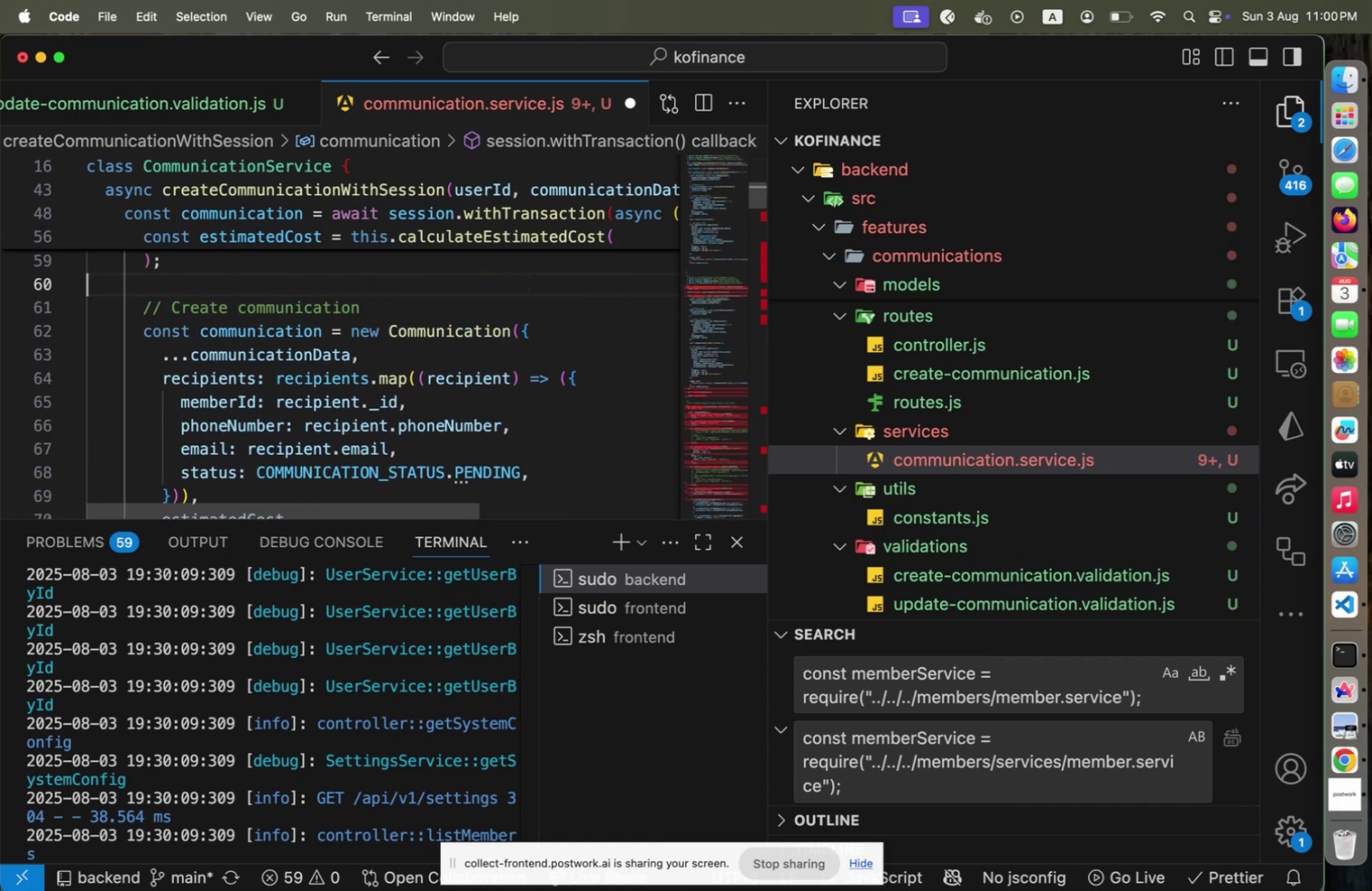 
key(ArrowUp)
 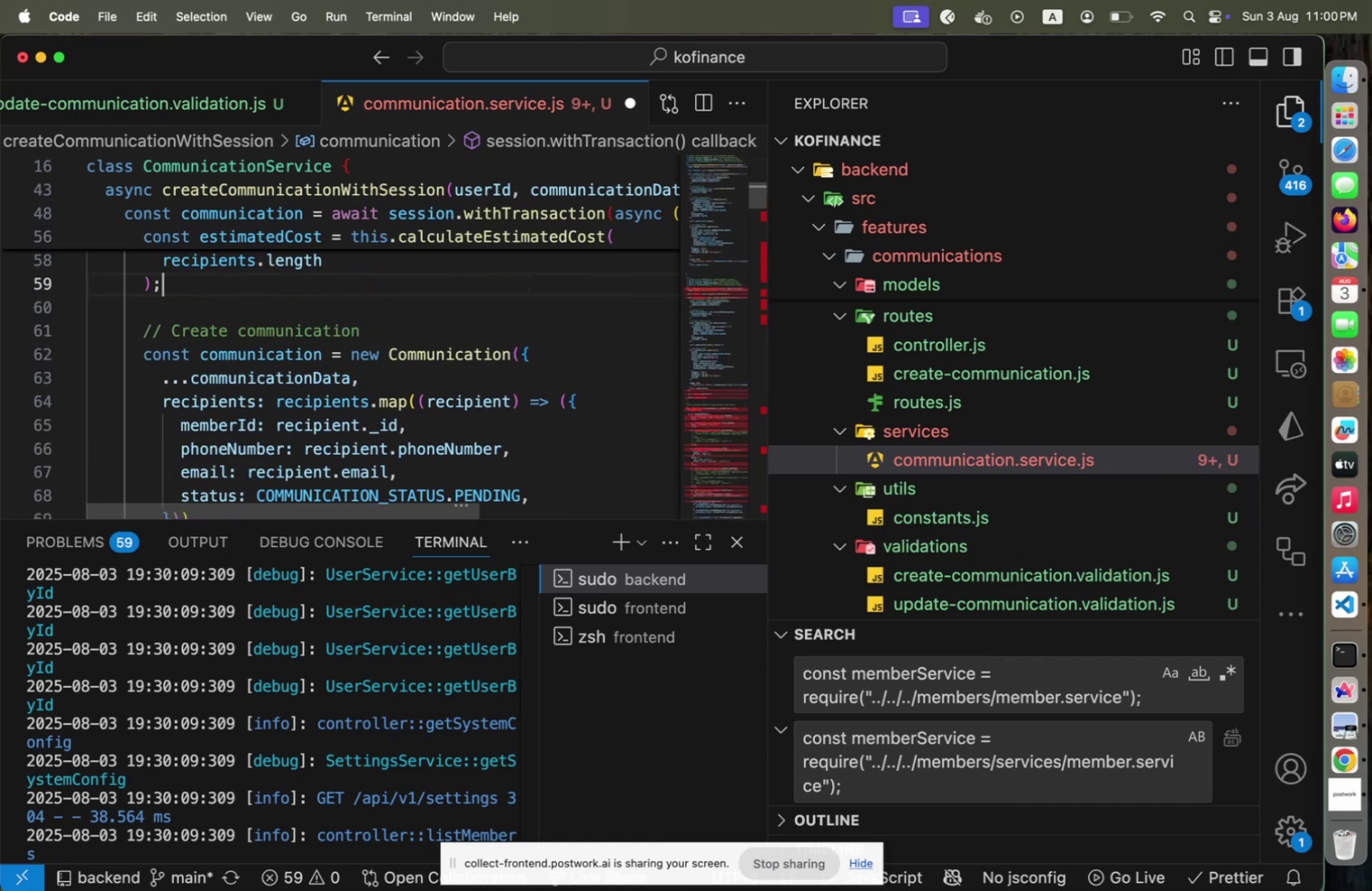 
key(ArrowUp)
 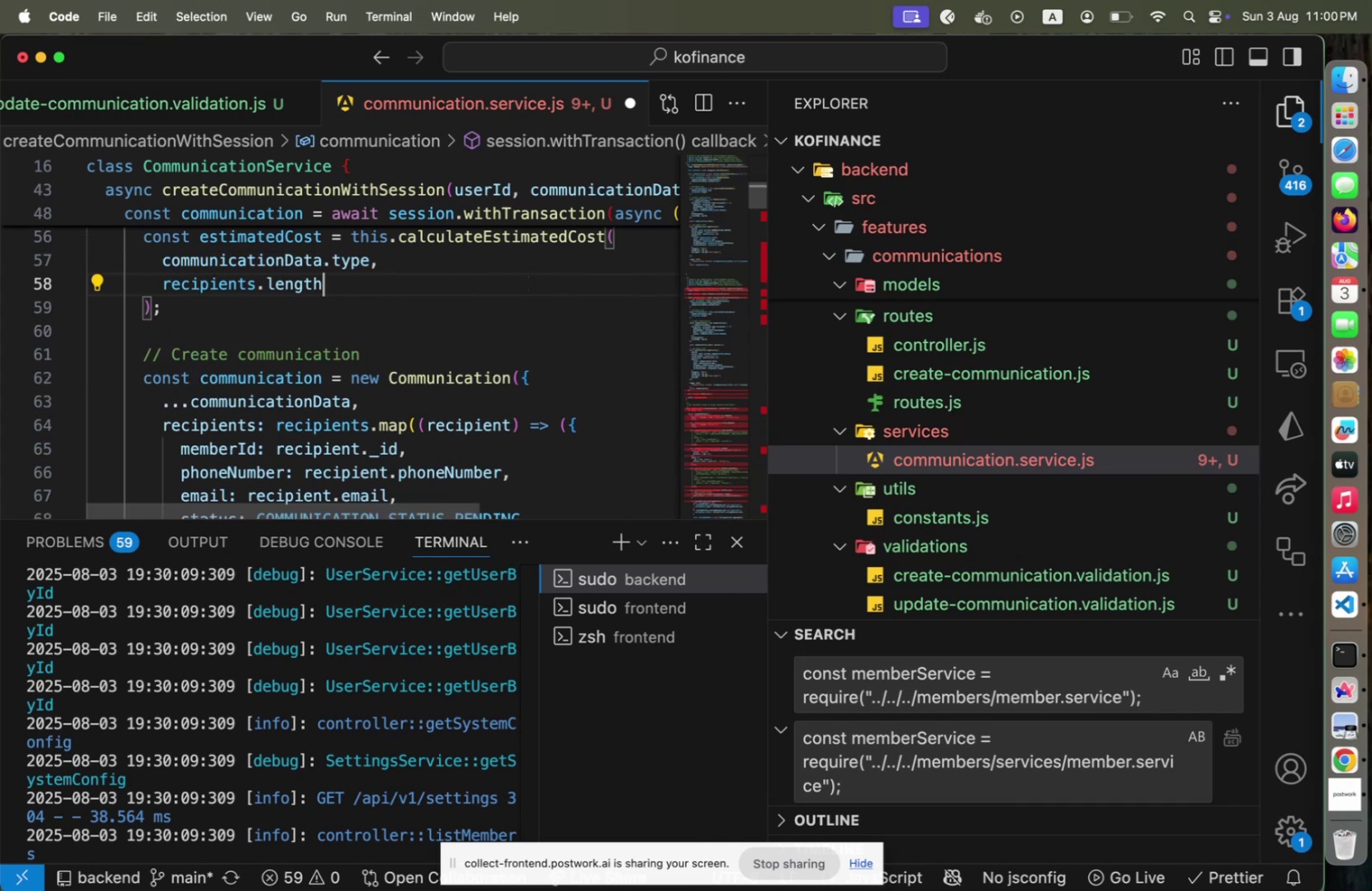 
key(ArrowUp)
 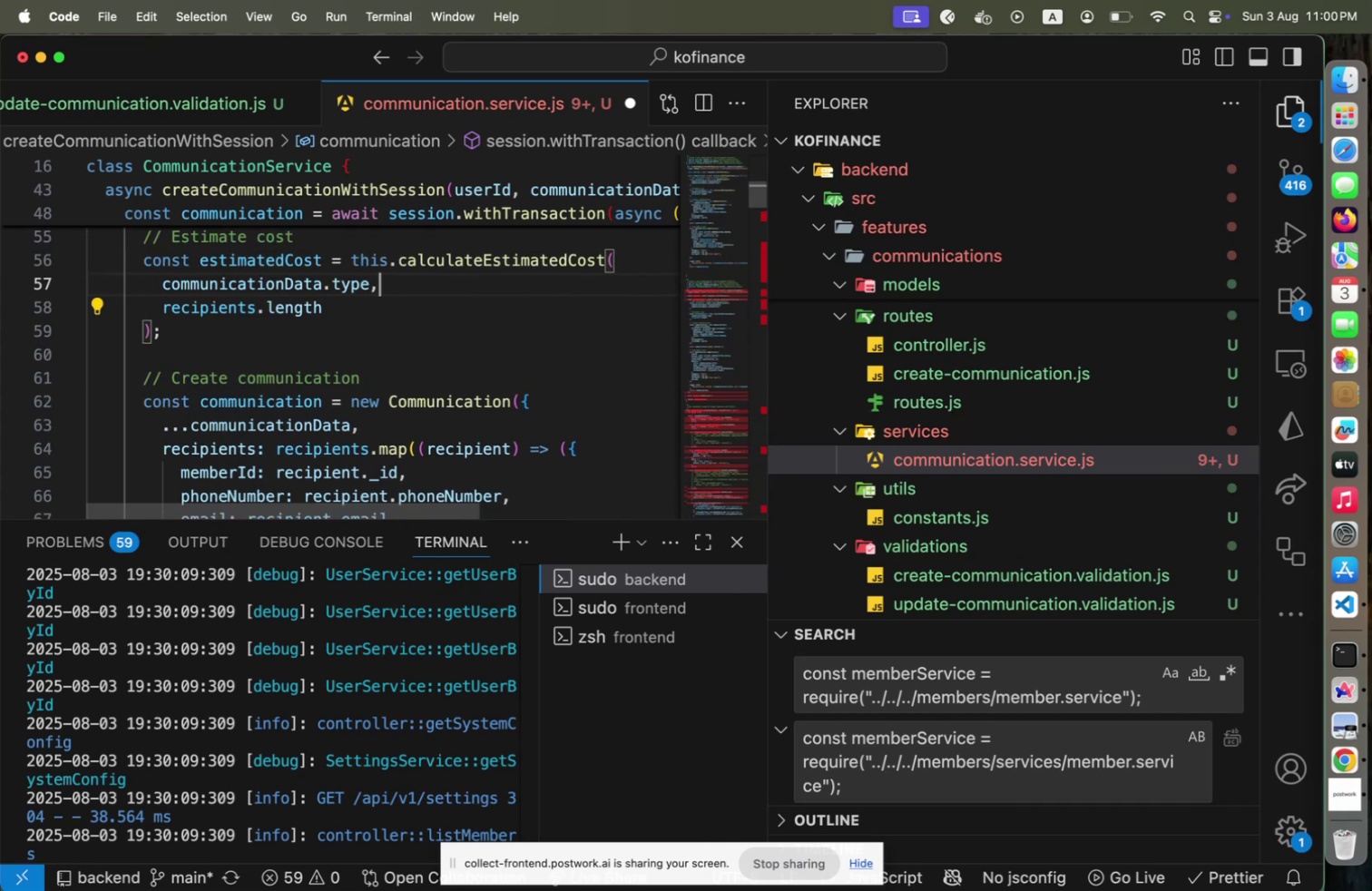 
key(ArrowUp)
 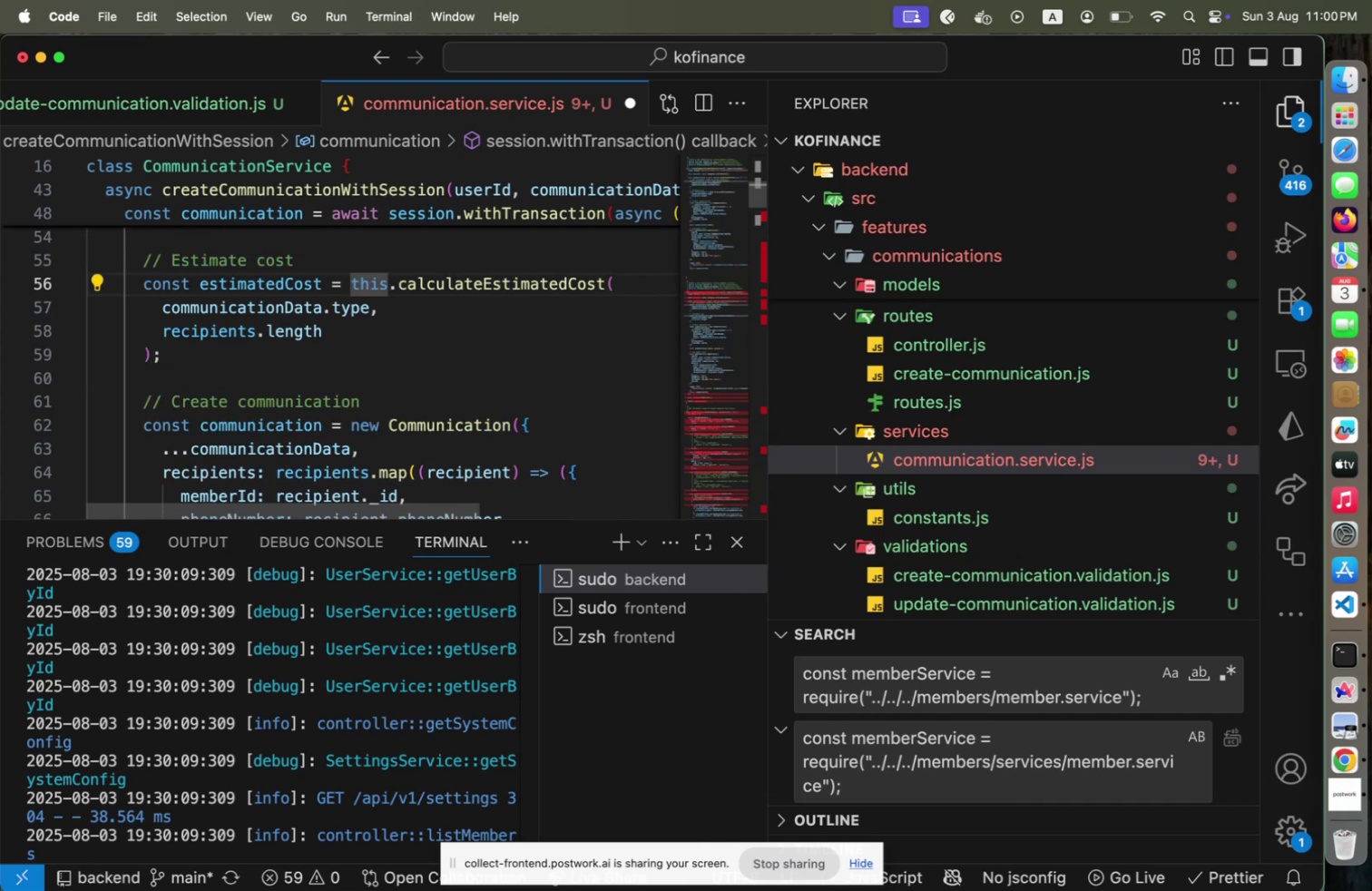 
key(ArrowUp)
 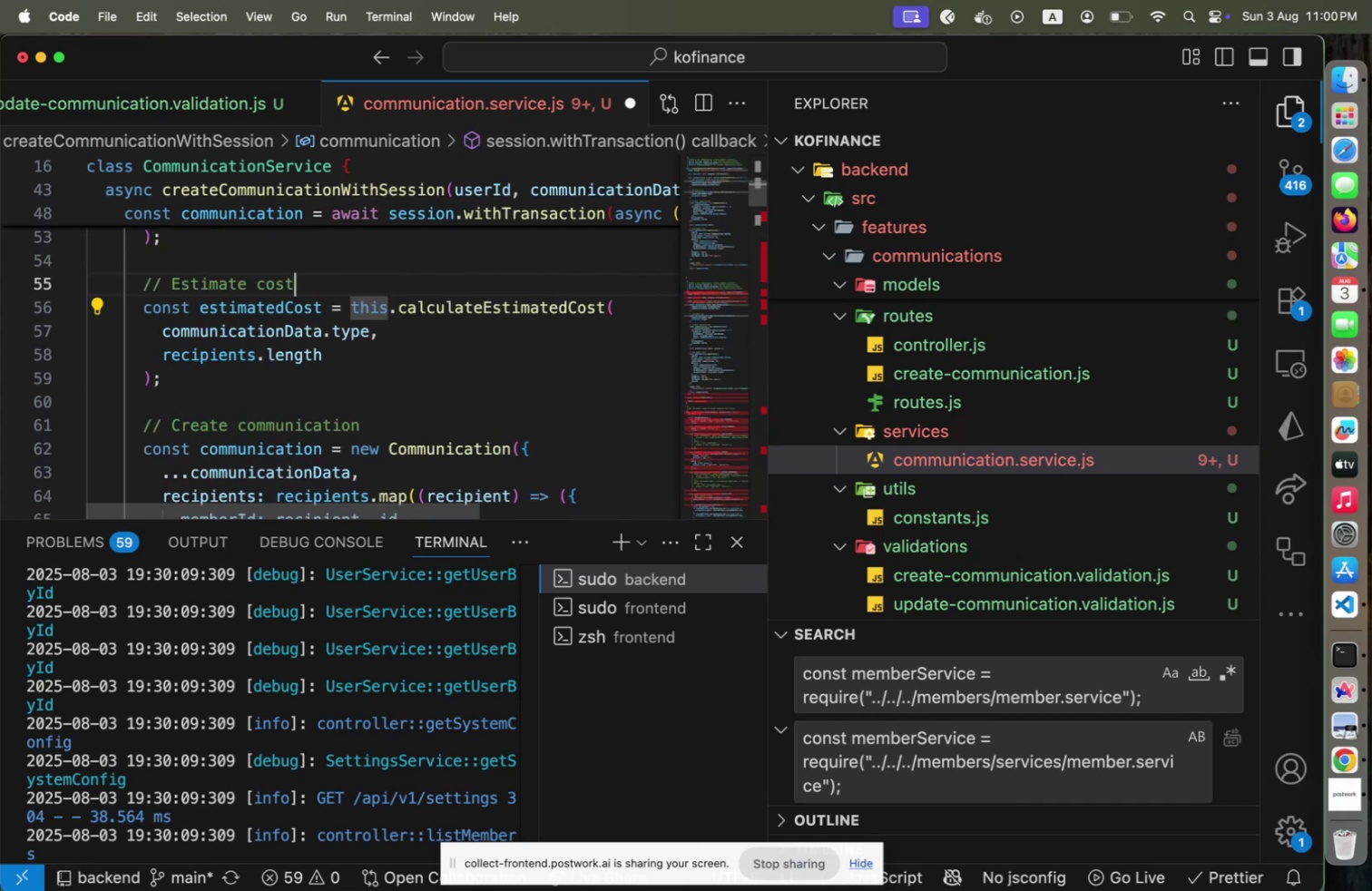 
key(ArrowUp)
 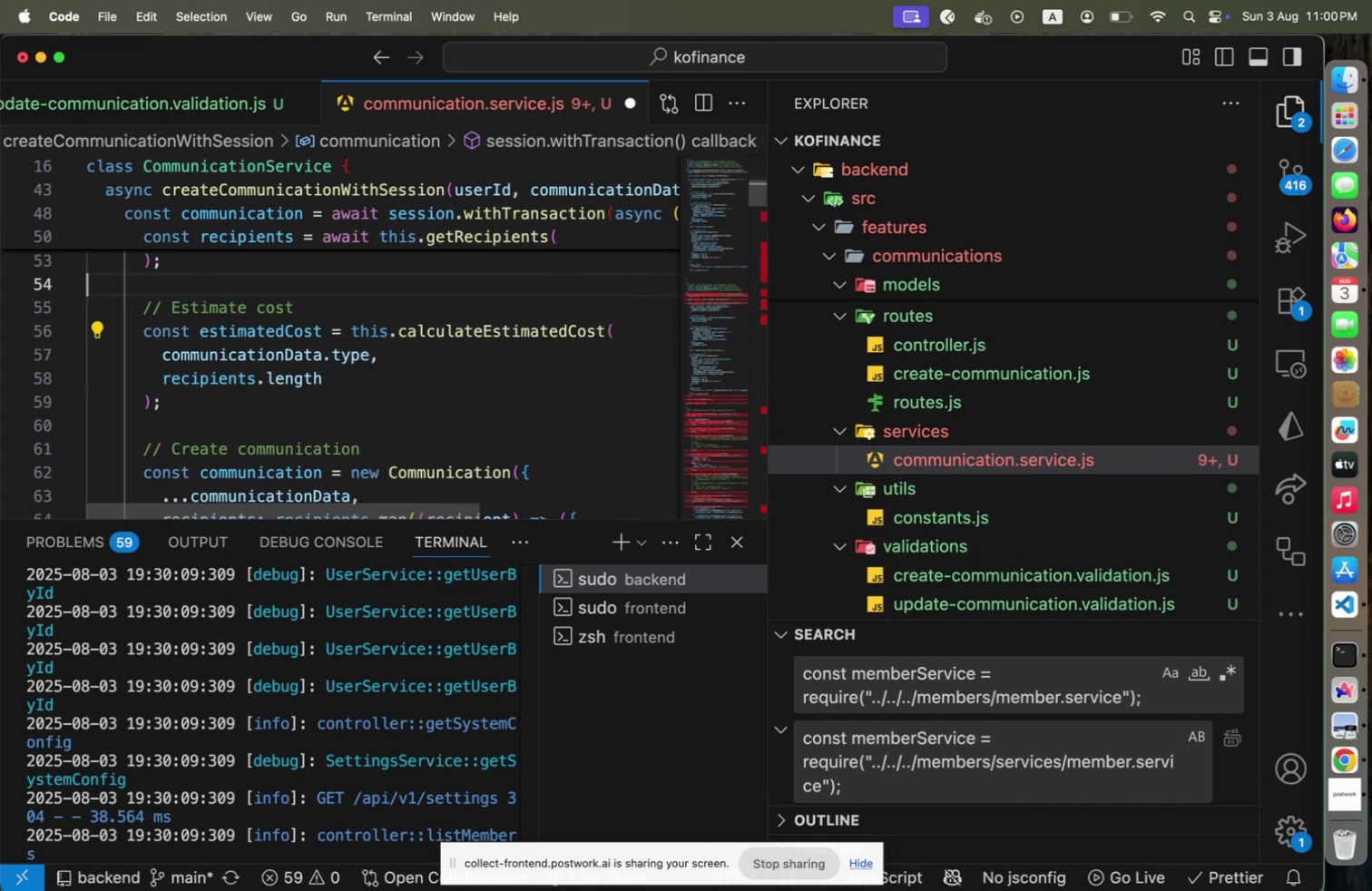 
key(ArrowUp)
 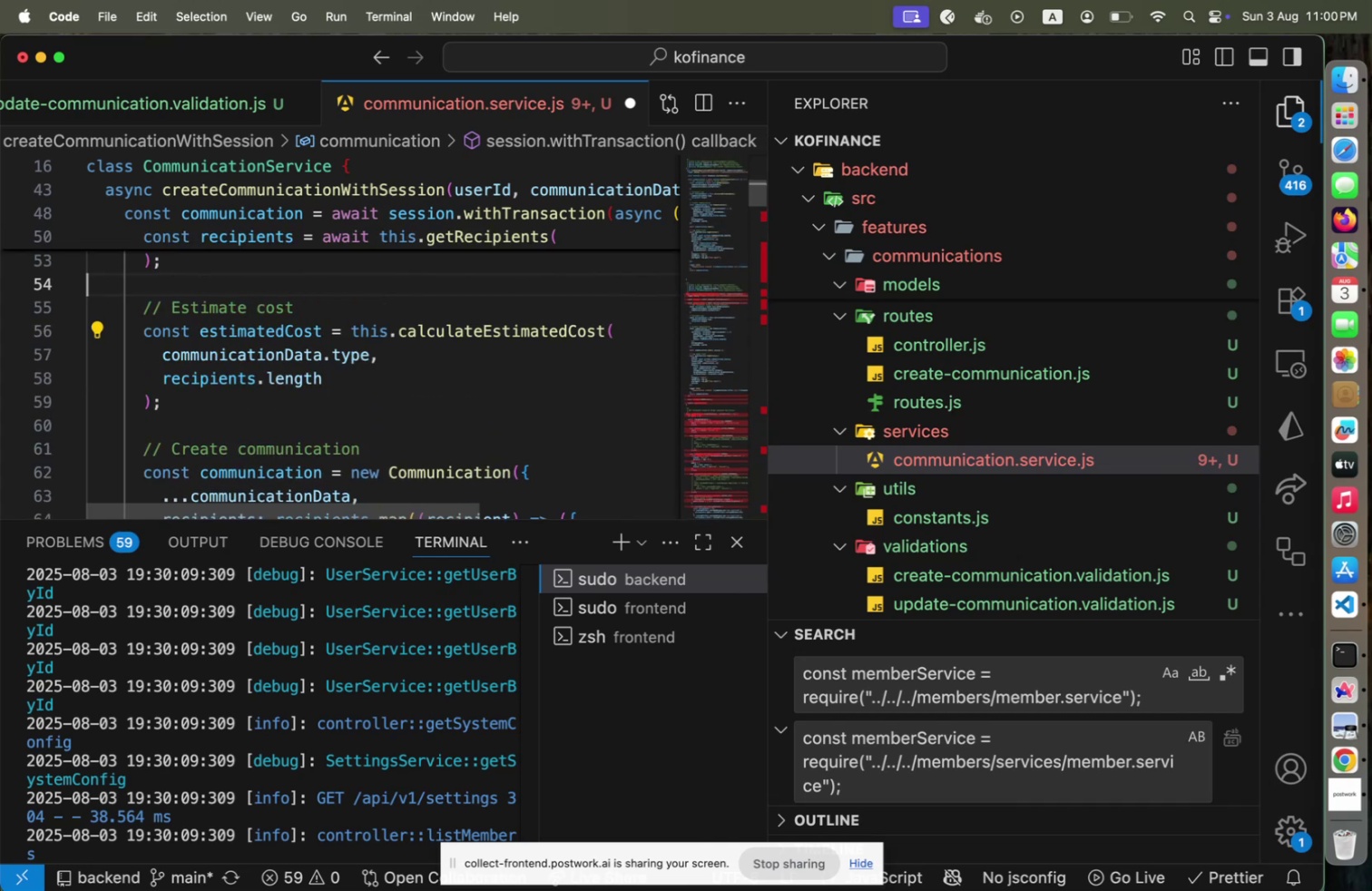 
key(ArrowUp)
 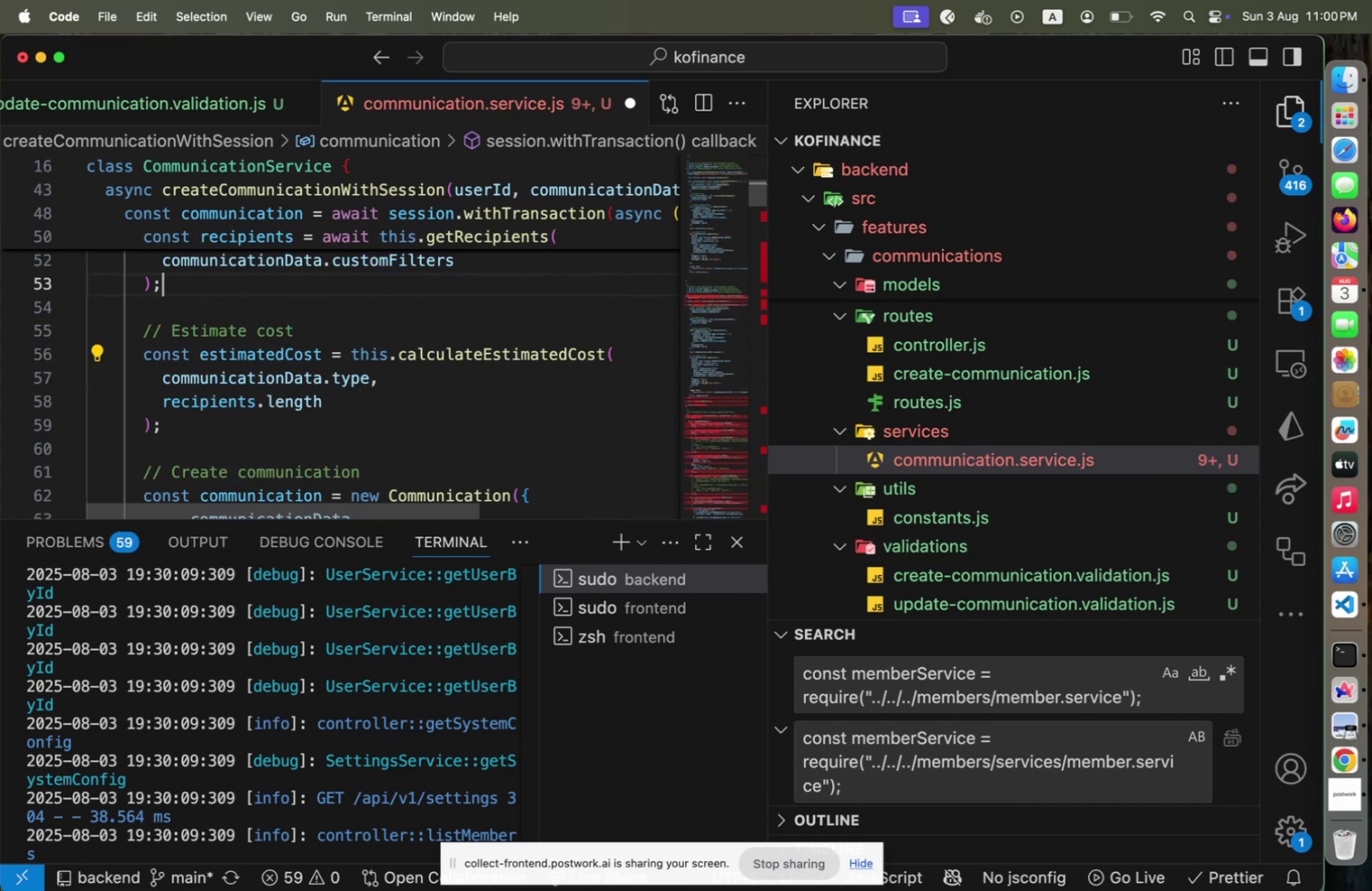 
key(ArrowUp)
 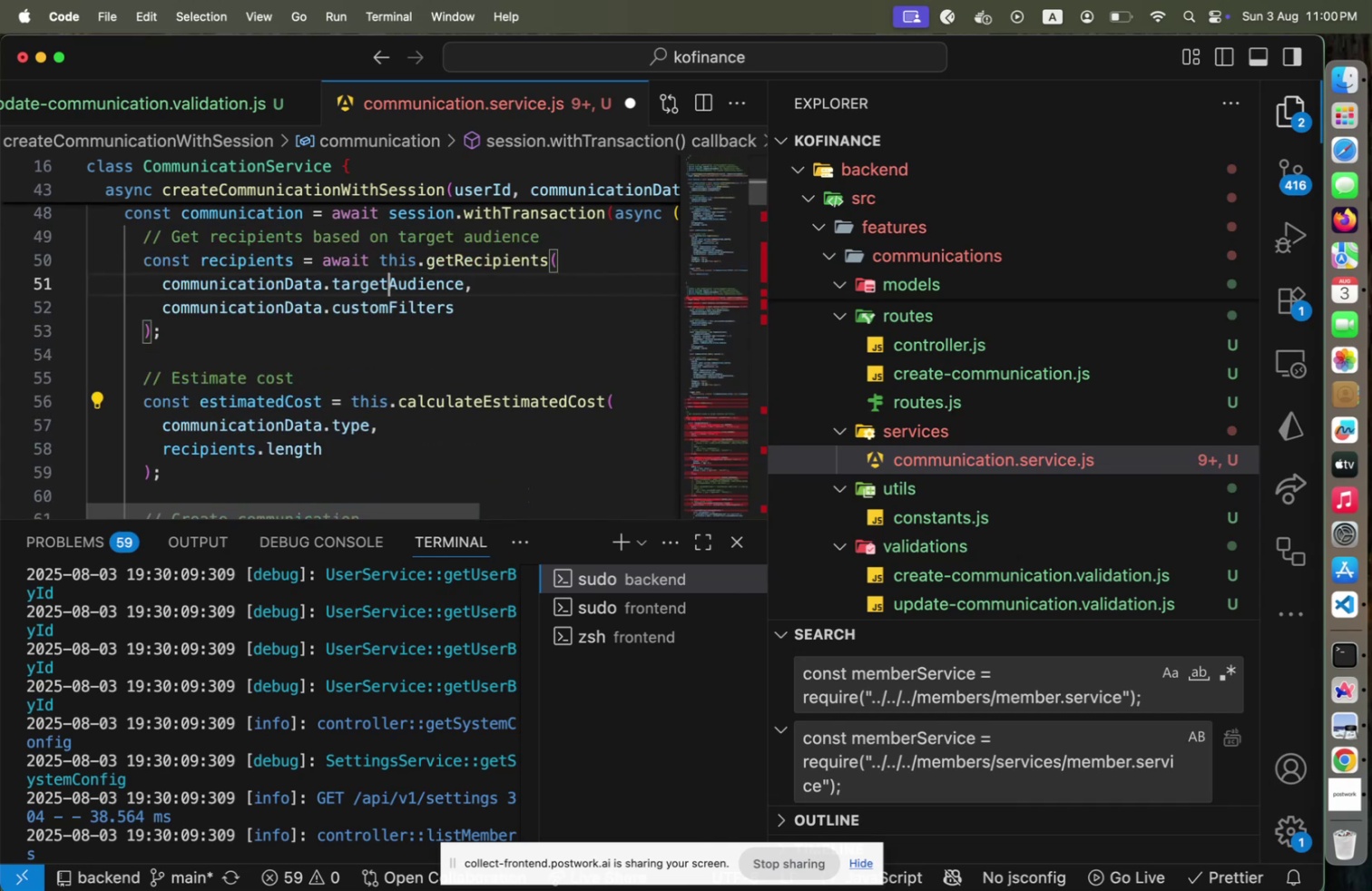 
hold_key(key=ArrowUp, duration=0.38)
 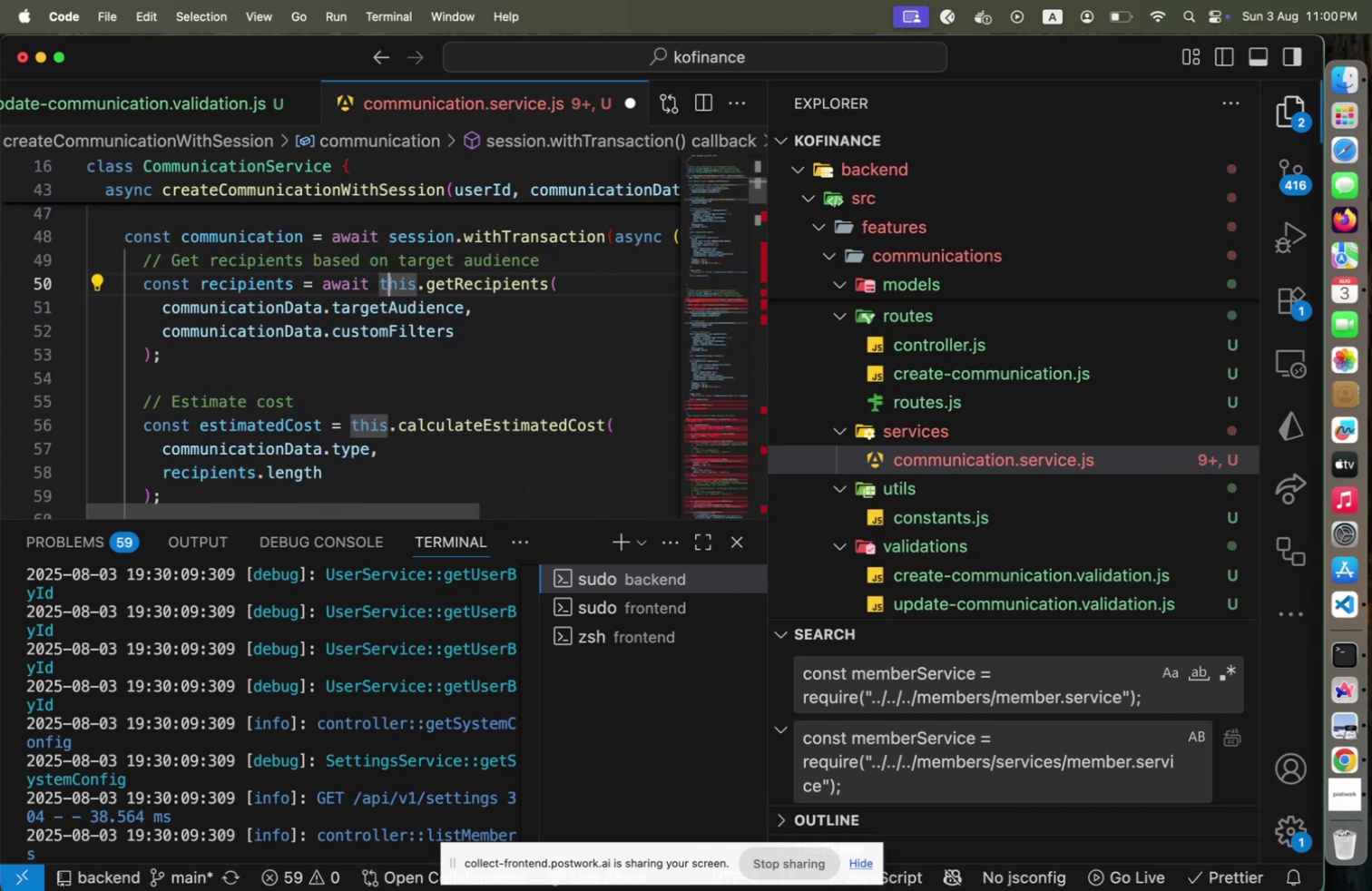 
key(ArrowUp)
 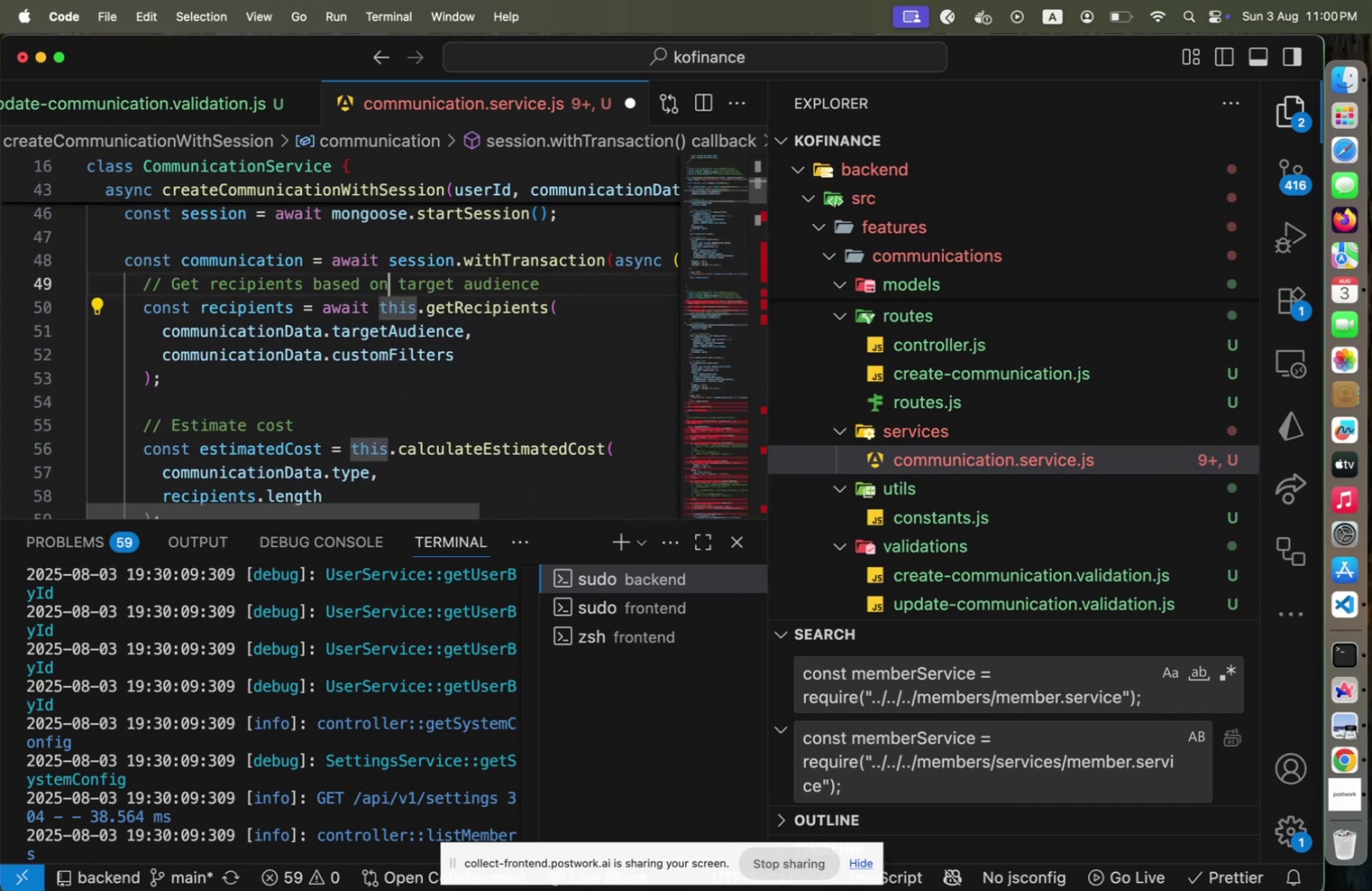 
key(ArrowUp)
 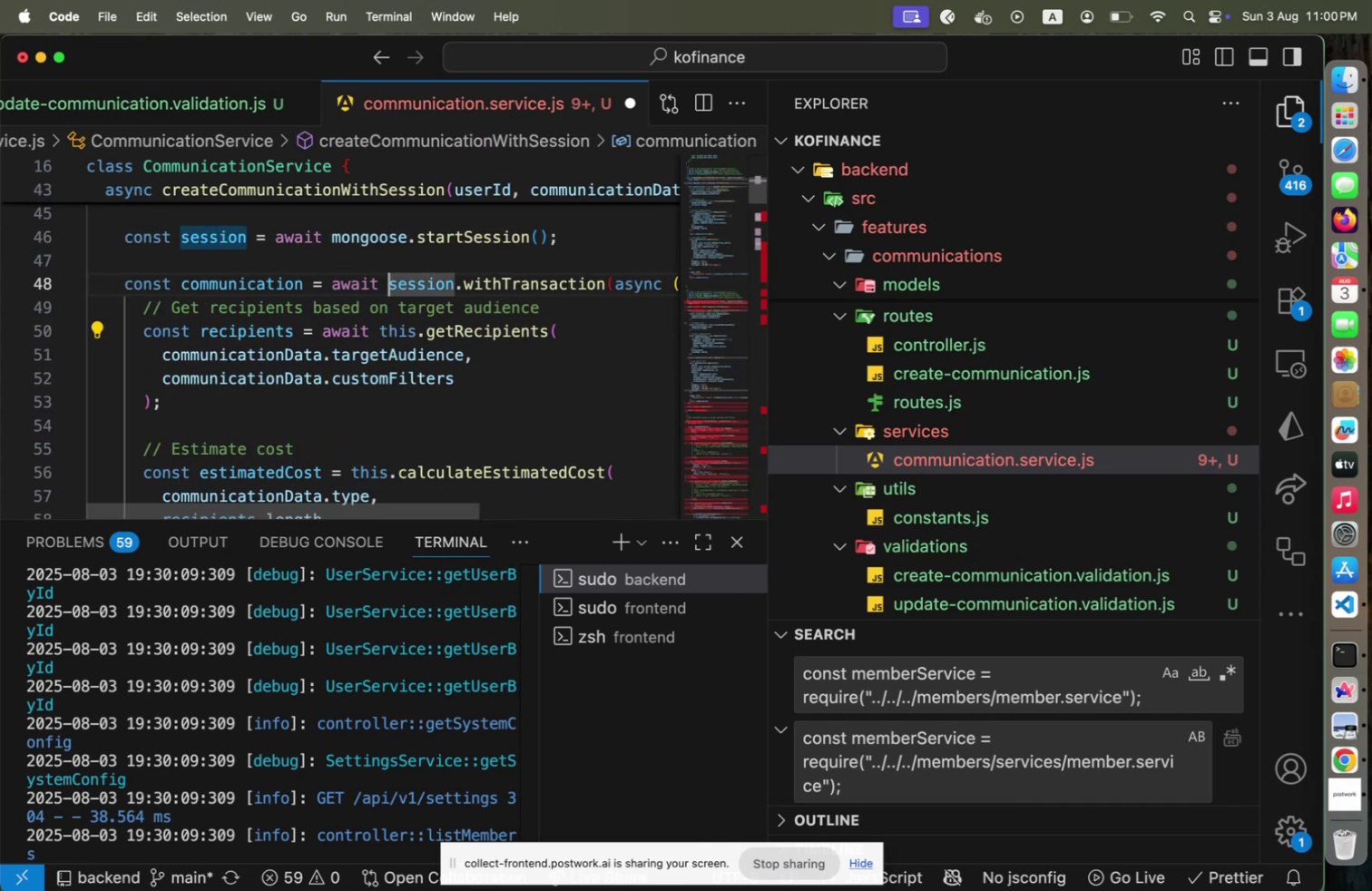 
key(ArrowRight)
 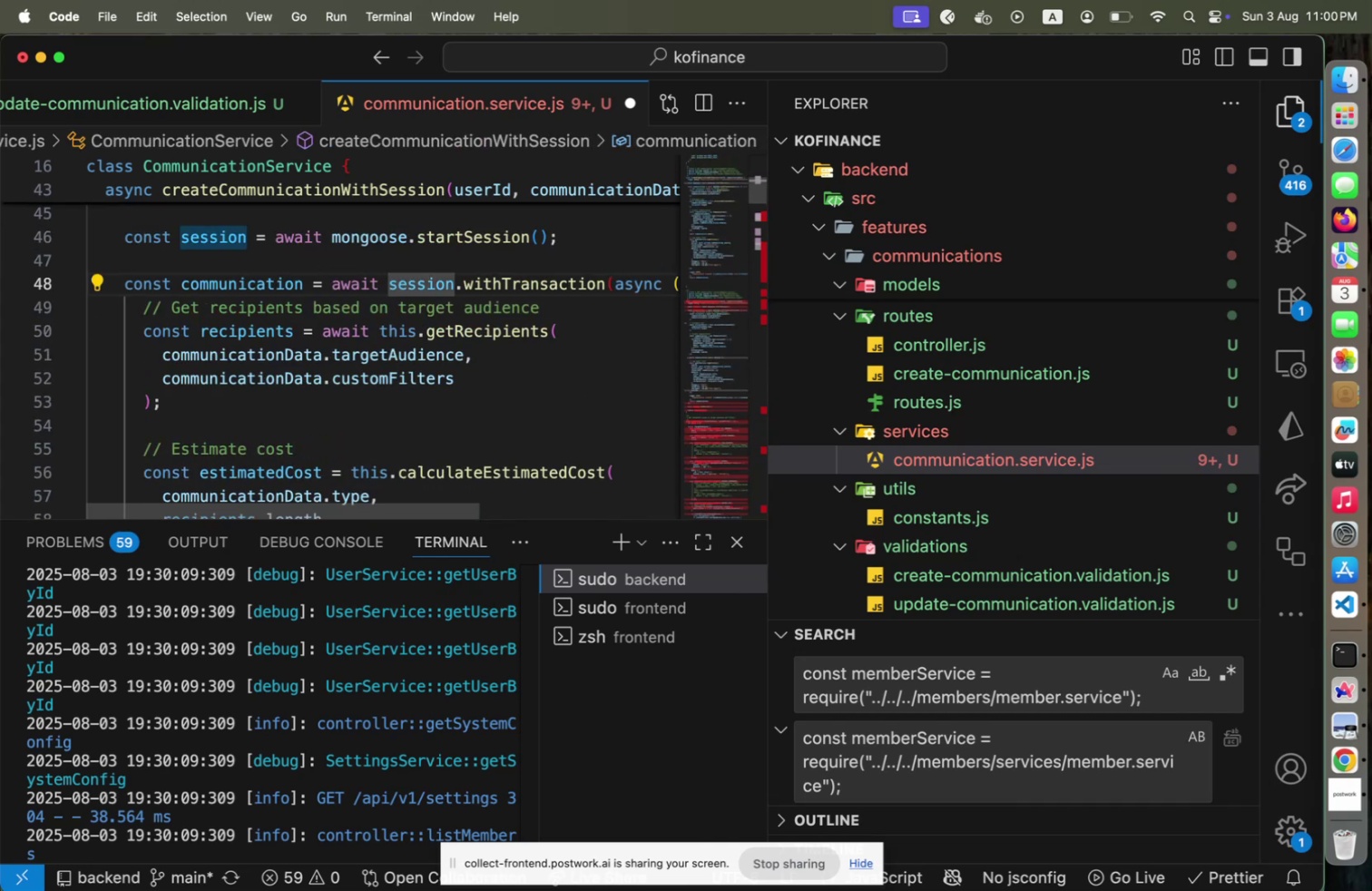 
key(Home)
 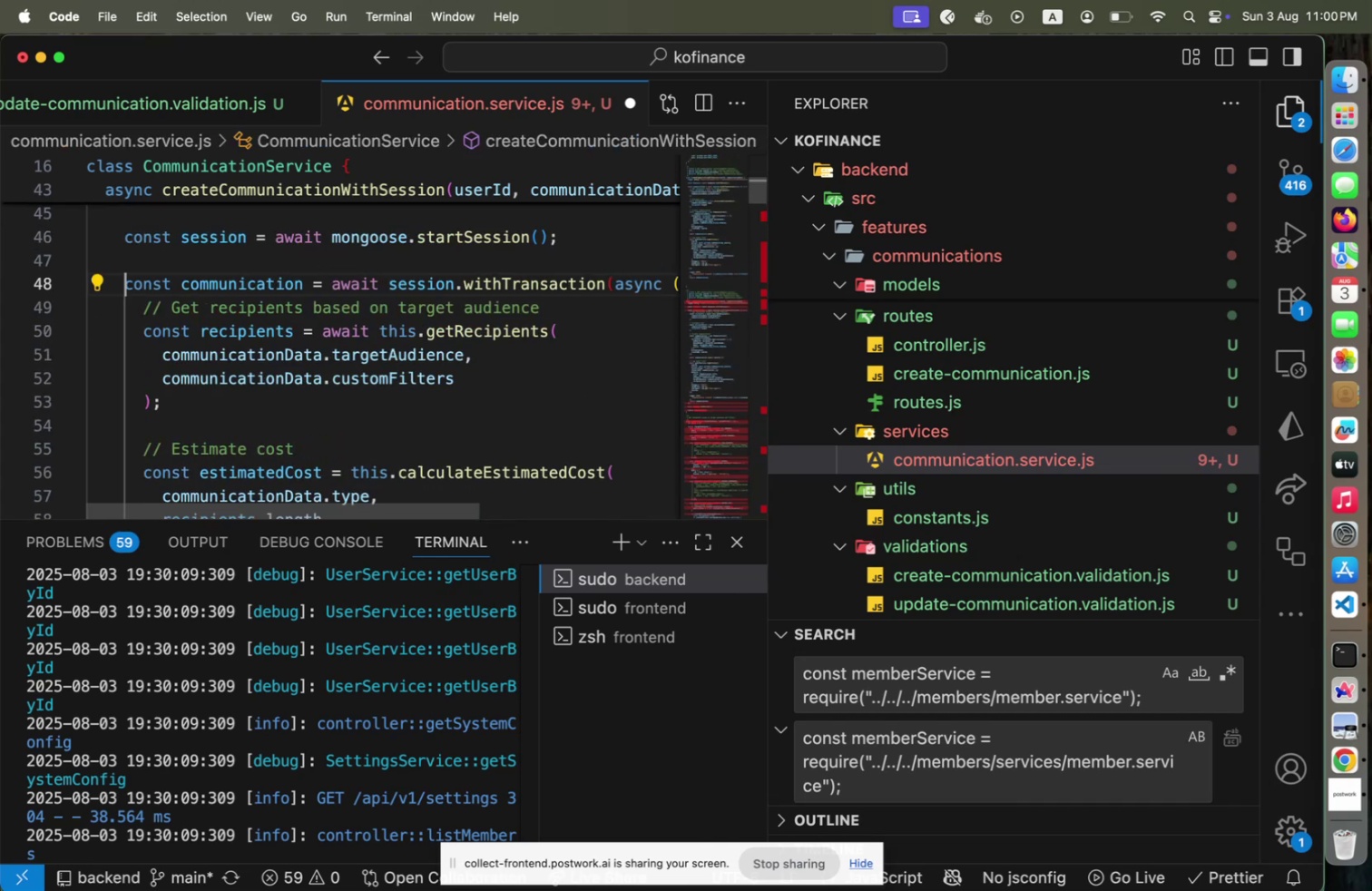 
key(Shift+End)
 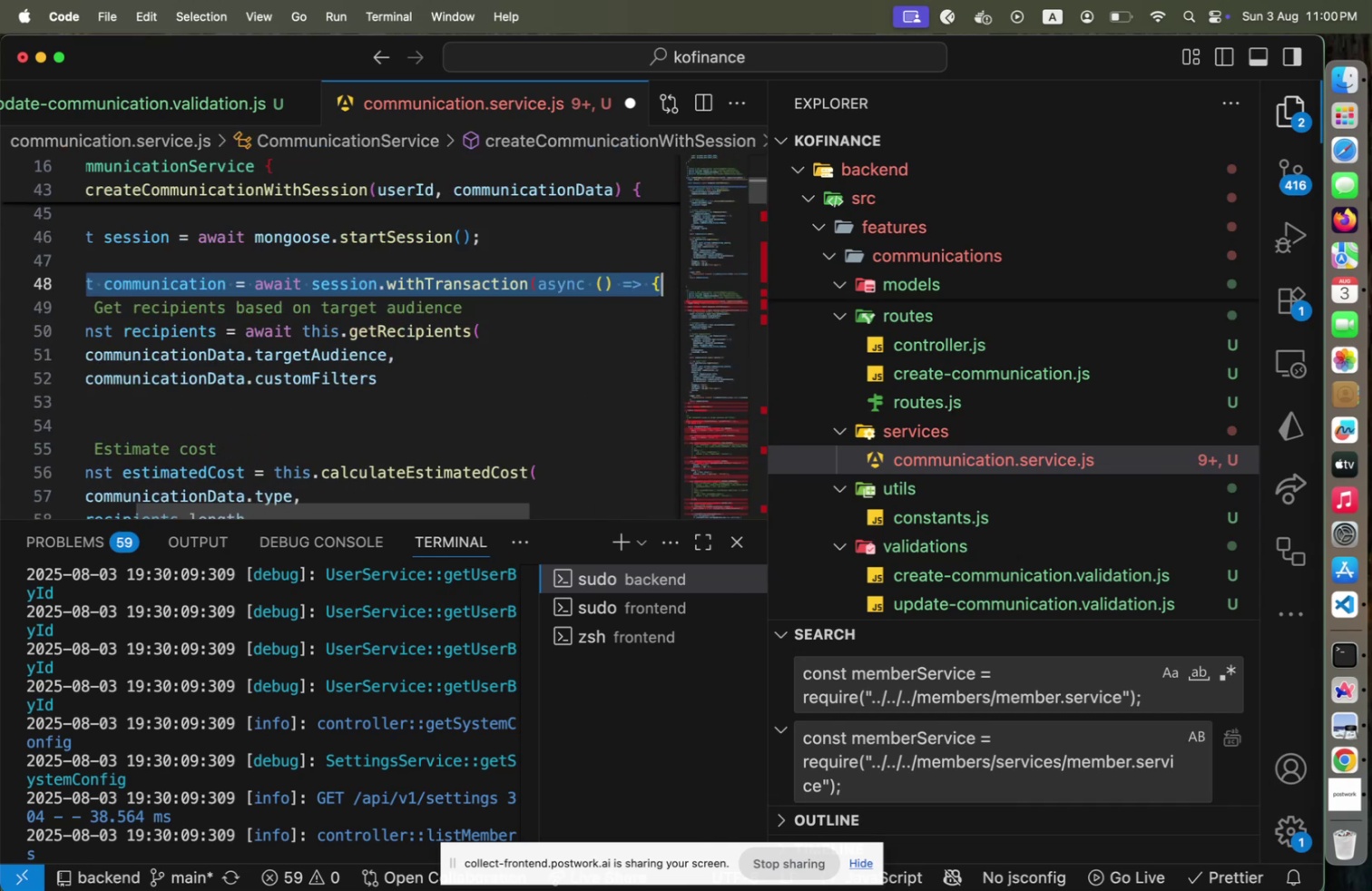 
key(Backspace)
 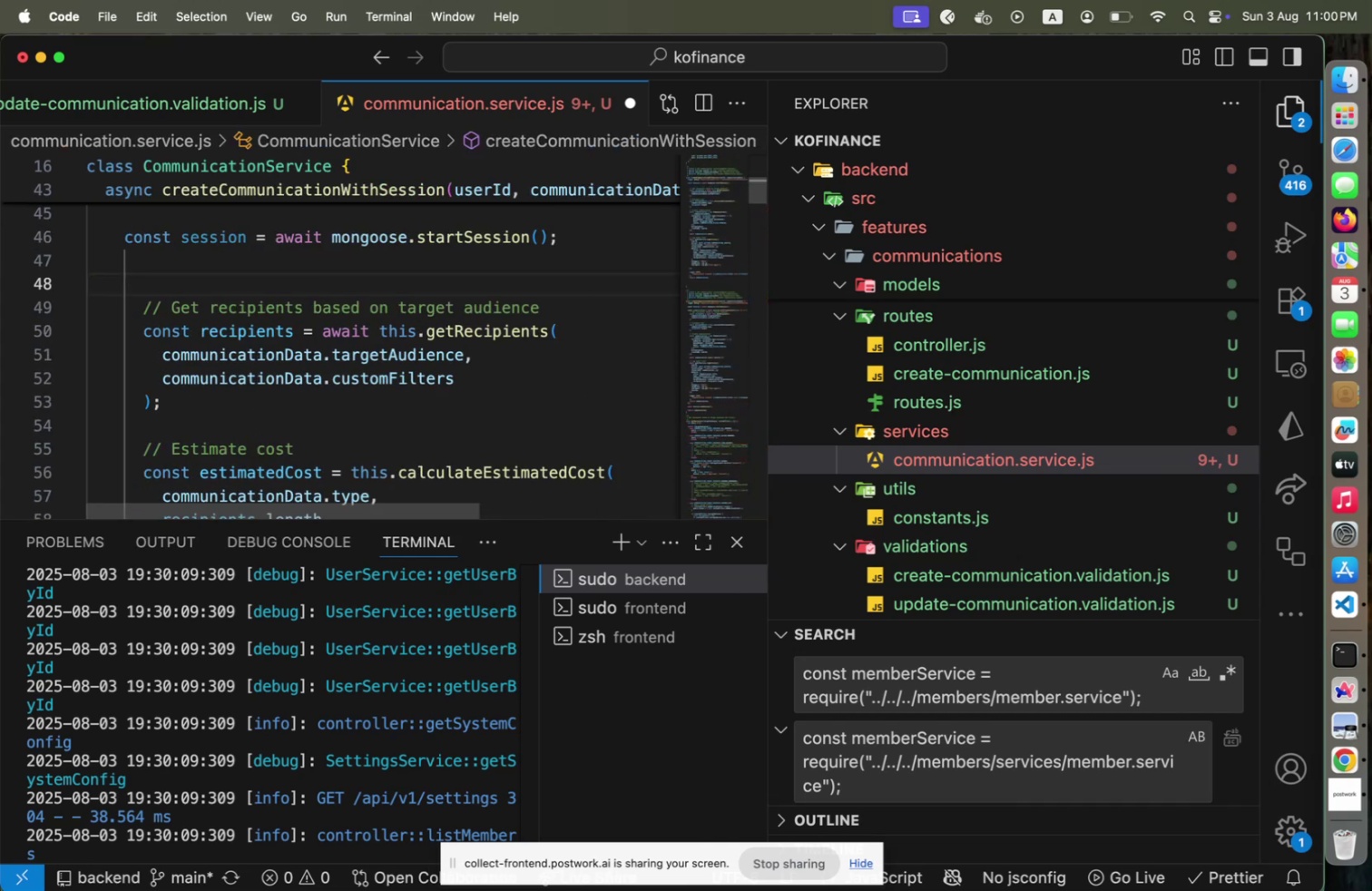 
key(Shift+ArrowUp)
 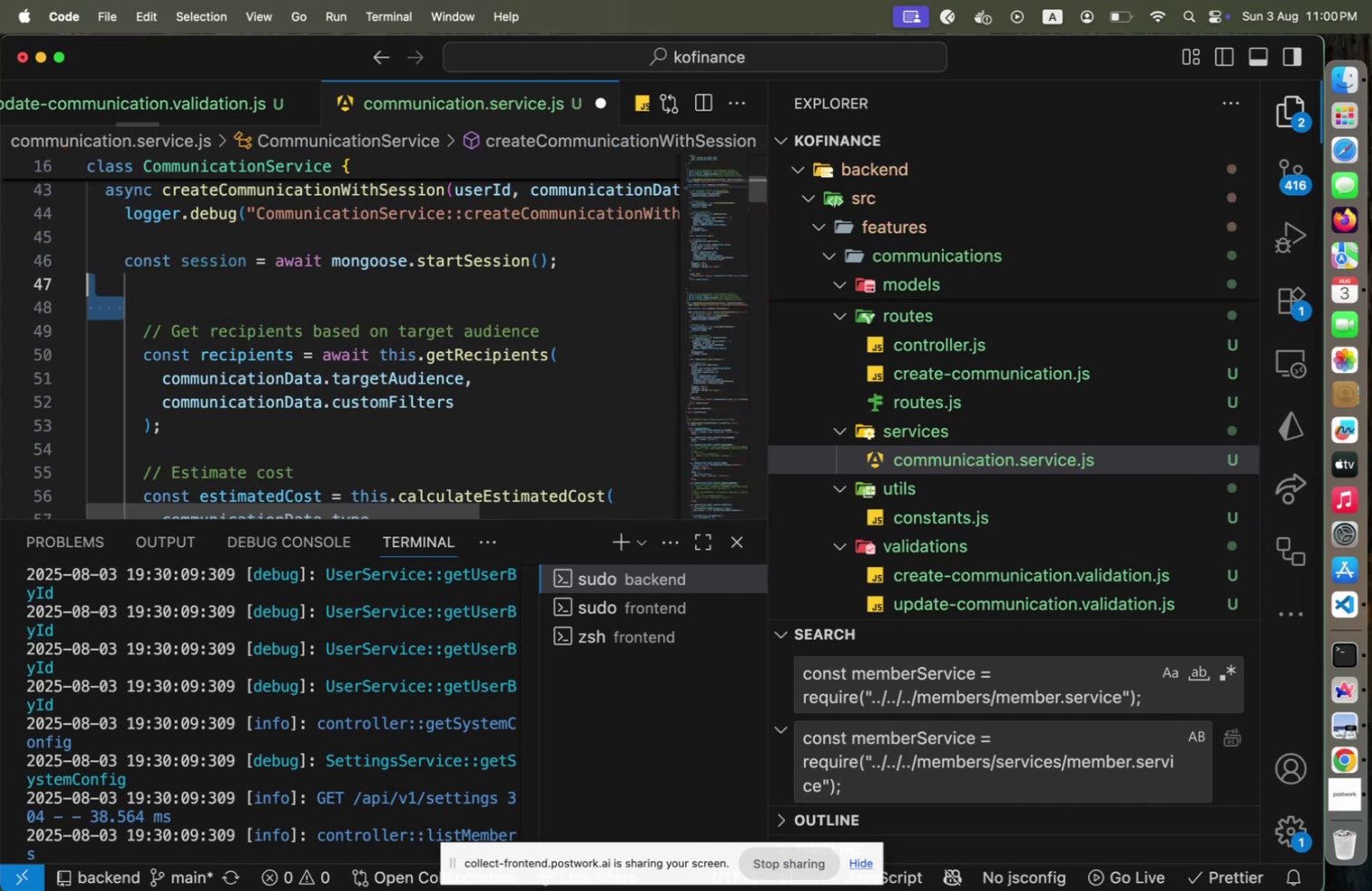 
key(Shift+ArrowUp)
 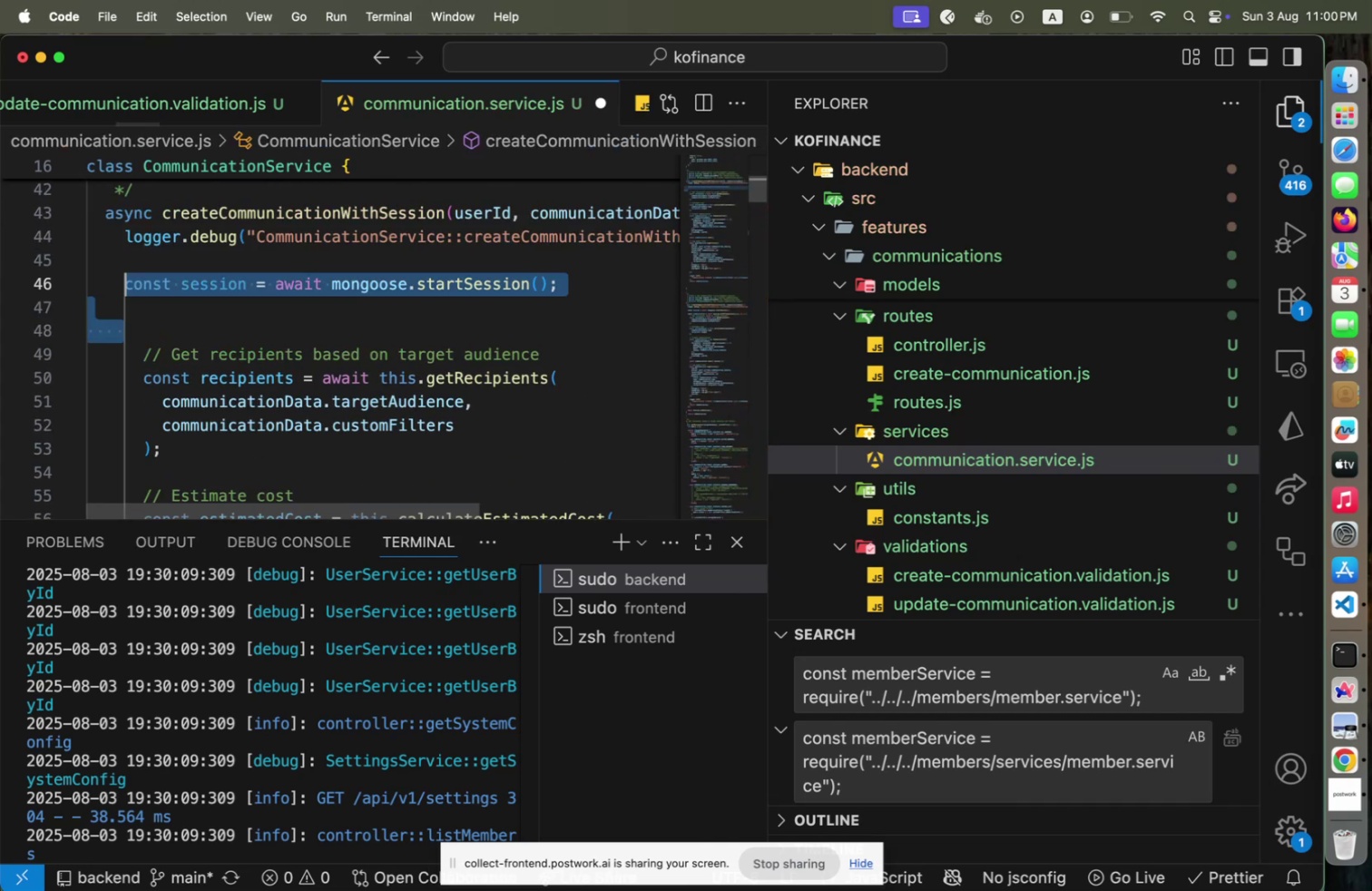 
key(Backspace)
 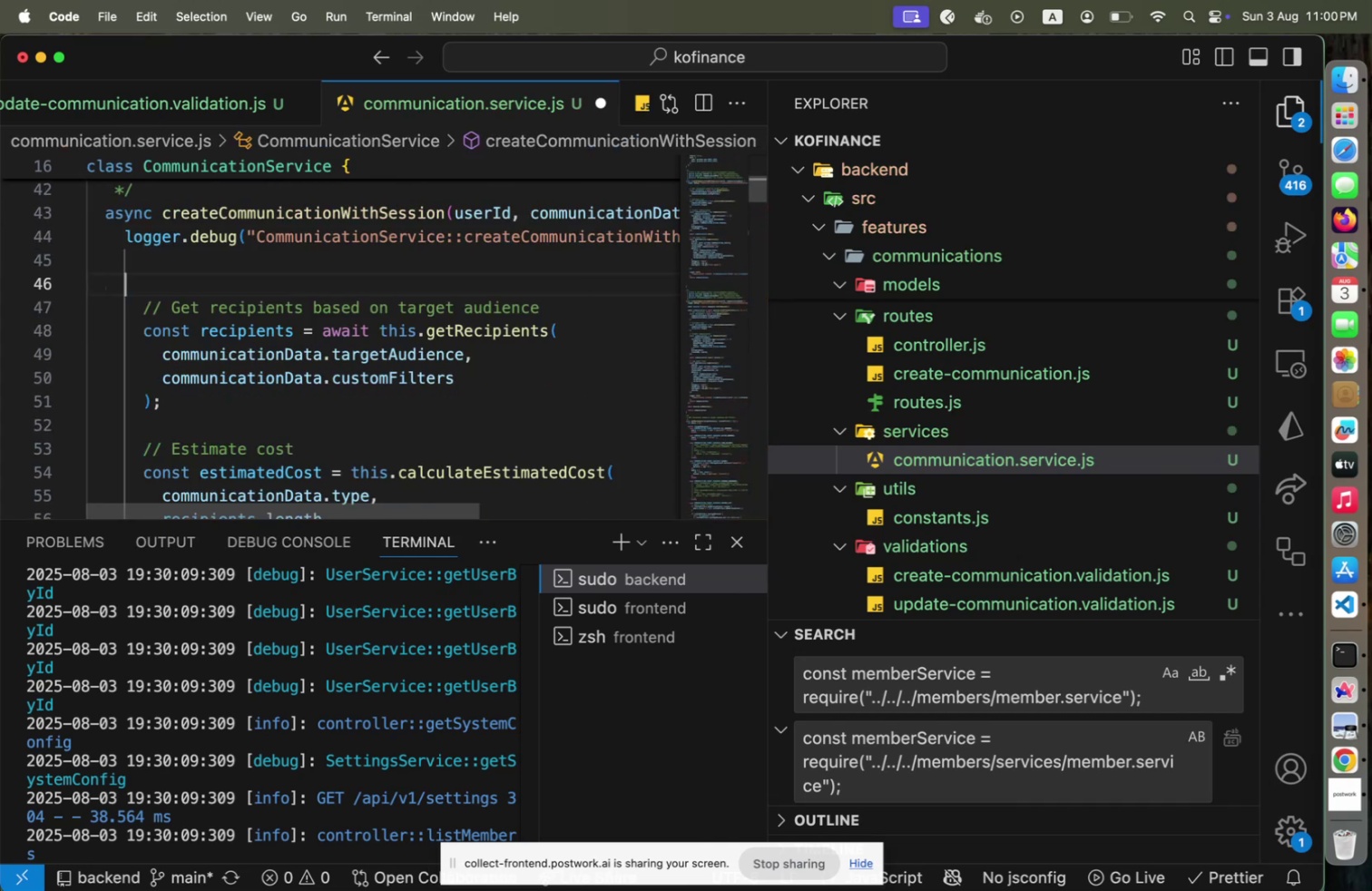 
key(ArrowUp)
 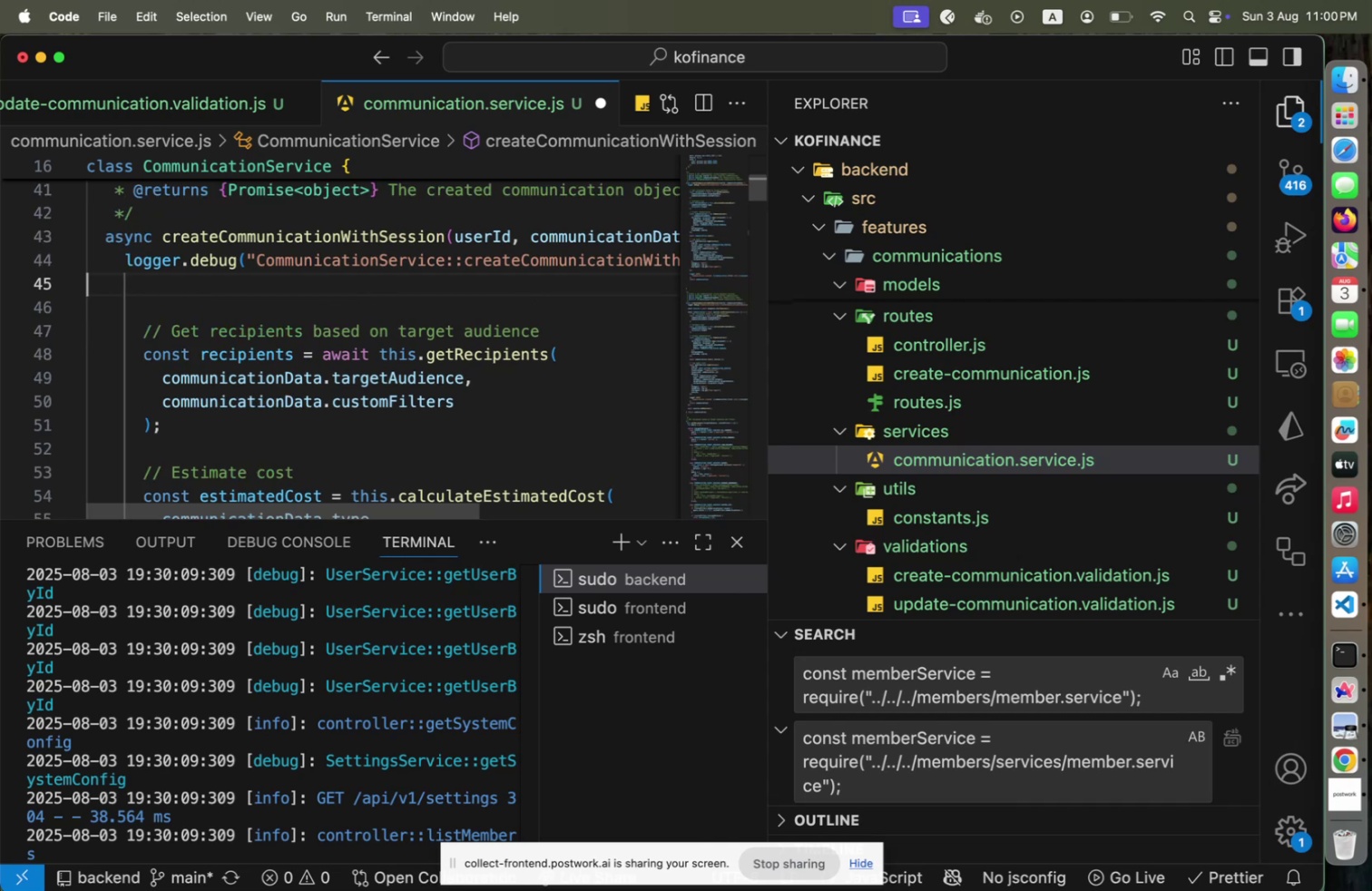 
key(ArrowUp)
 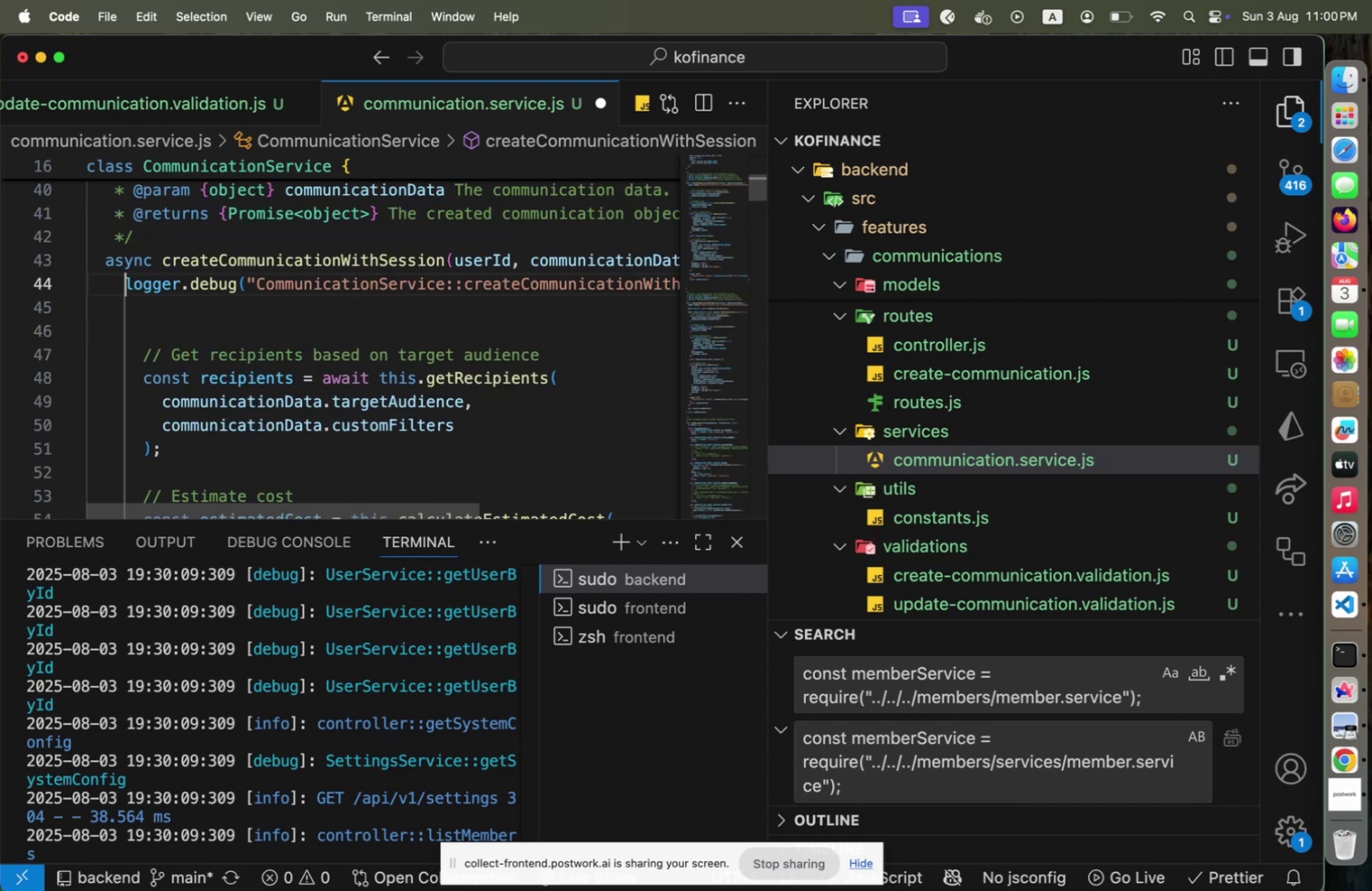 
key(End)
 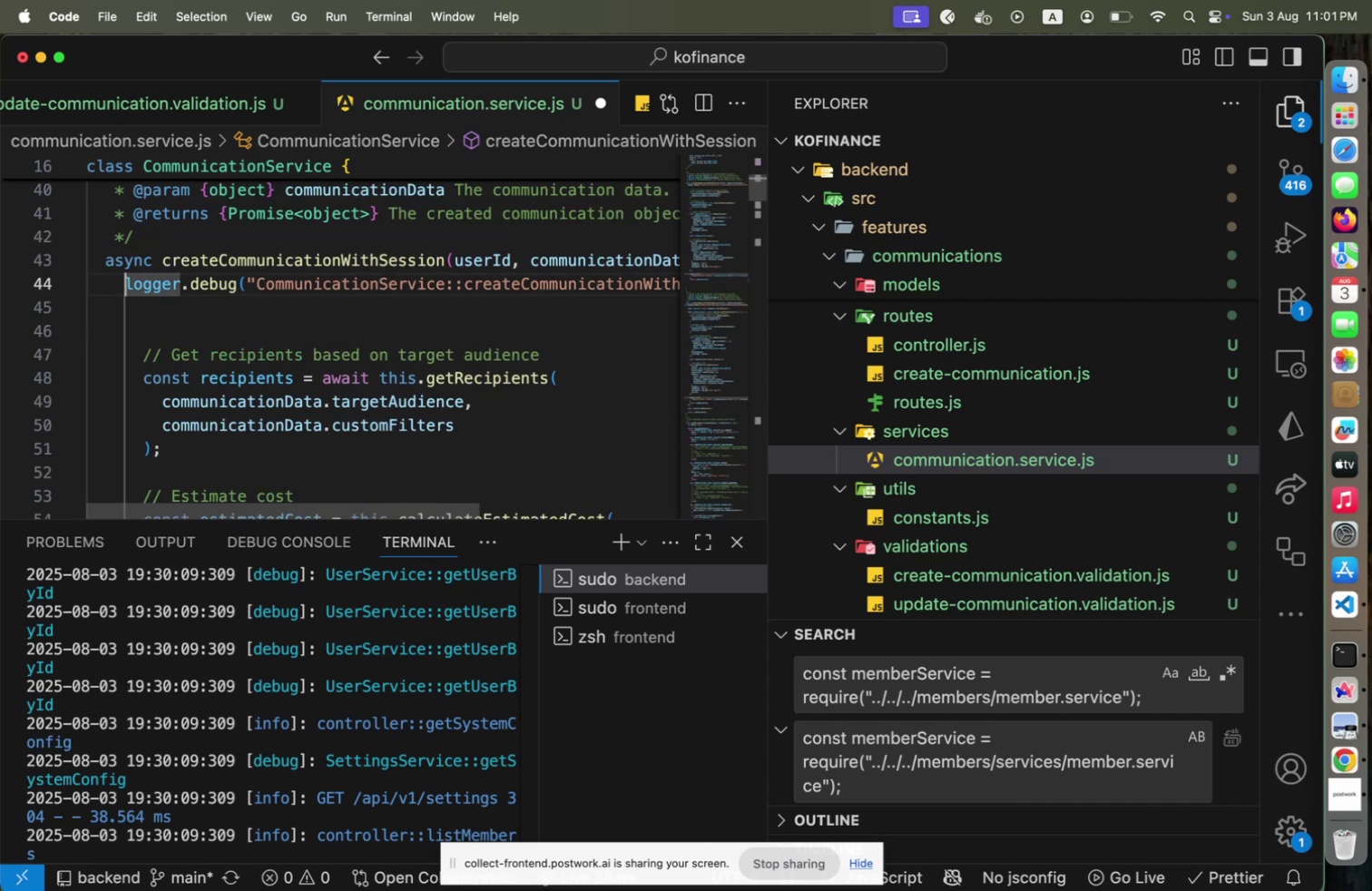 
key(ArrowLeft)
 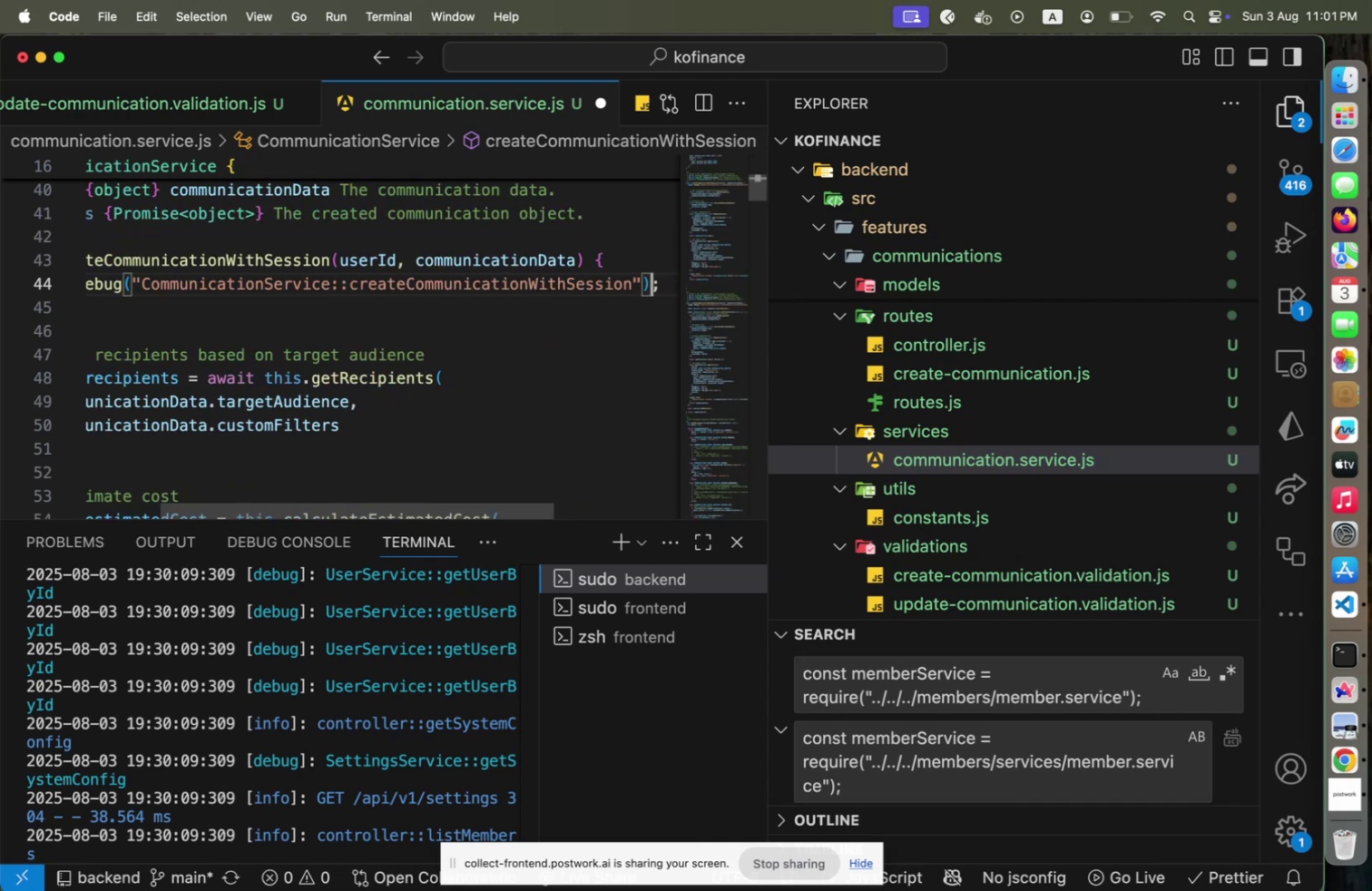 
key(ArrowLeft)
 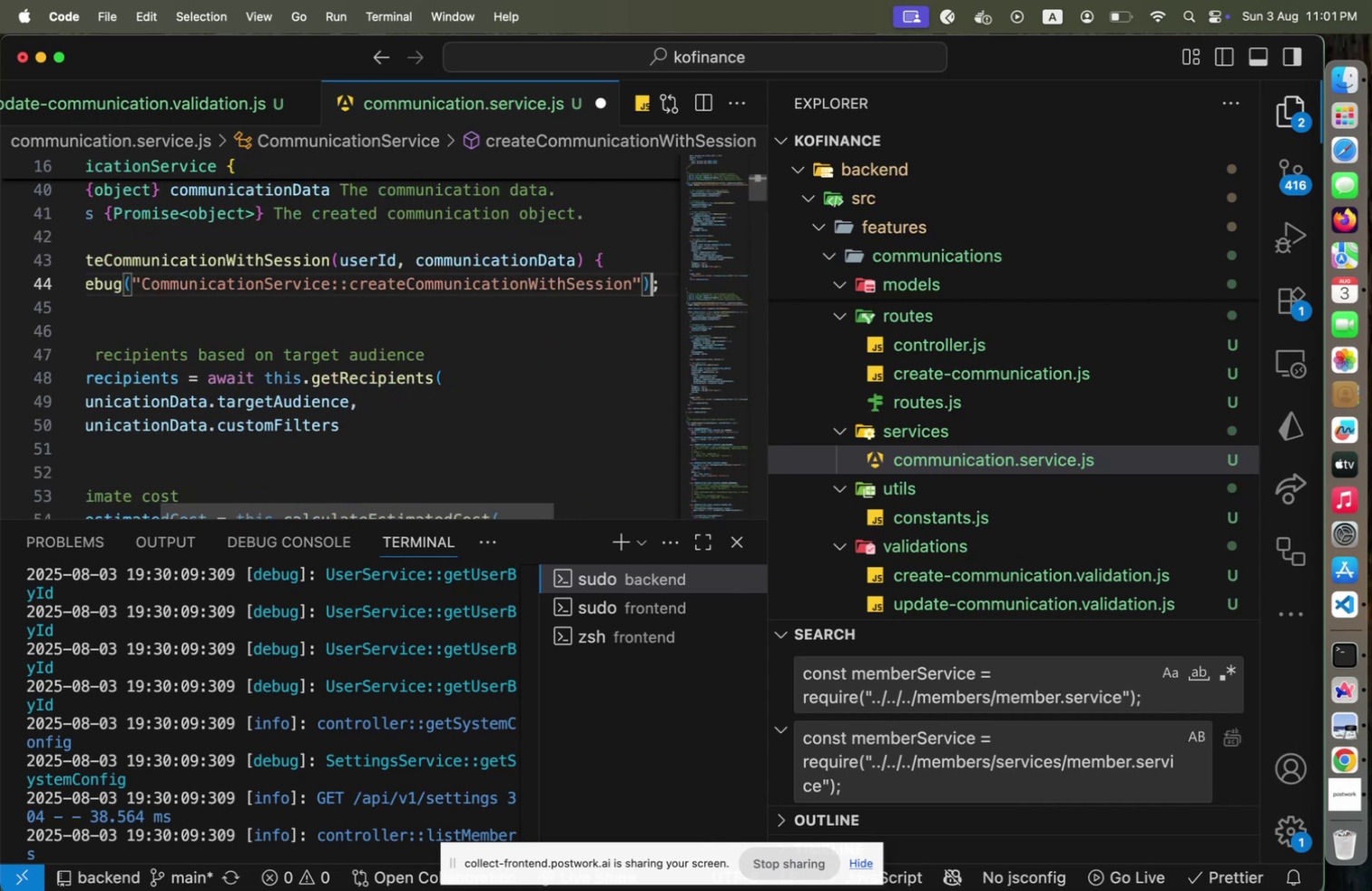 
key(ArrowLeft)
 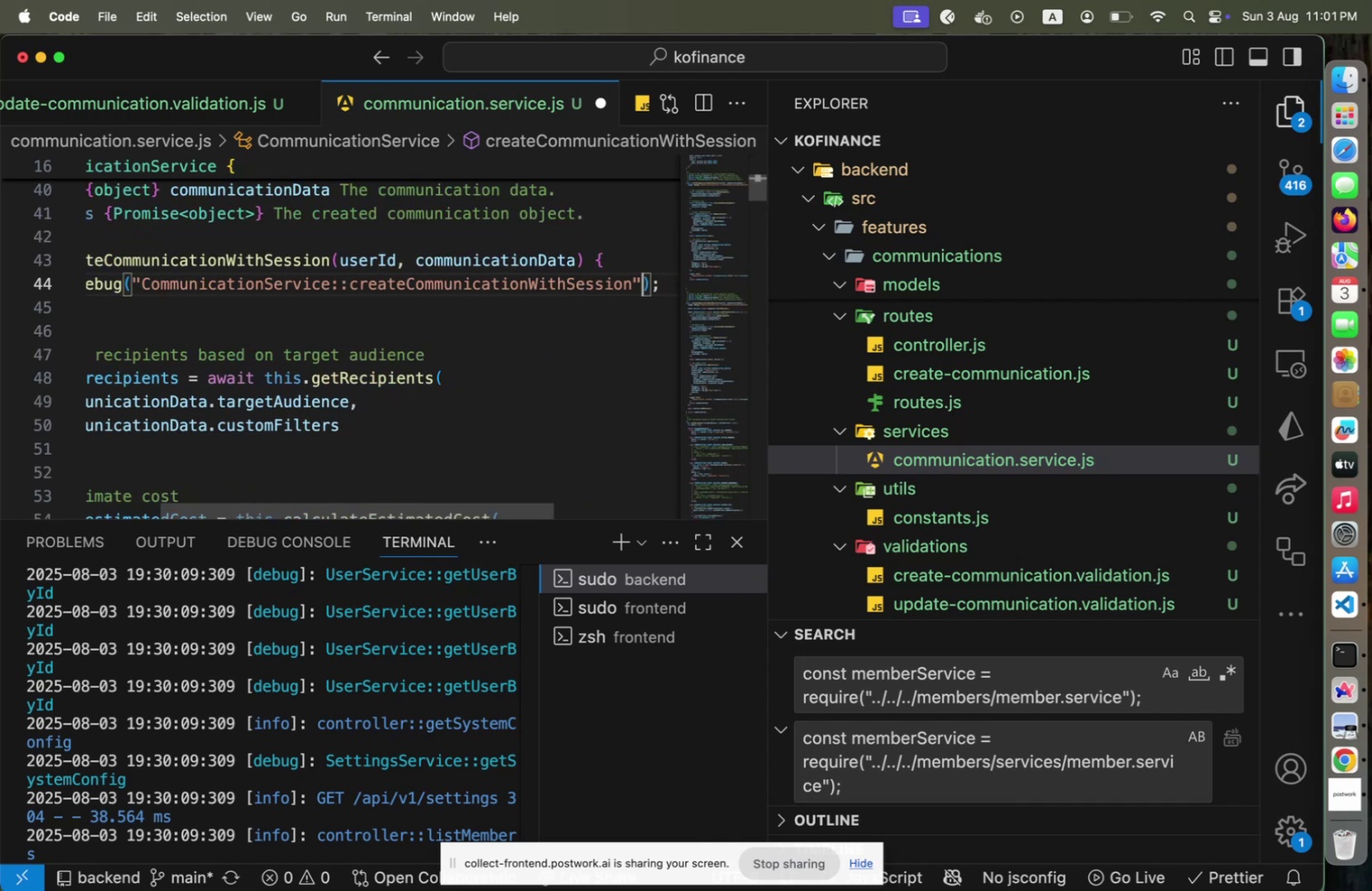 
hold_key(key=ArrowLeft, duration=1.21)
 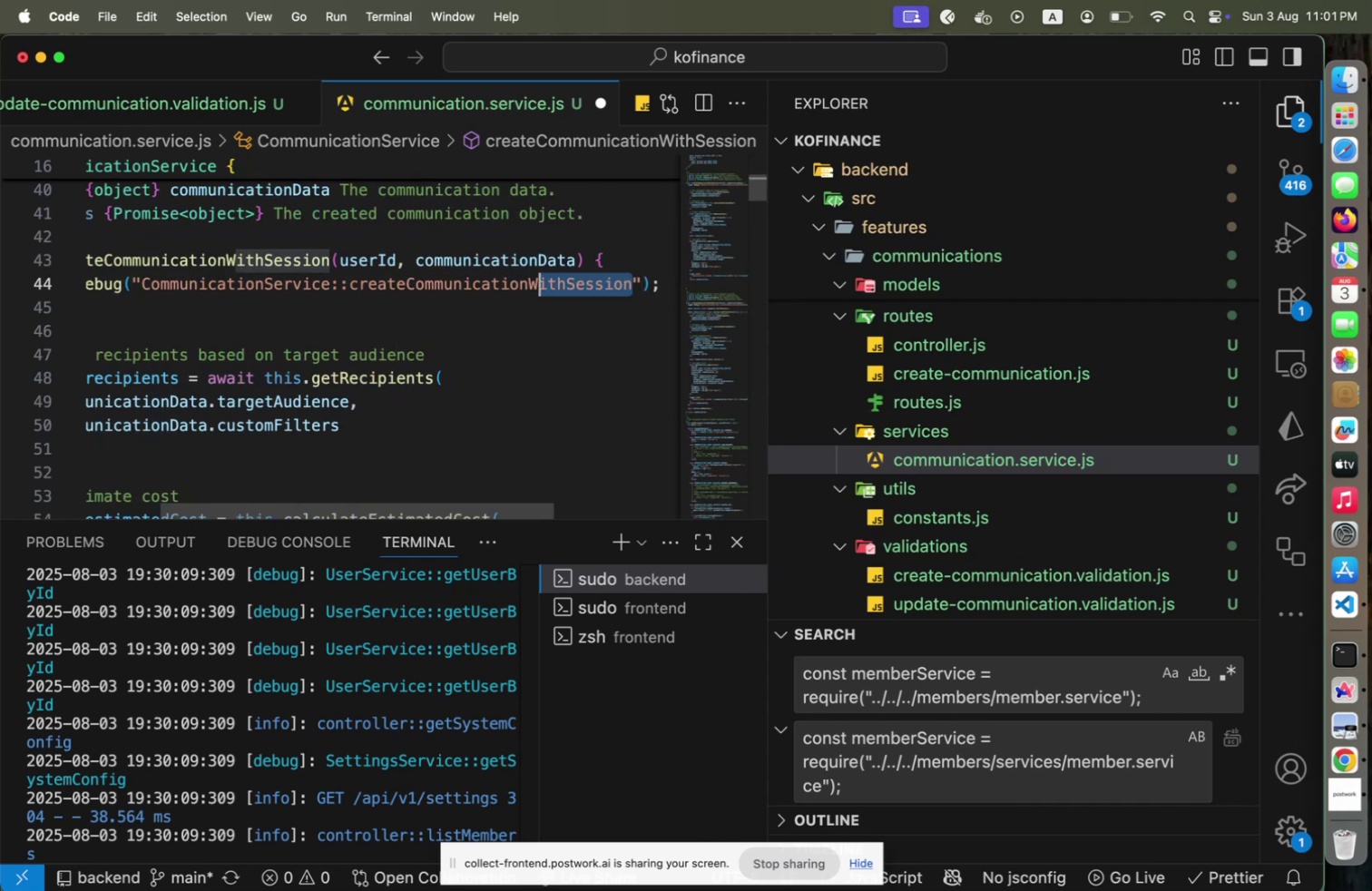 
key(Shift+ArrowLeft)
 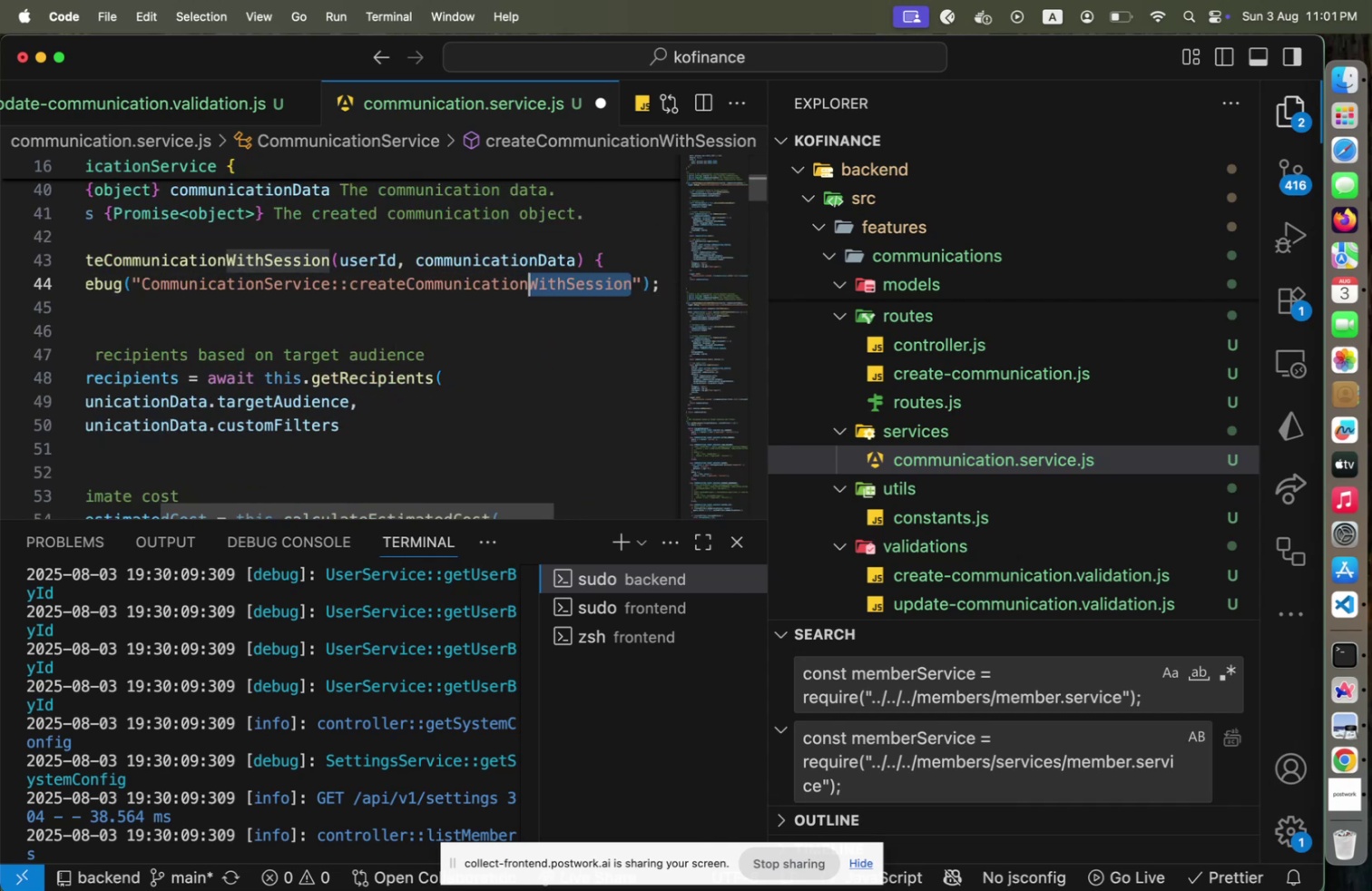 
key(Backspace)
 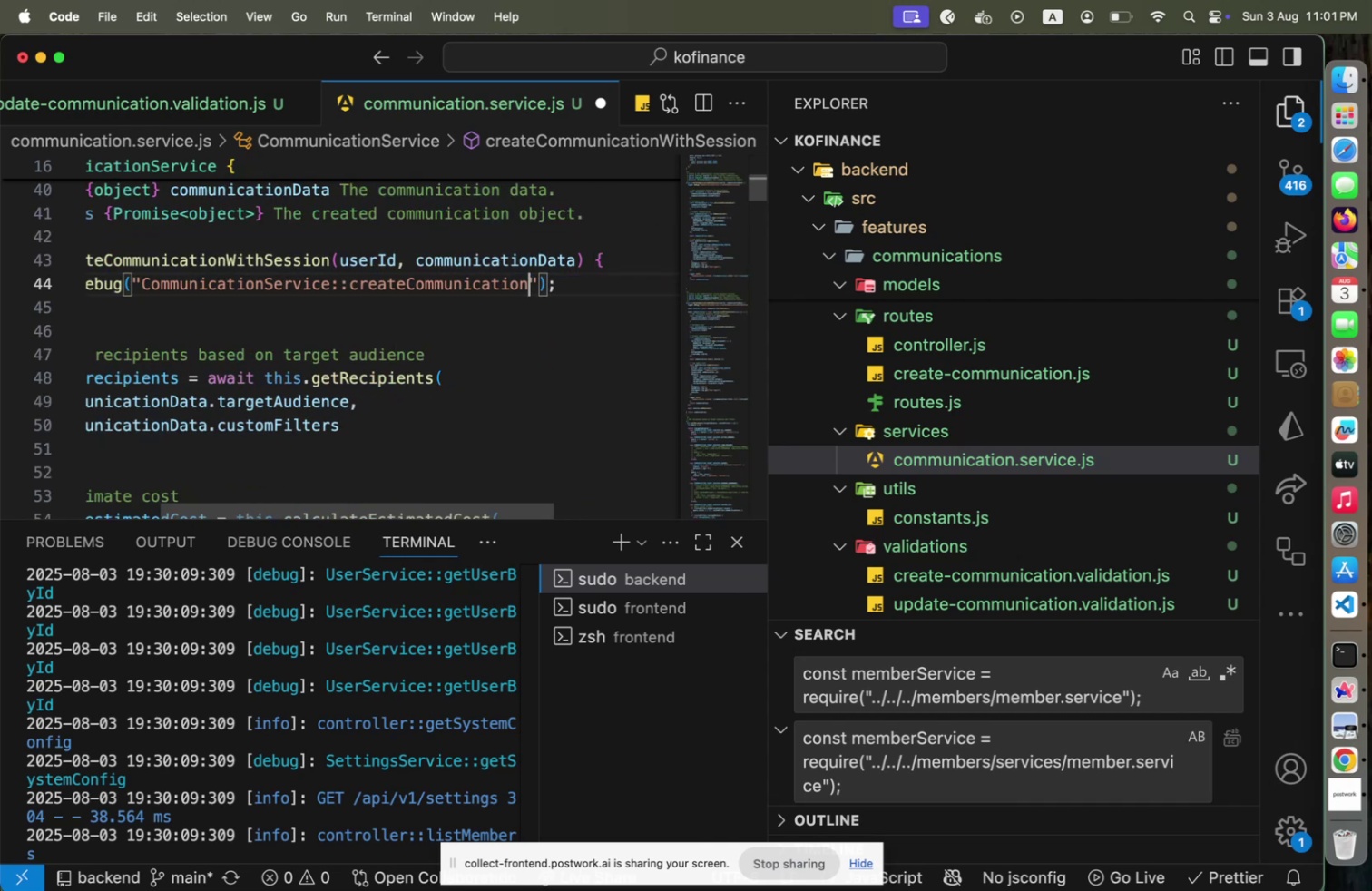 
key(ArrowUp)
 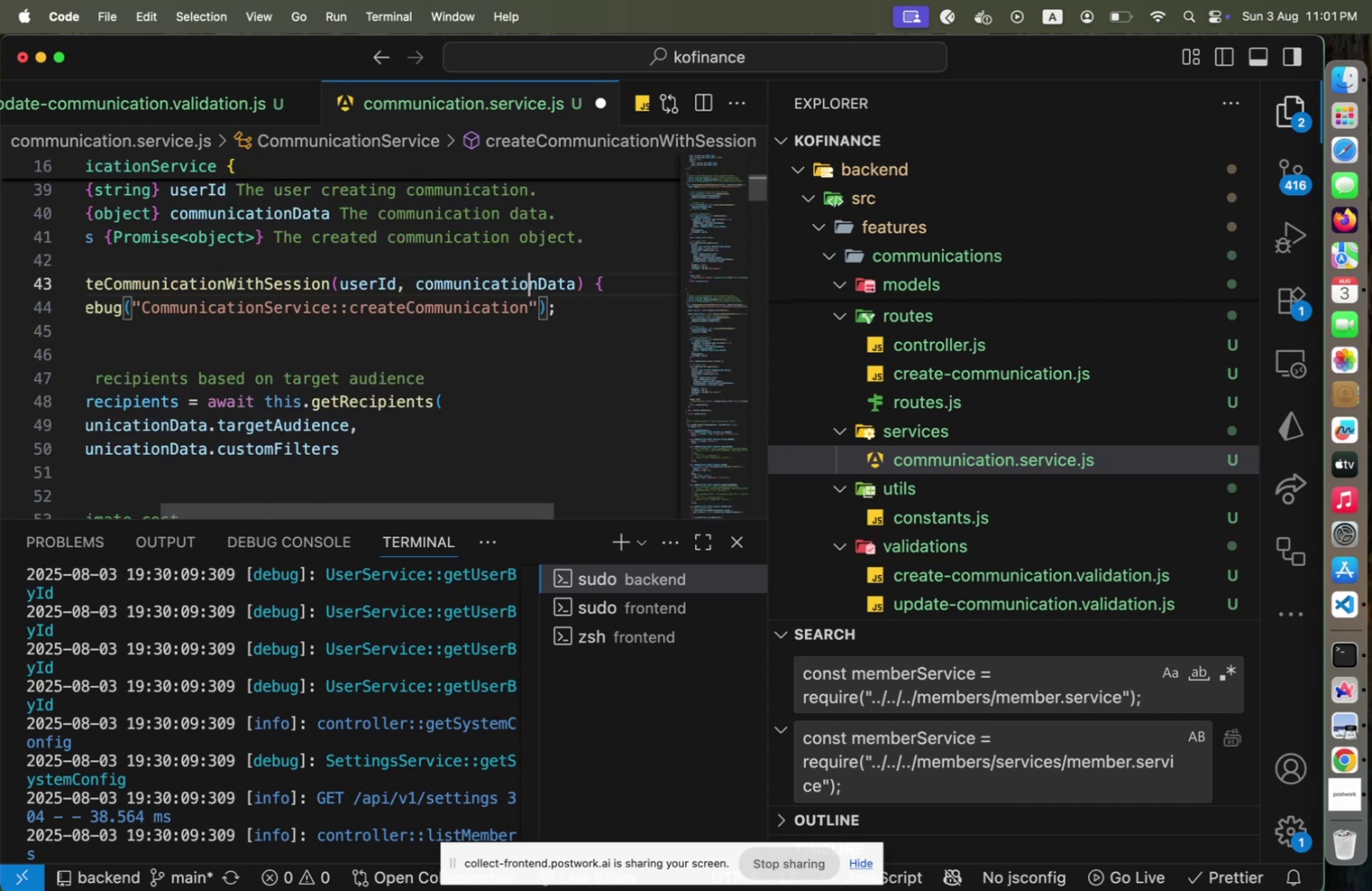 
hold_key(key=ArrowLeft, duration=1.51)
 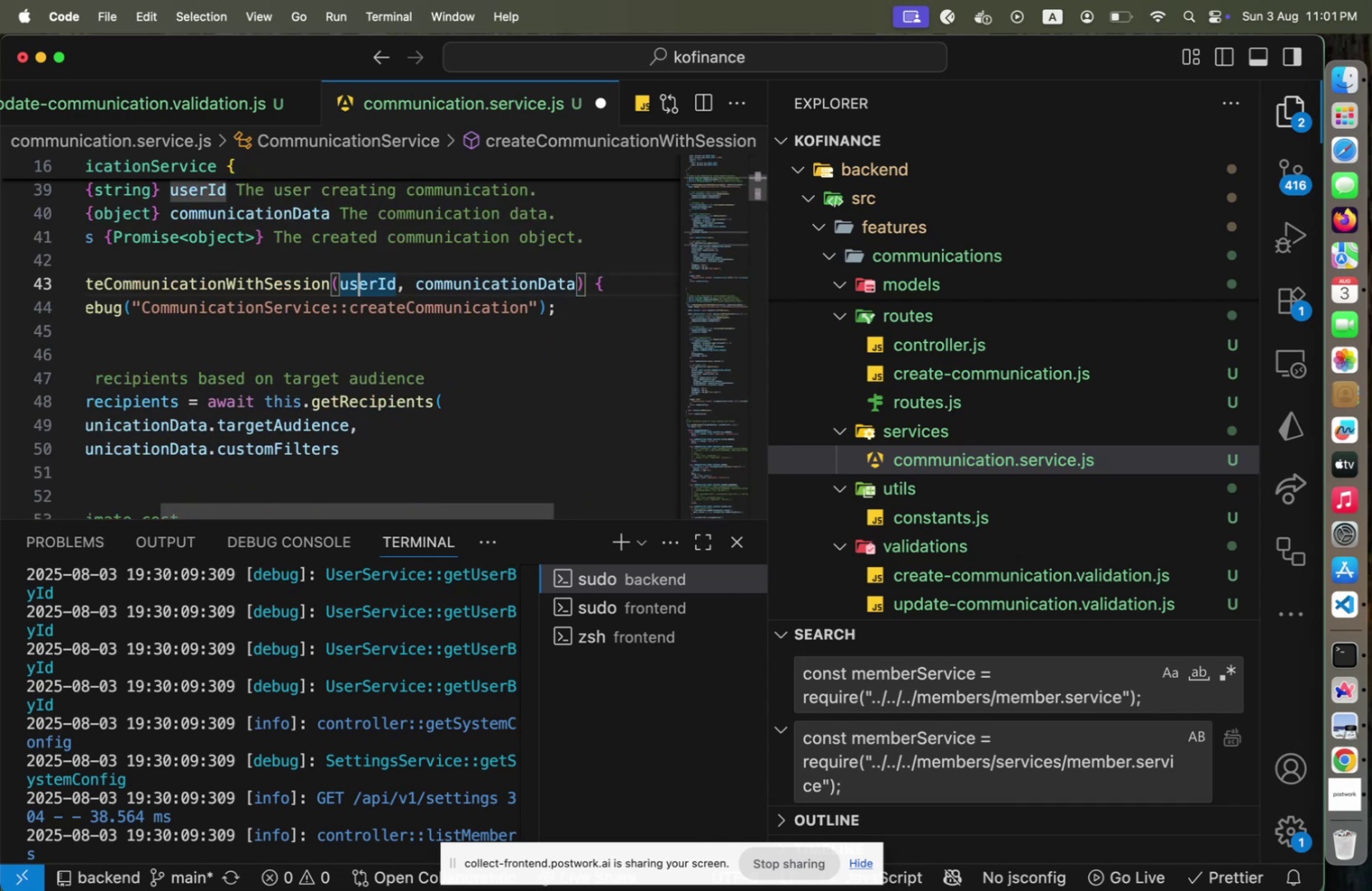 
hold_key(key=ArrowLeft, duration=0.68)
 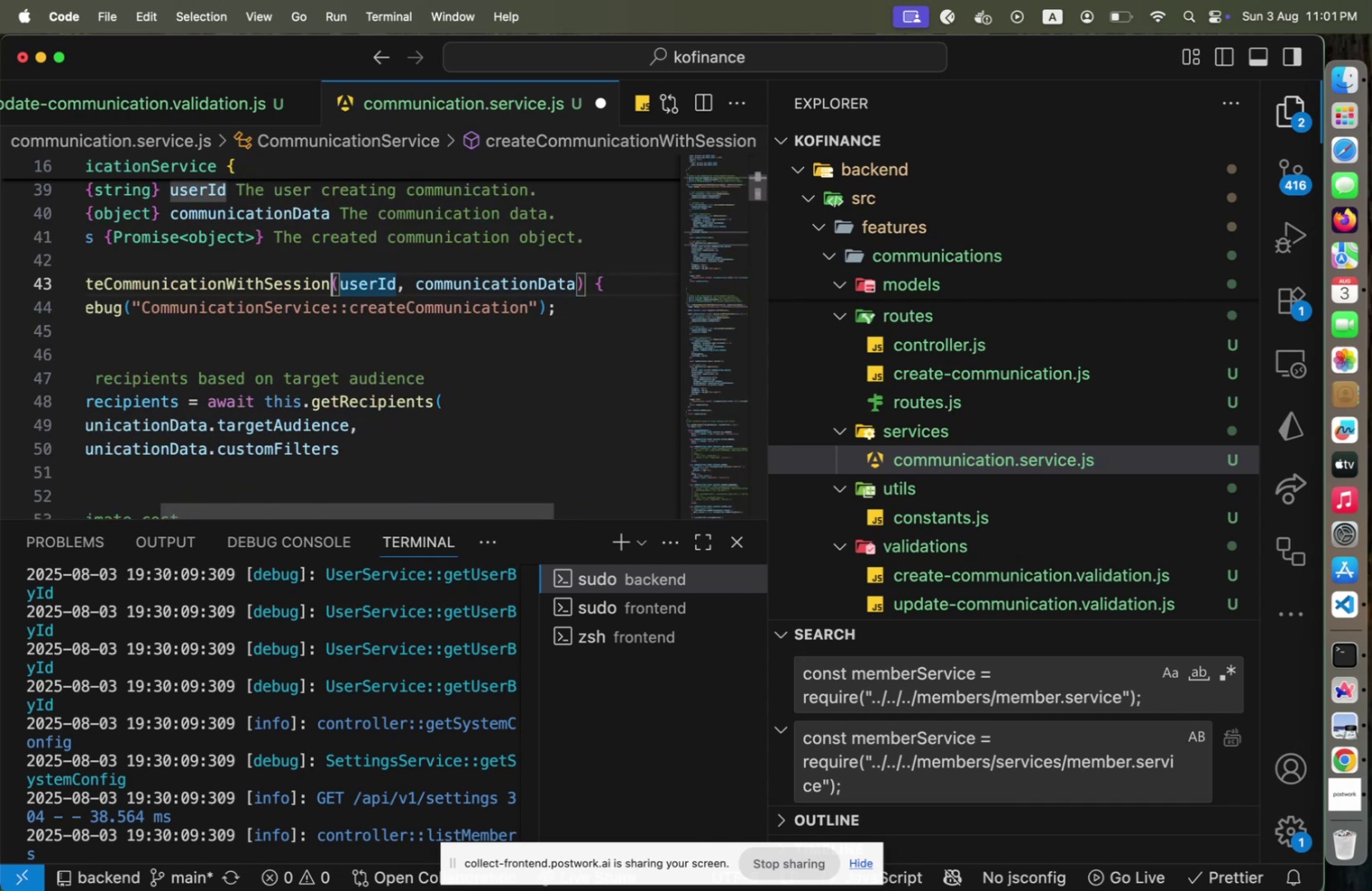 
key(Shift+ArrowLeft)
 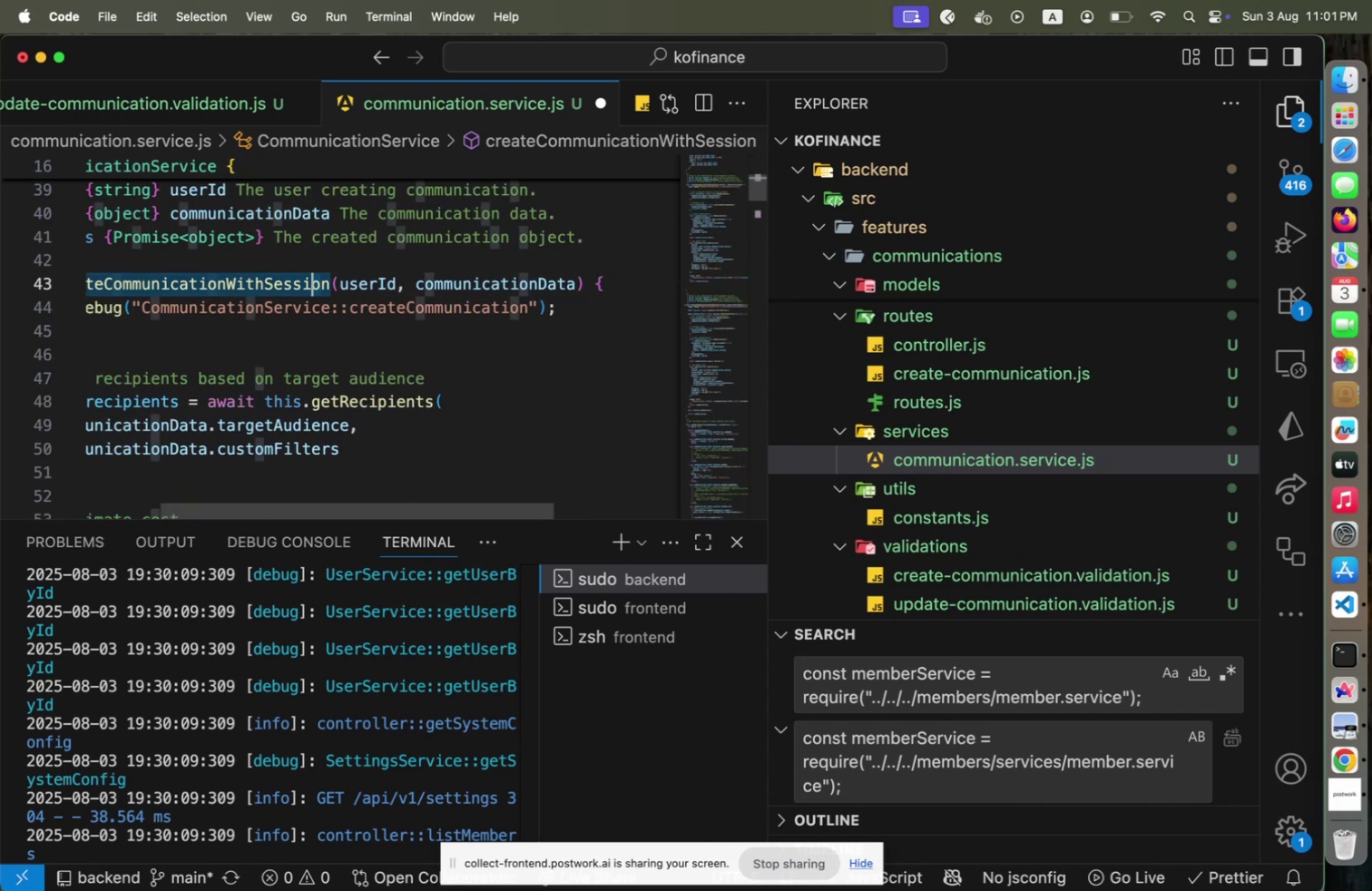 
key(ArrowRight)
 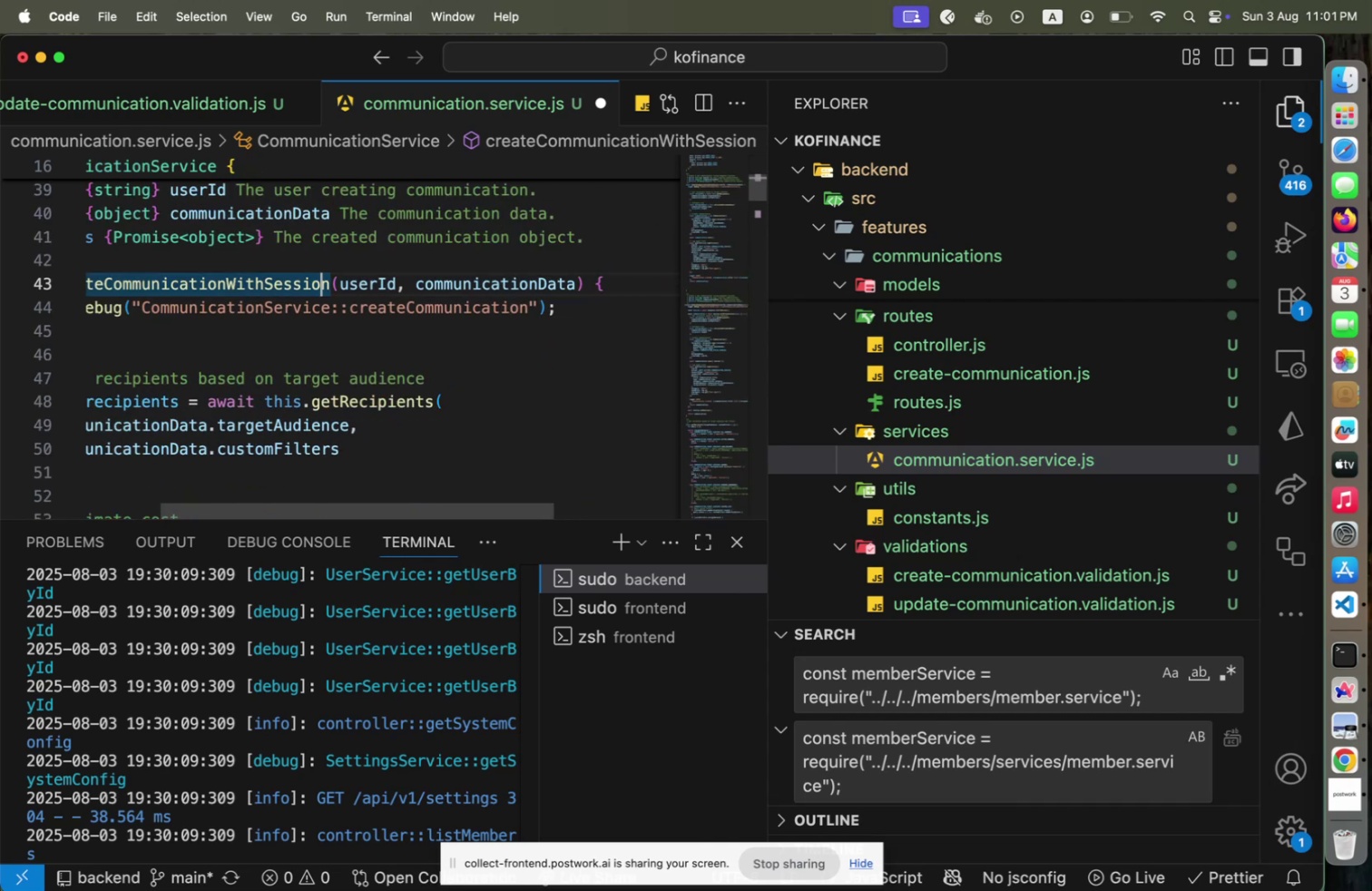 
key(ArrowRight)
 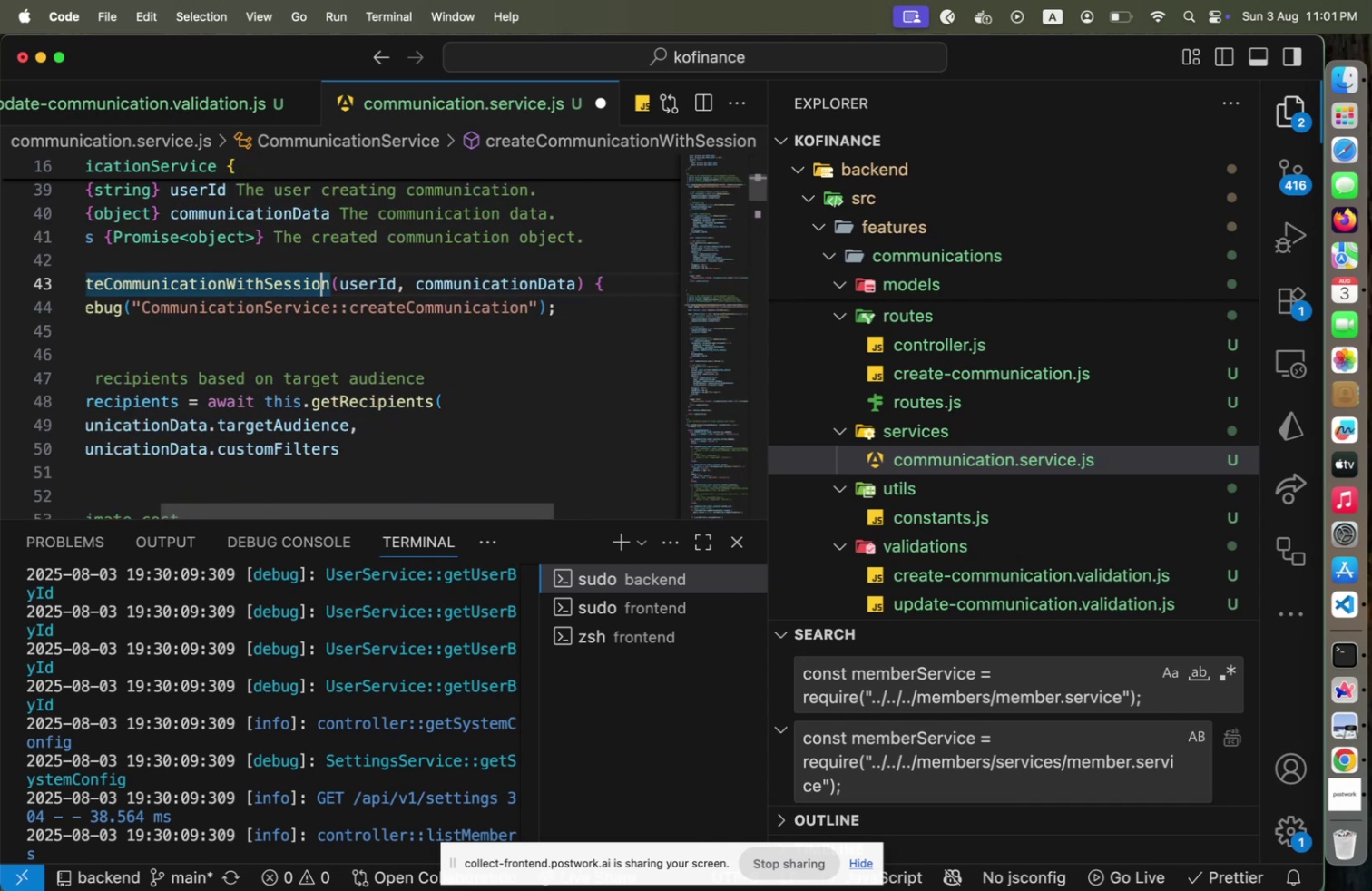 
key(Shift+ArrowLeft)
 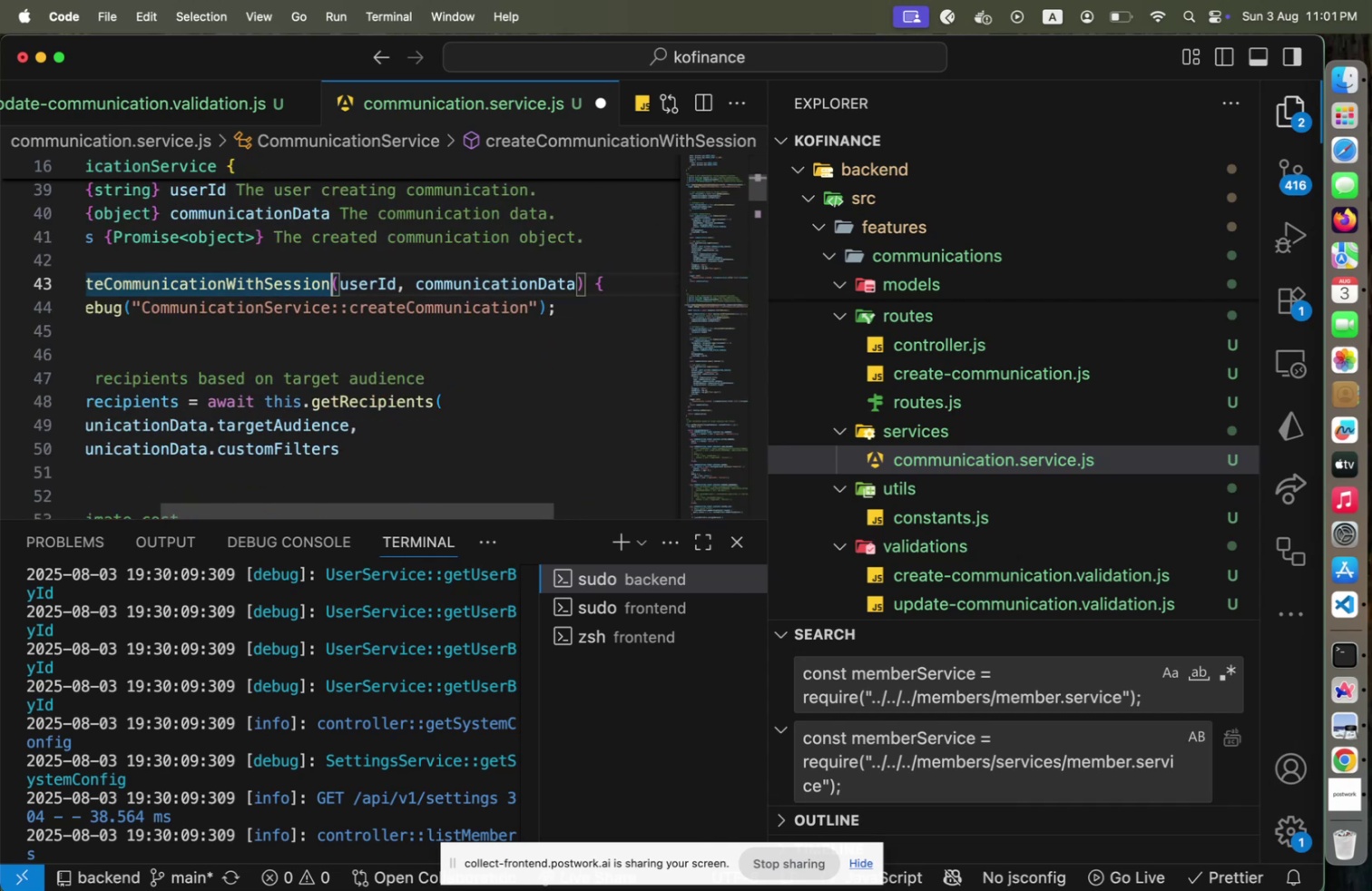 
key(Shift+ArrowLeft)
 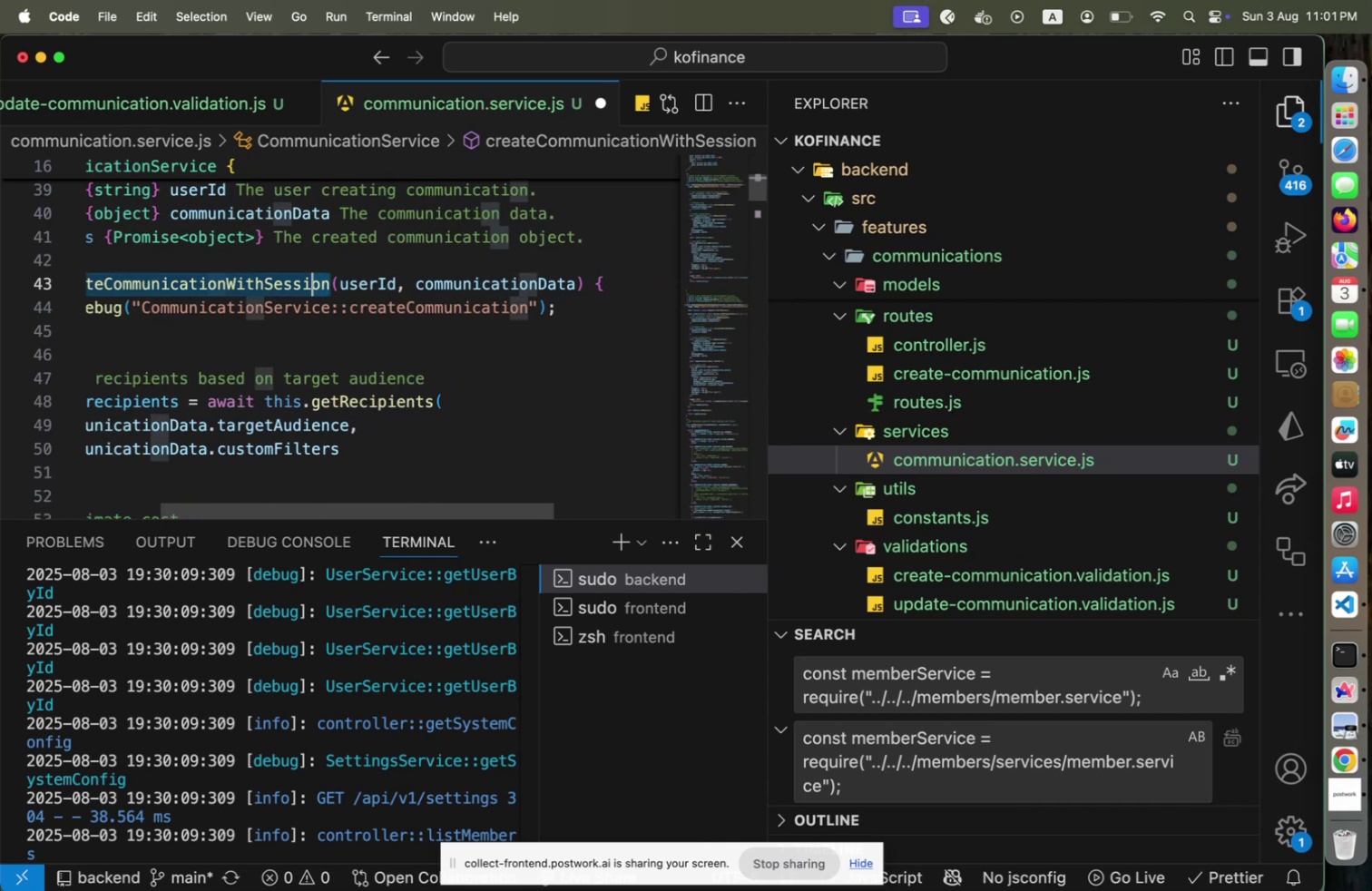 
key(Shift+ArrowLeft)
 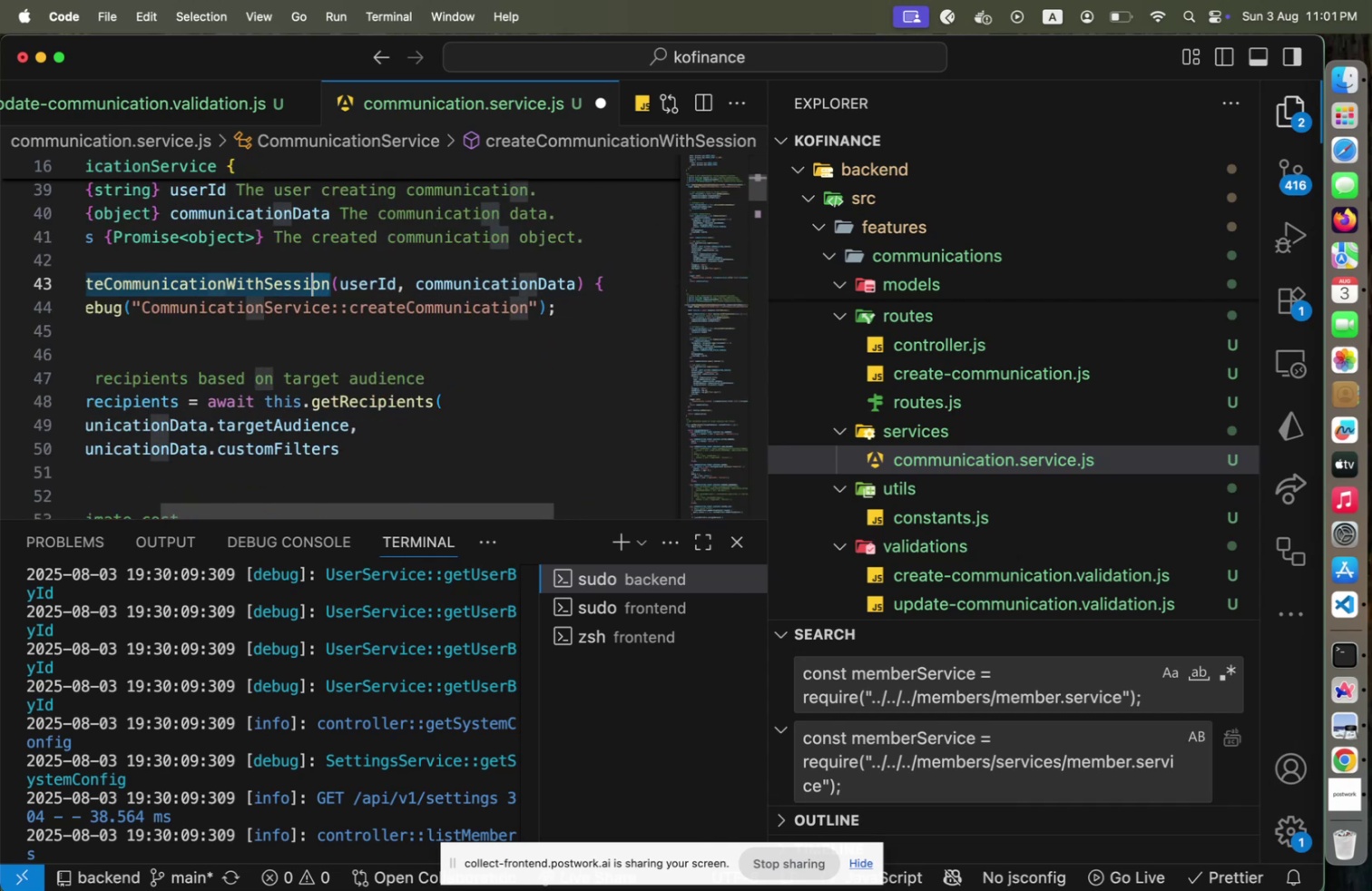 
key(Shift+ArrowLeft)
 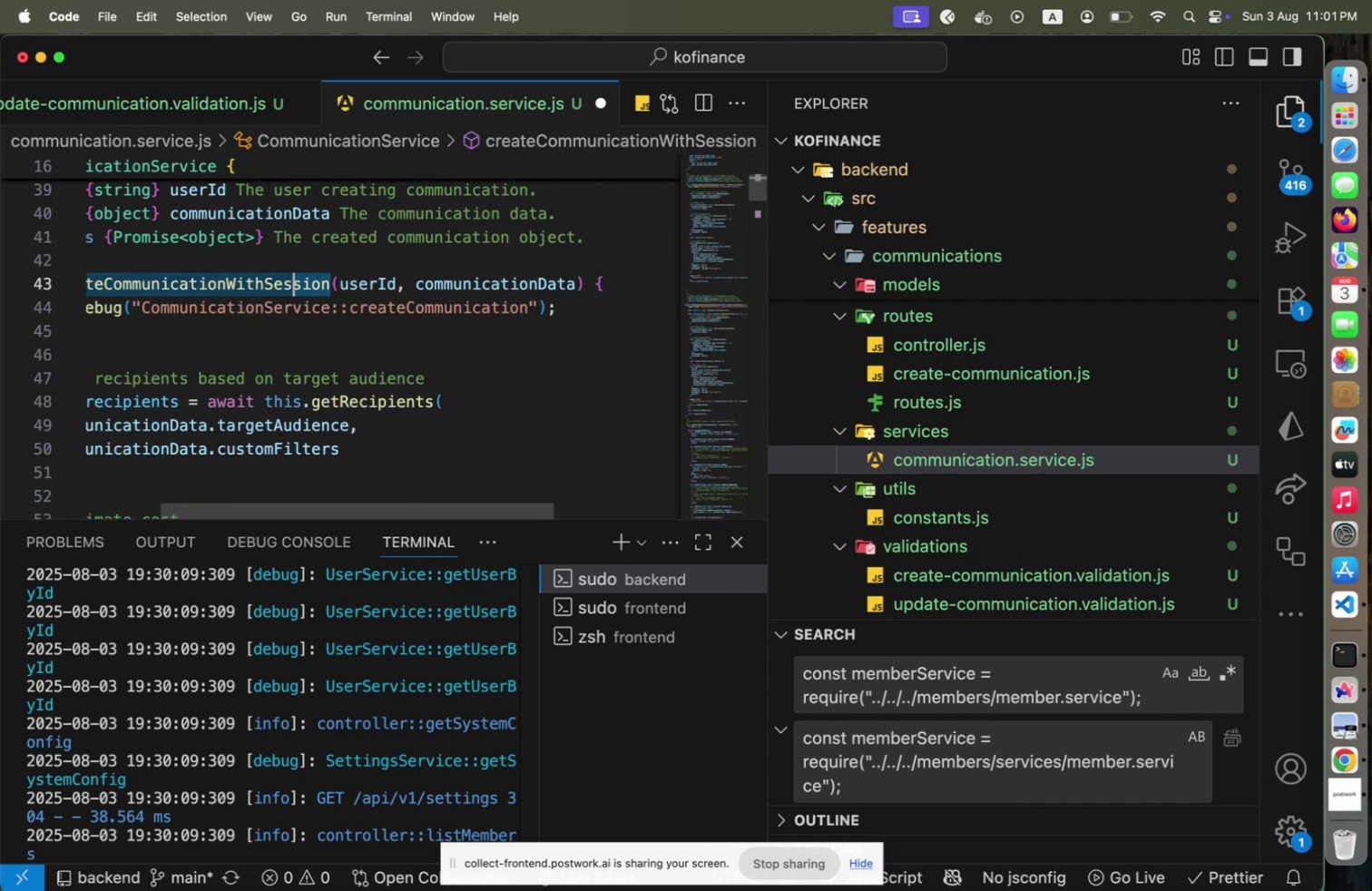 
key(Shift+ArrowLeft)
 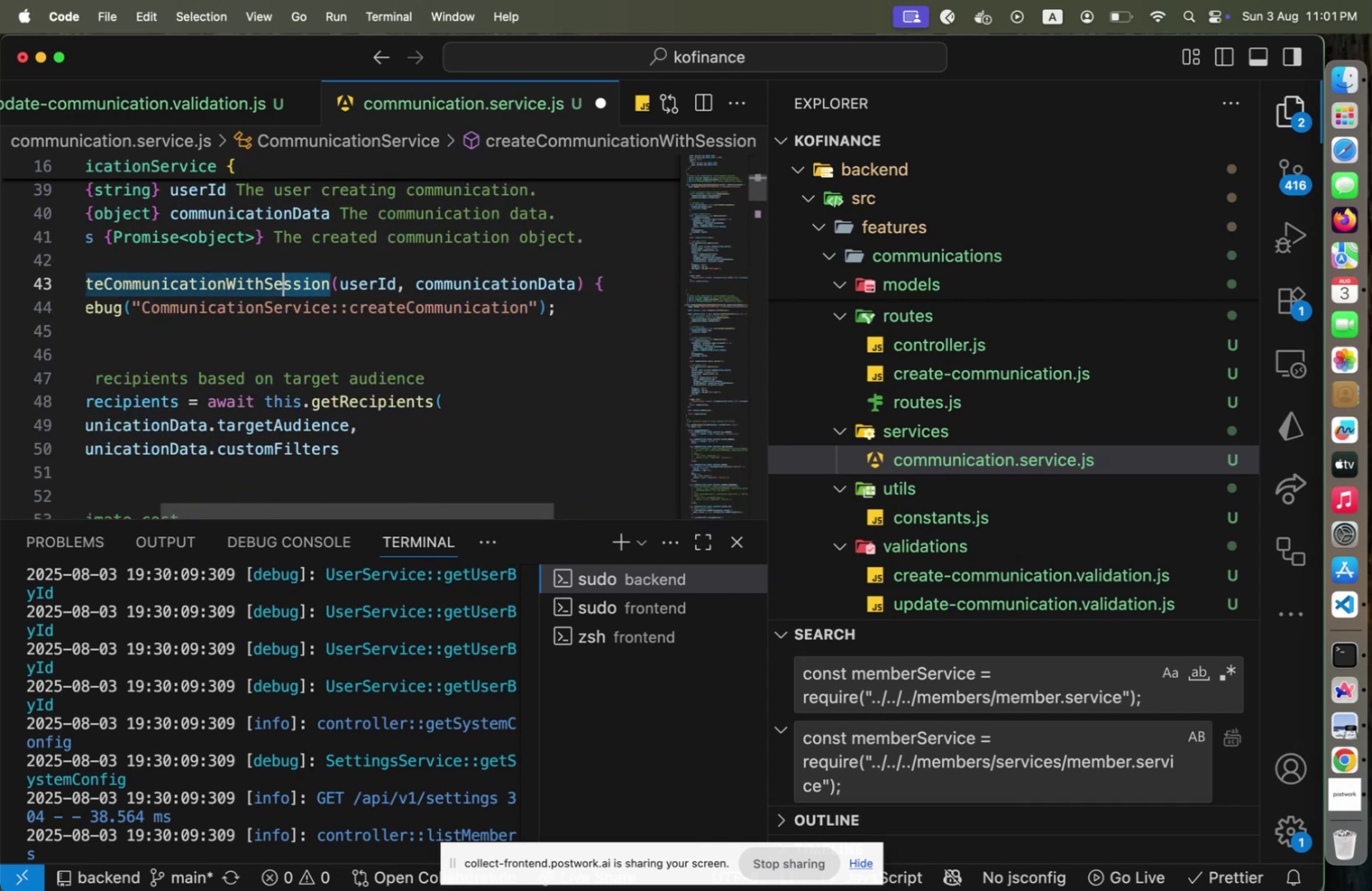 
key(Shift+ArrowLeft)
 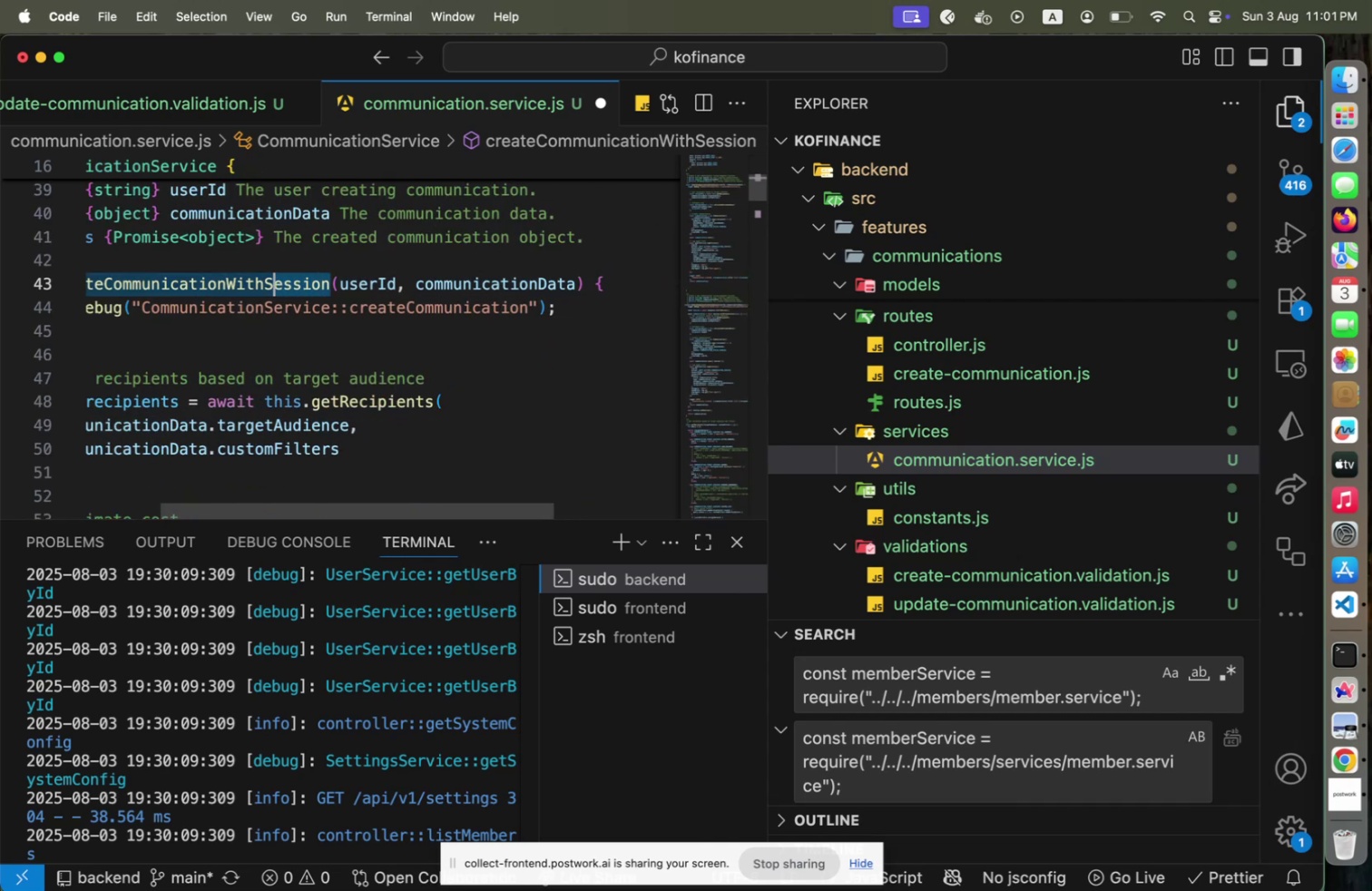 
hold_key(key=ArrowLeft, duration=0.81)
 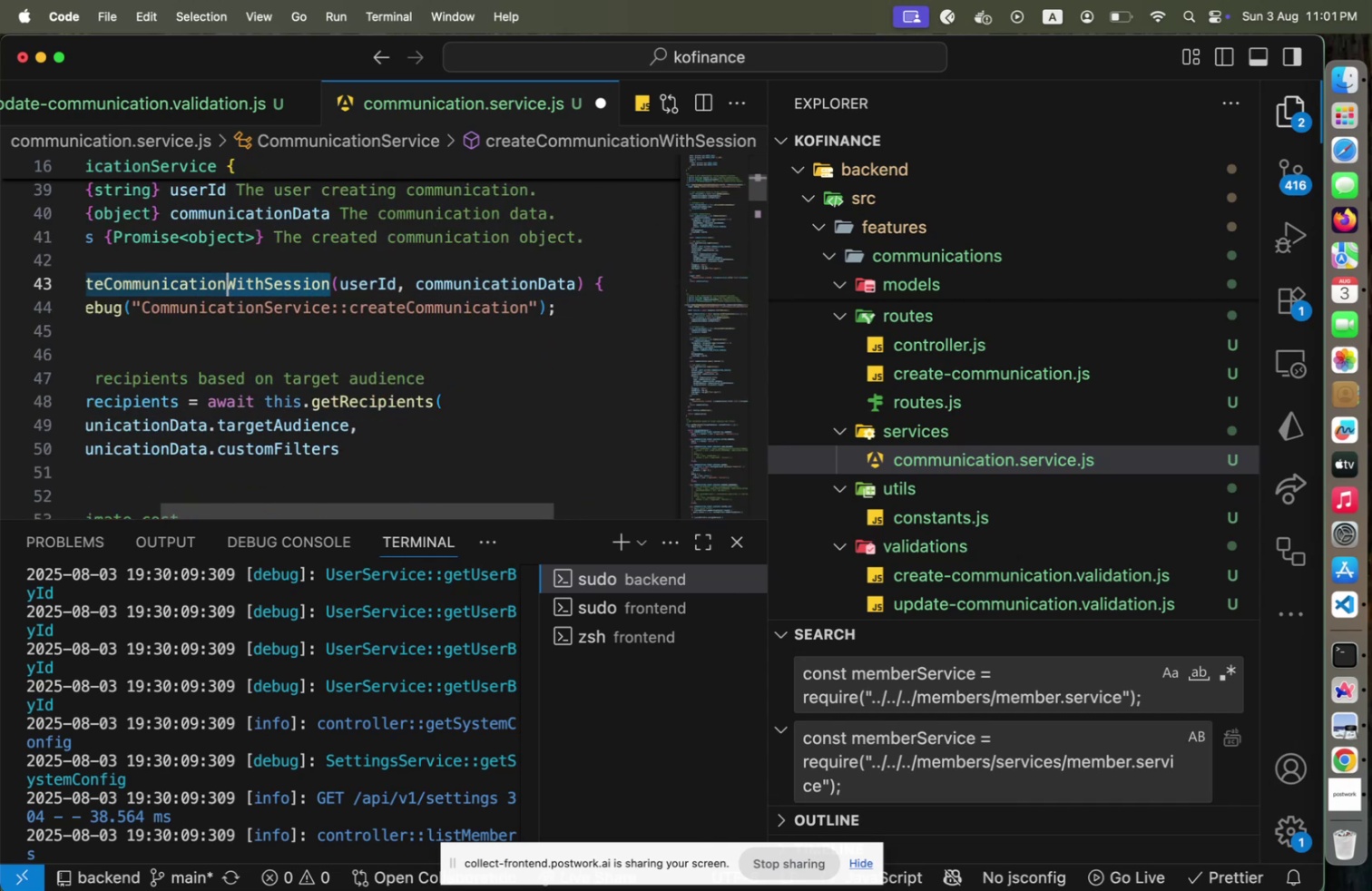 
key(Backspace)
 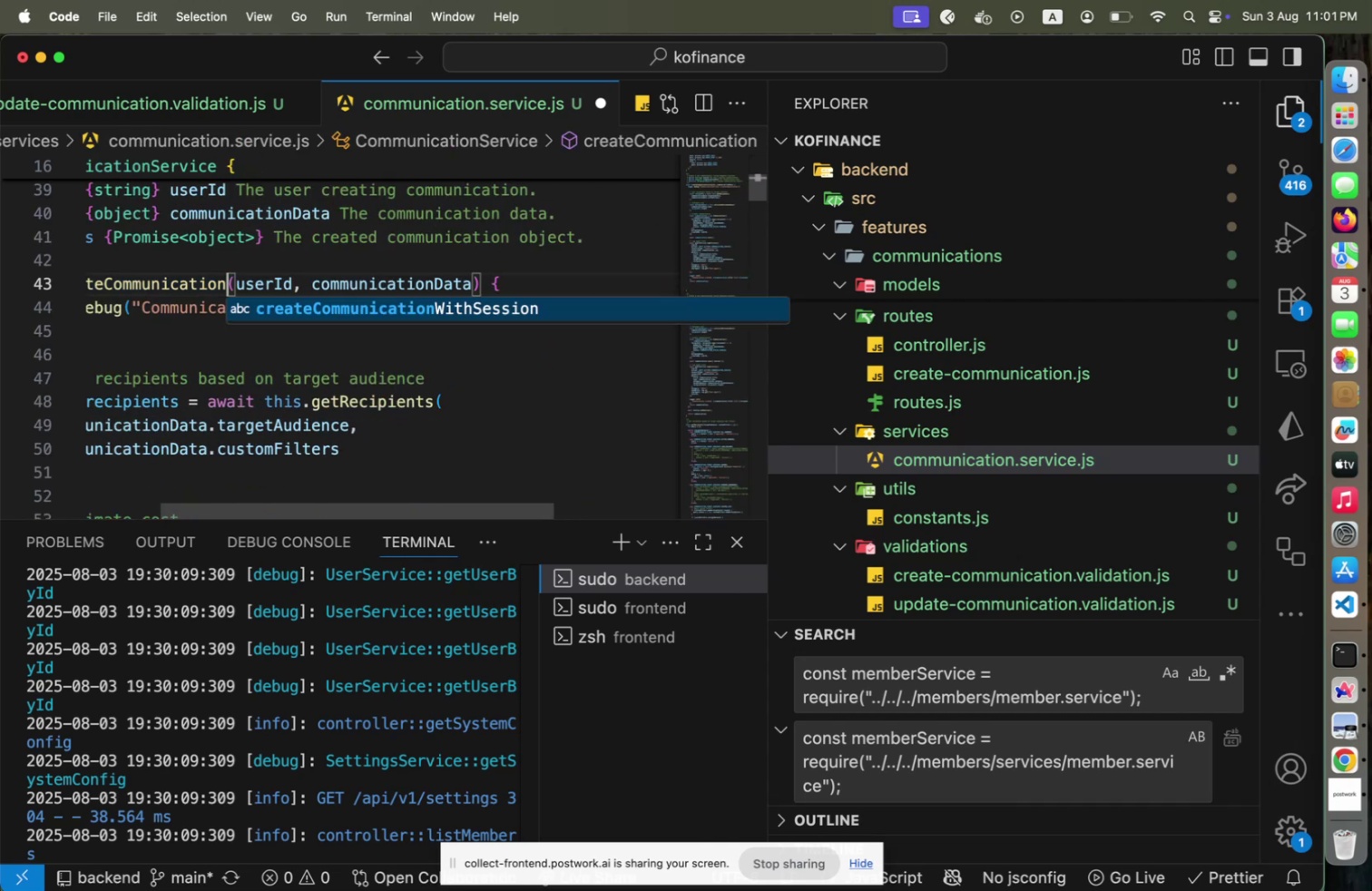 
key(End)
 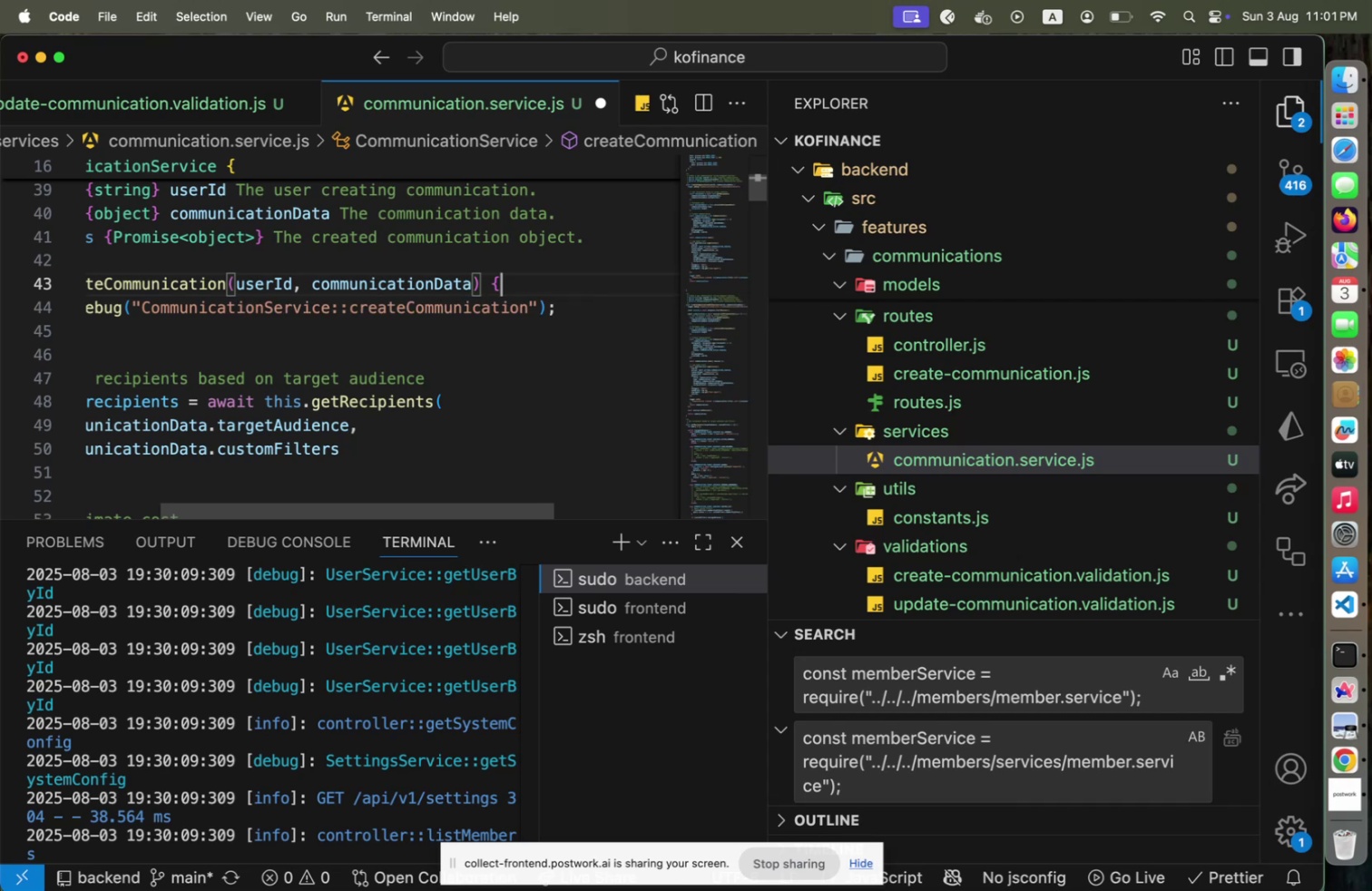 
hold_key(key=ArrowLeft, duration=0.67)
 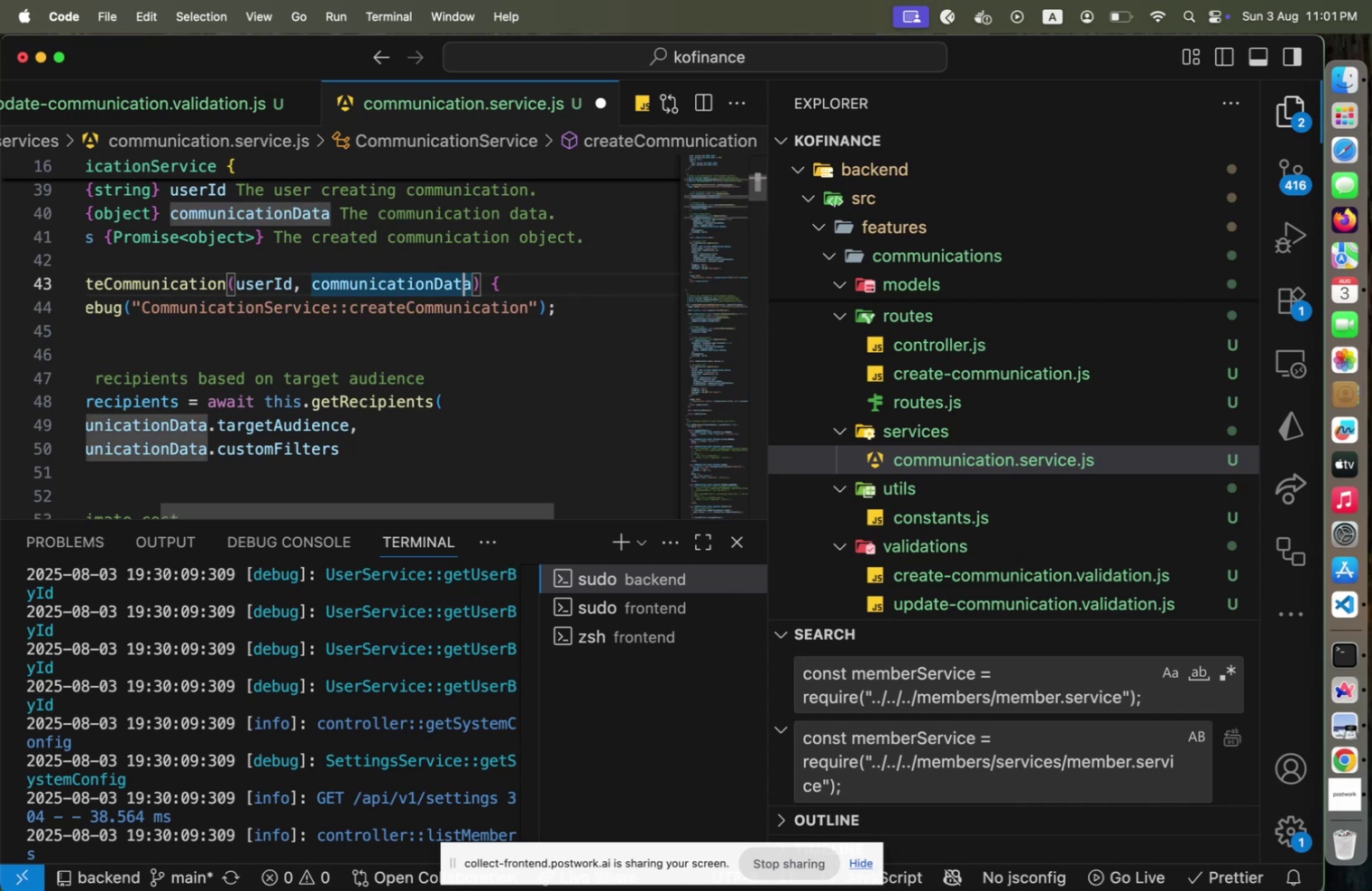 
key(ArrowRight)
 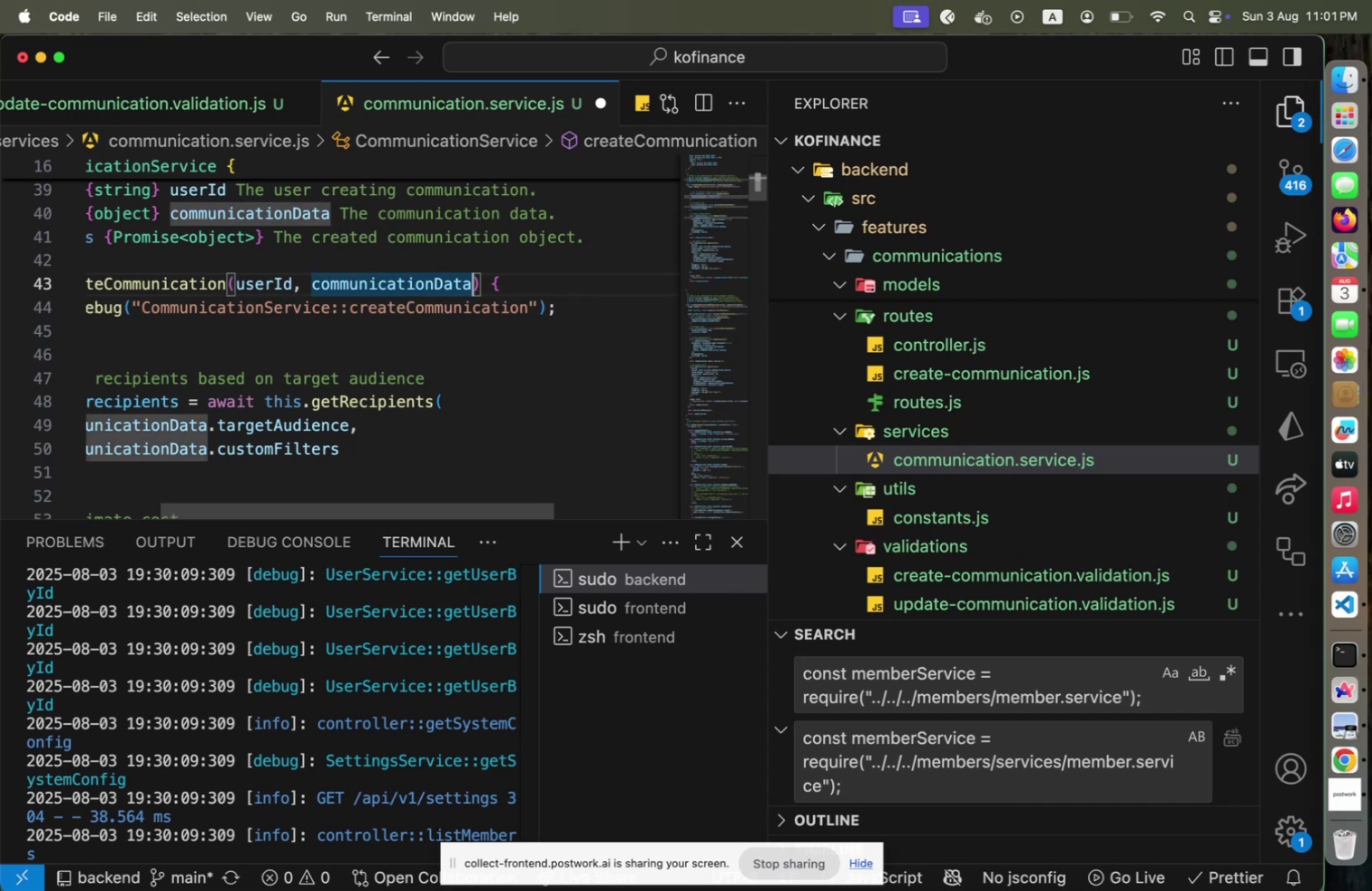 
type(, userId, req)
 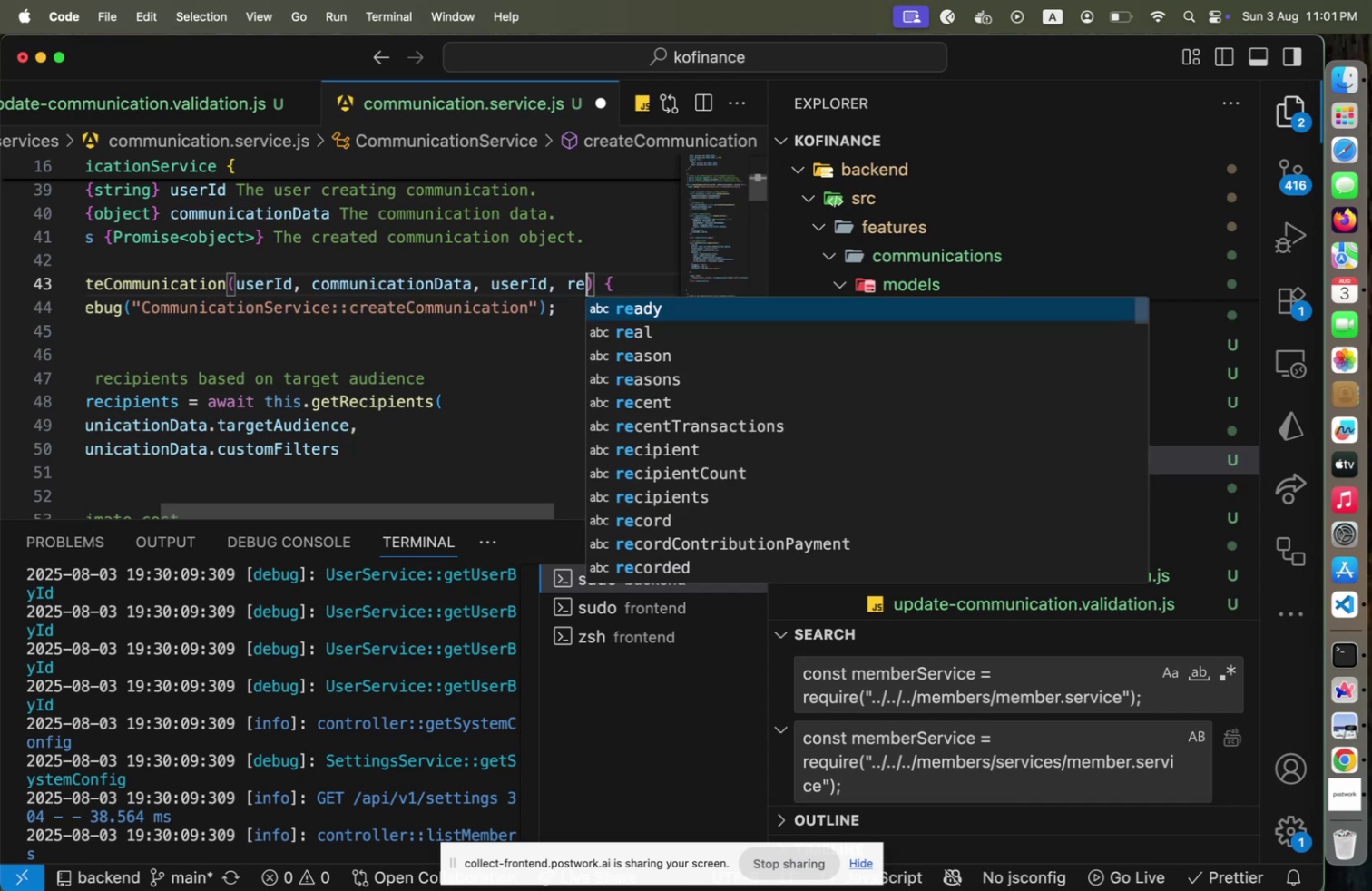 
key(ArrowRight)
 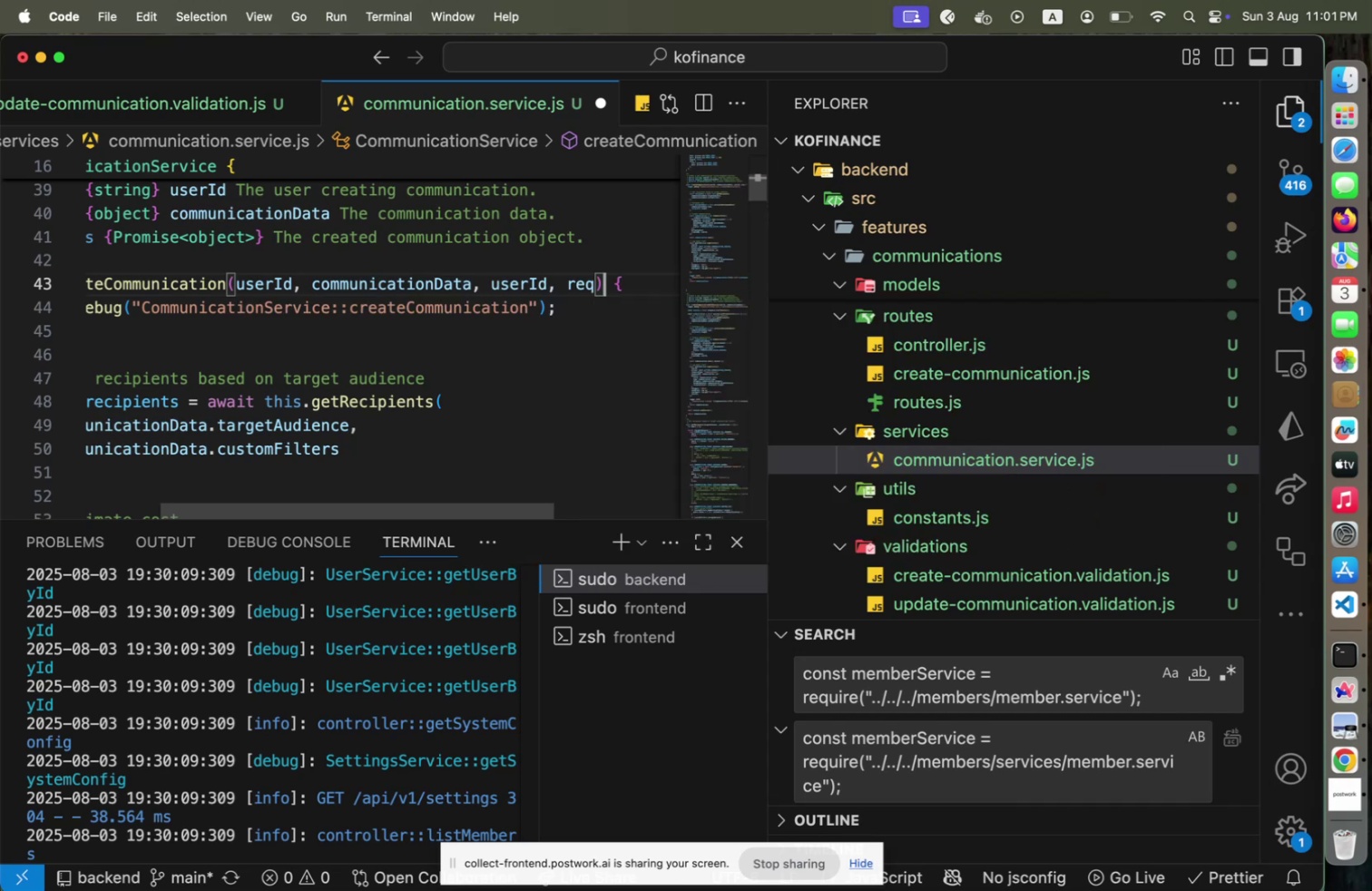 
key(ArrowUp)
 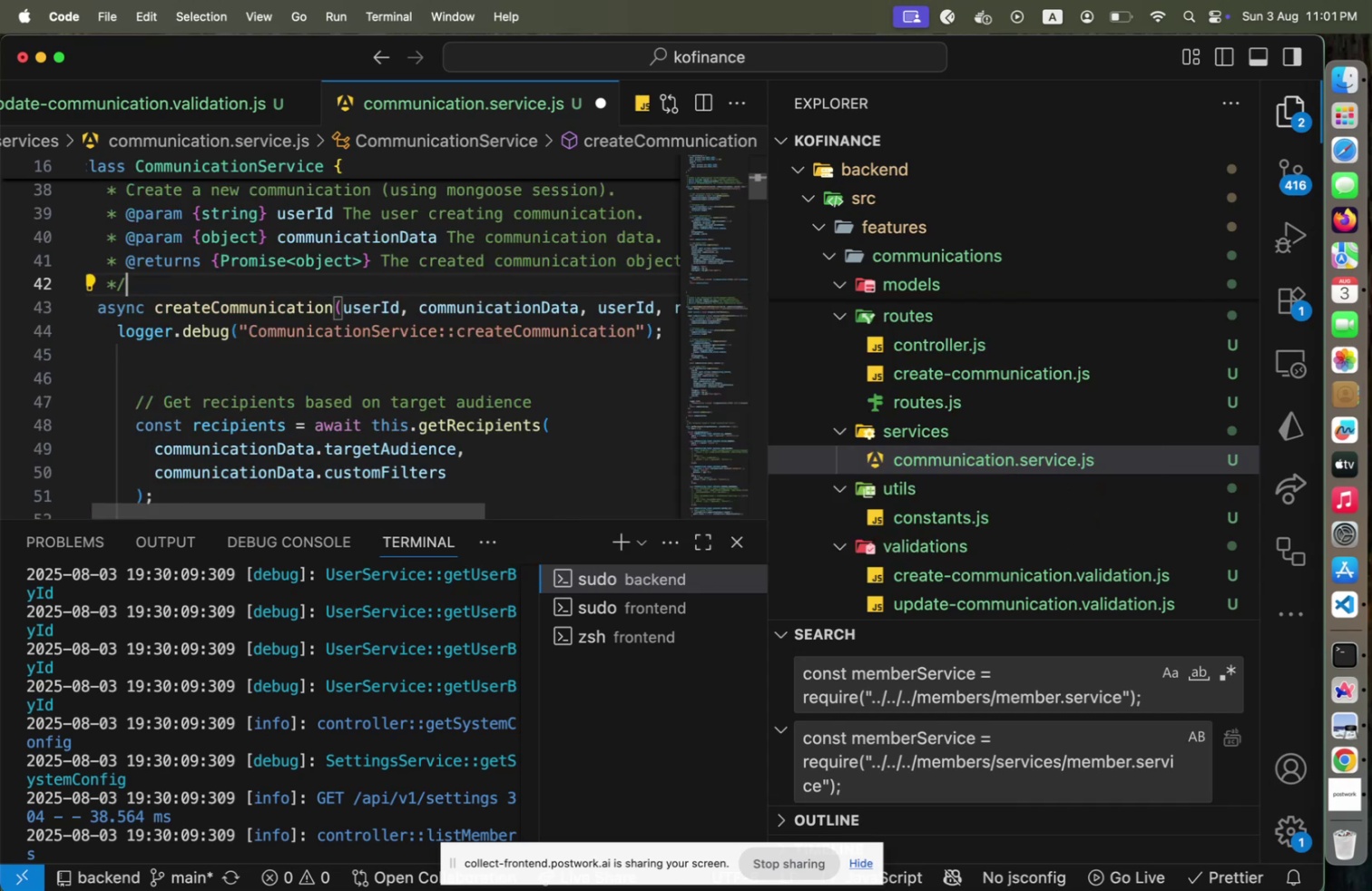 
key(ArrowUp)
 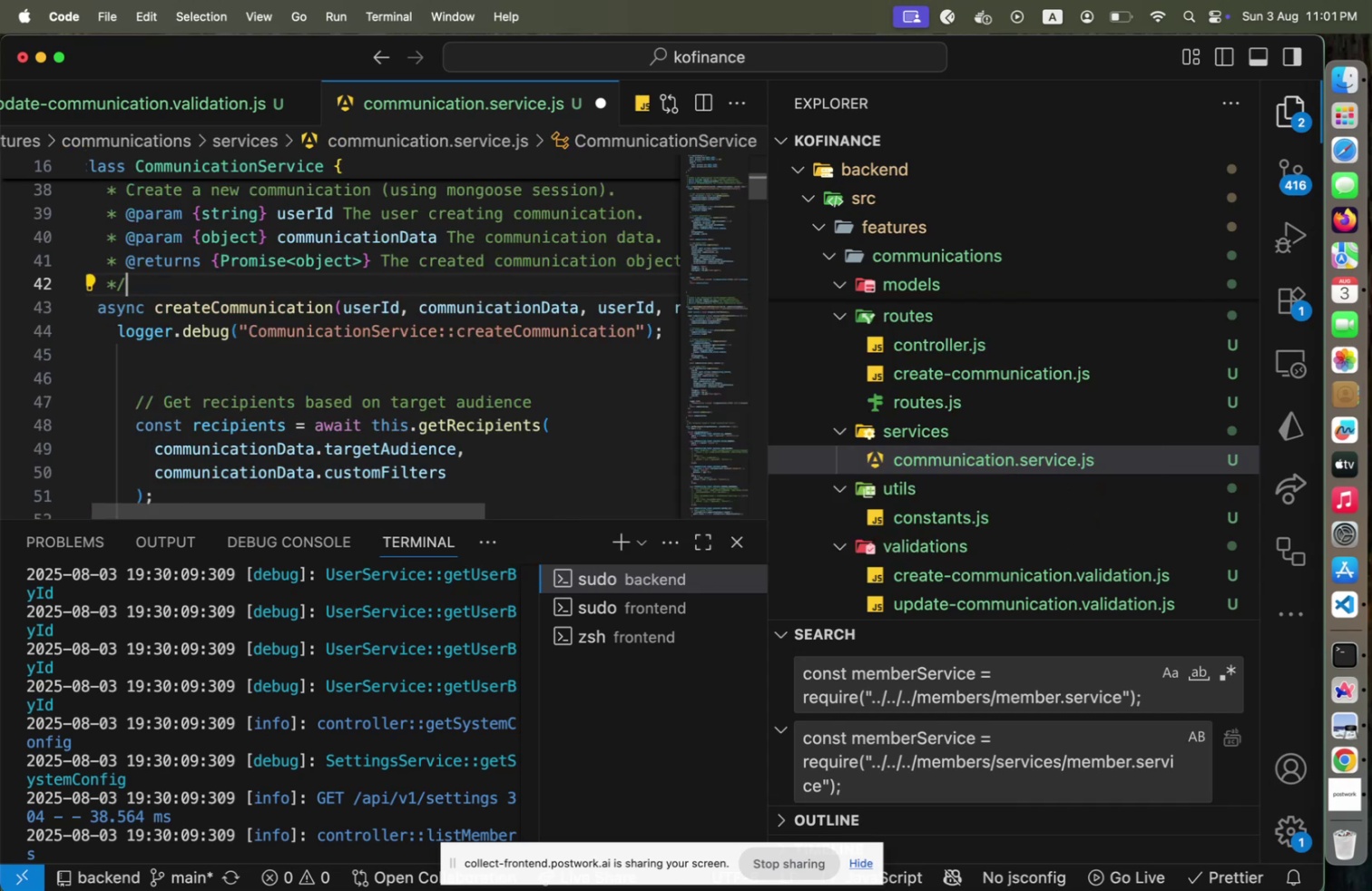 
key(ArrowUp)
 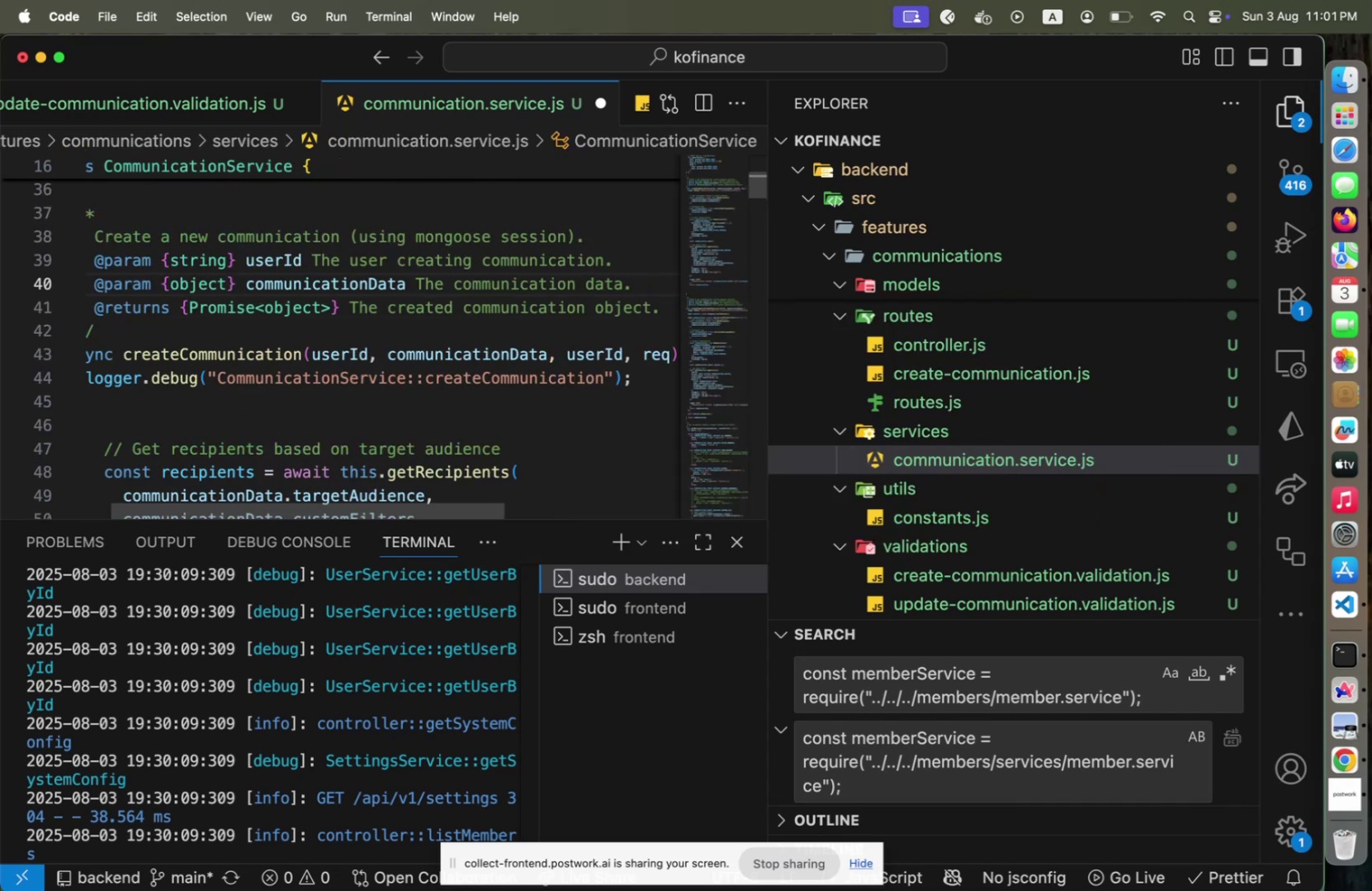 
key(Alt+OptionLeft)
 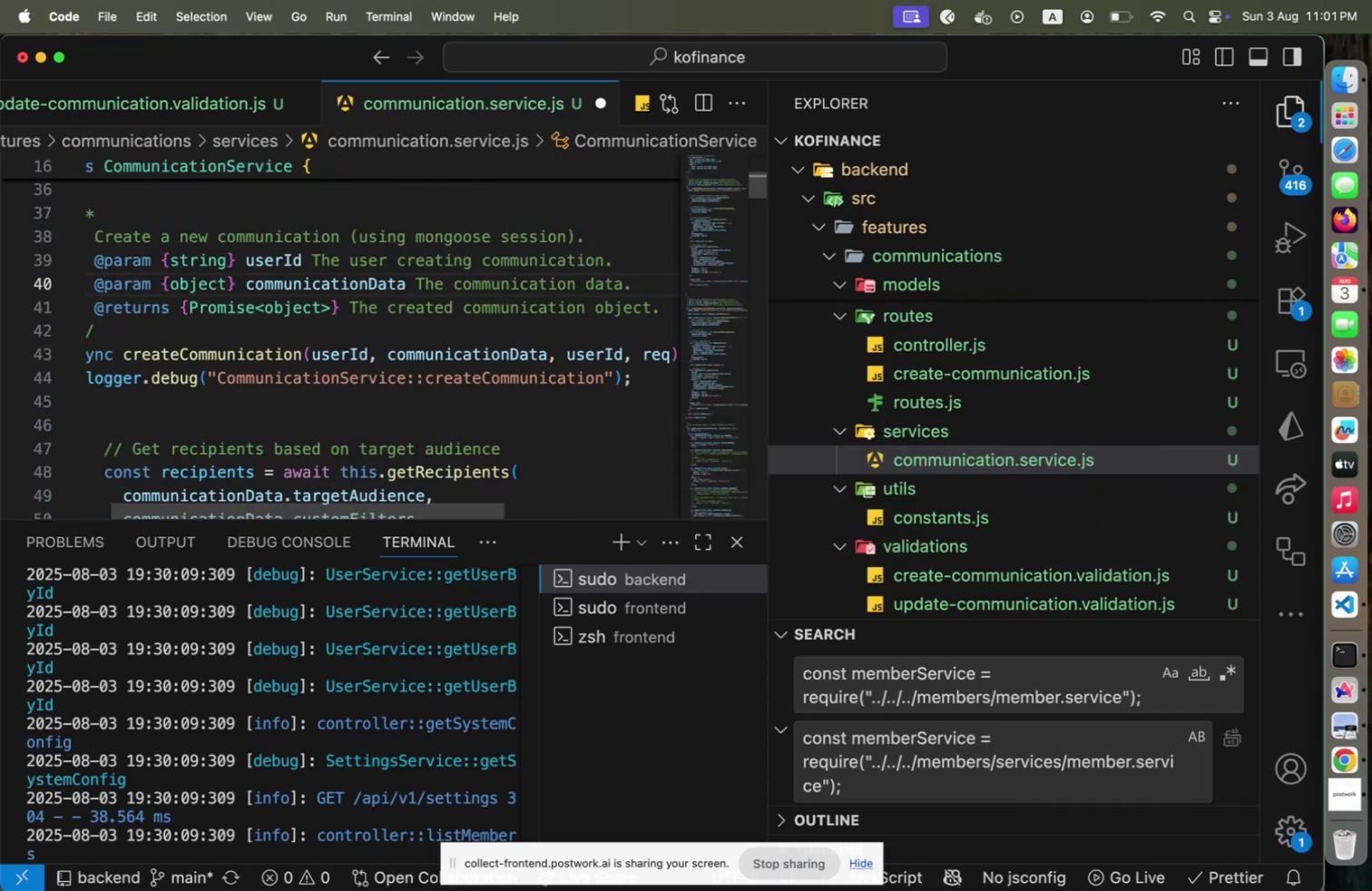 
key(Alt+ArrowUp)
 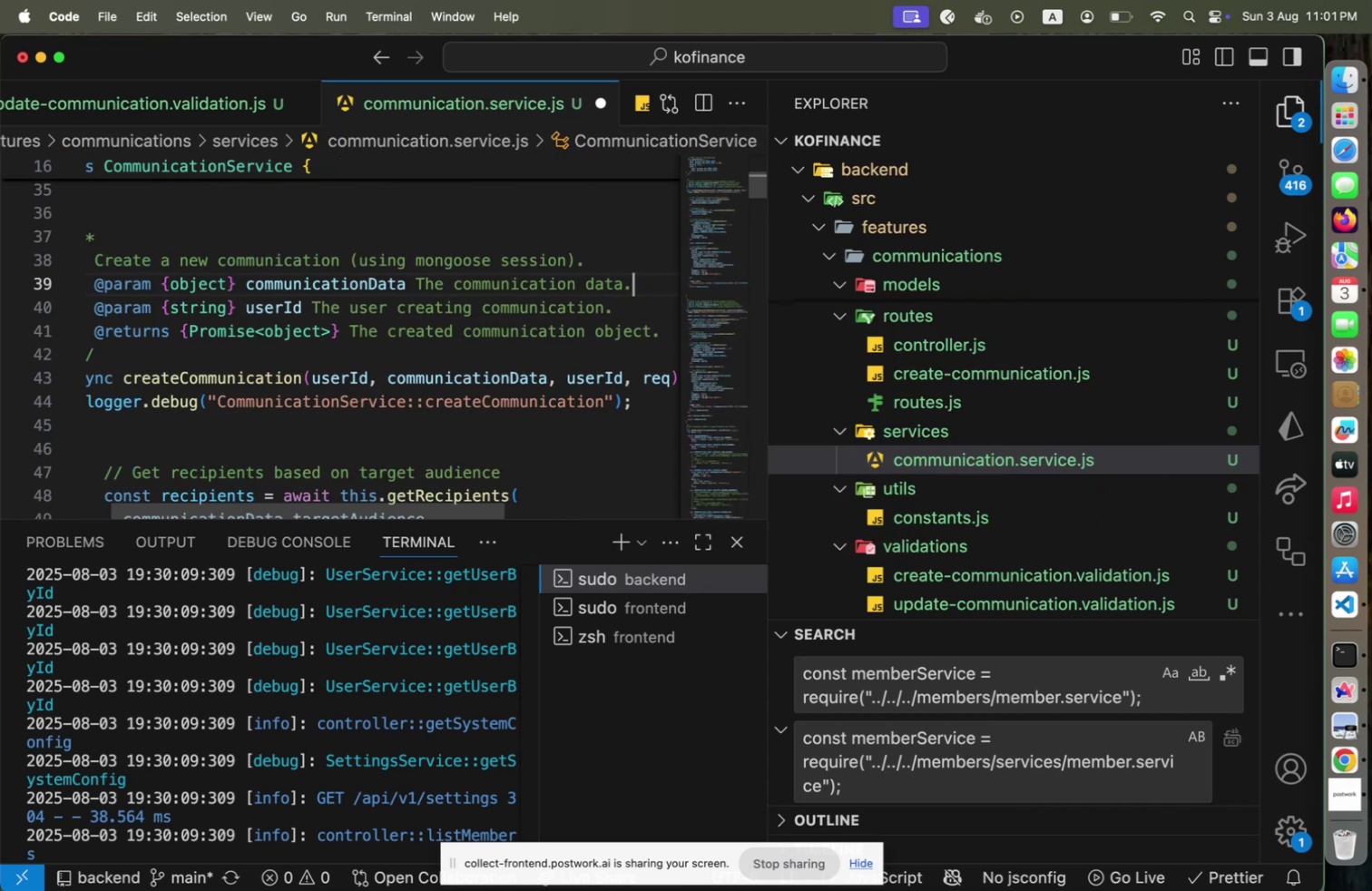 
key(ArrowDown)
 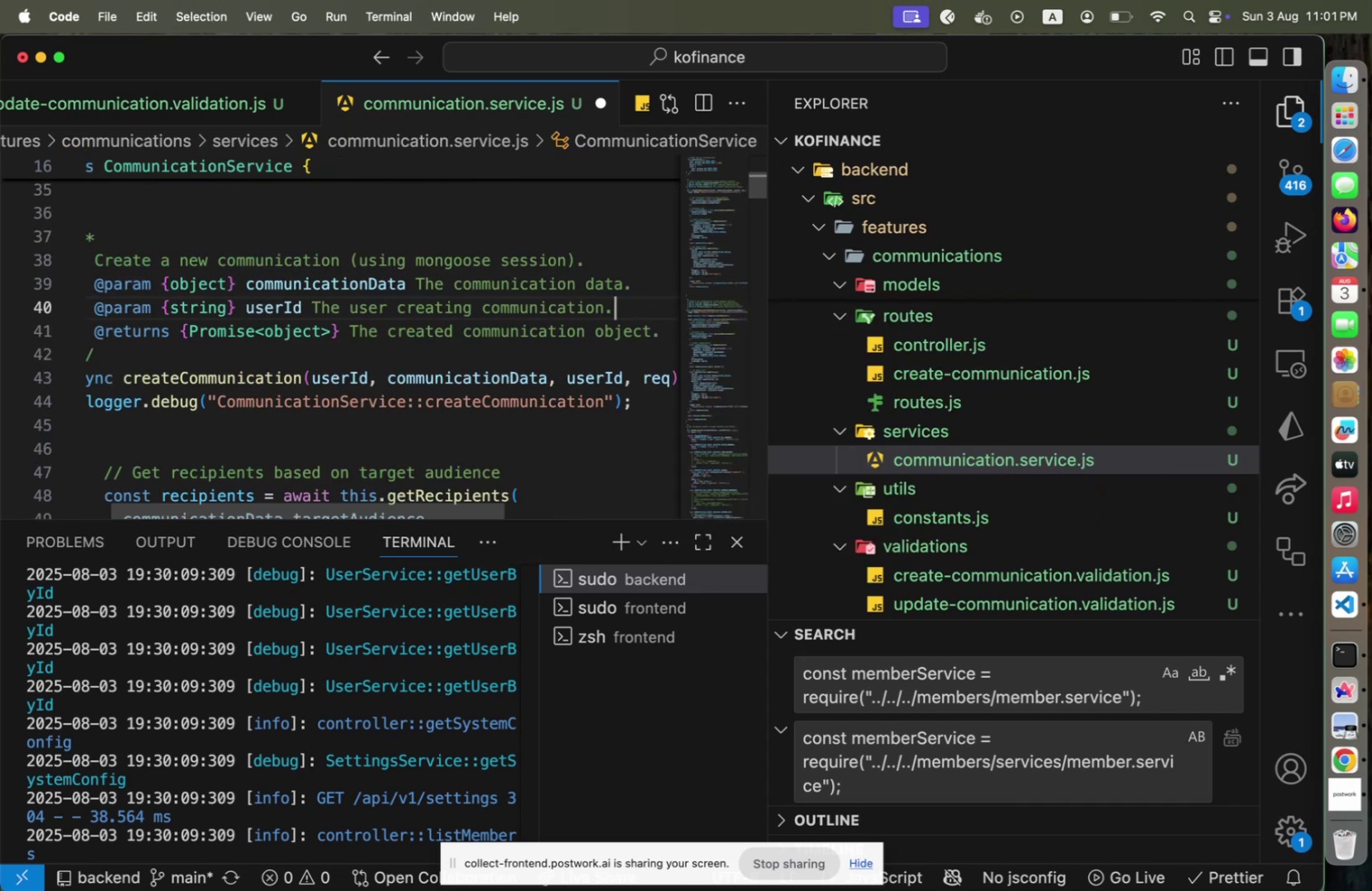 
key(Enter)
 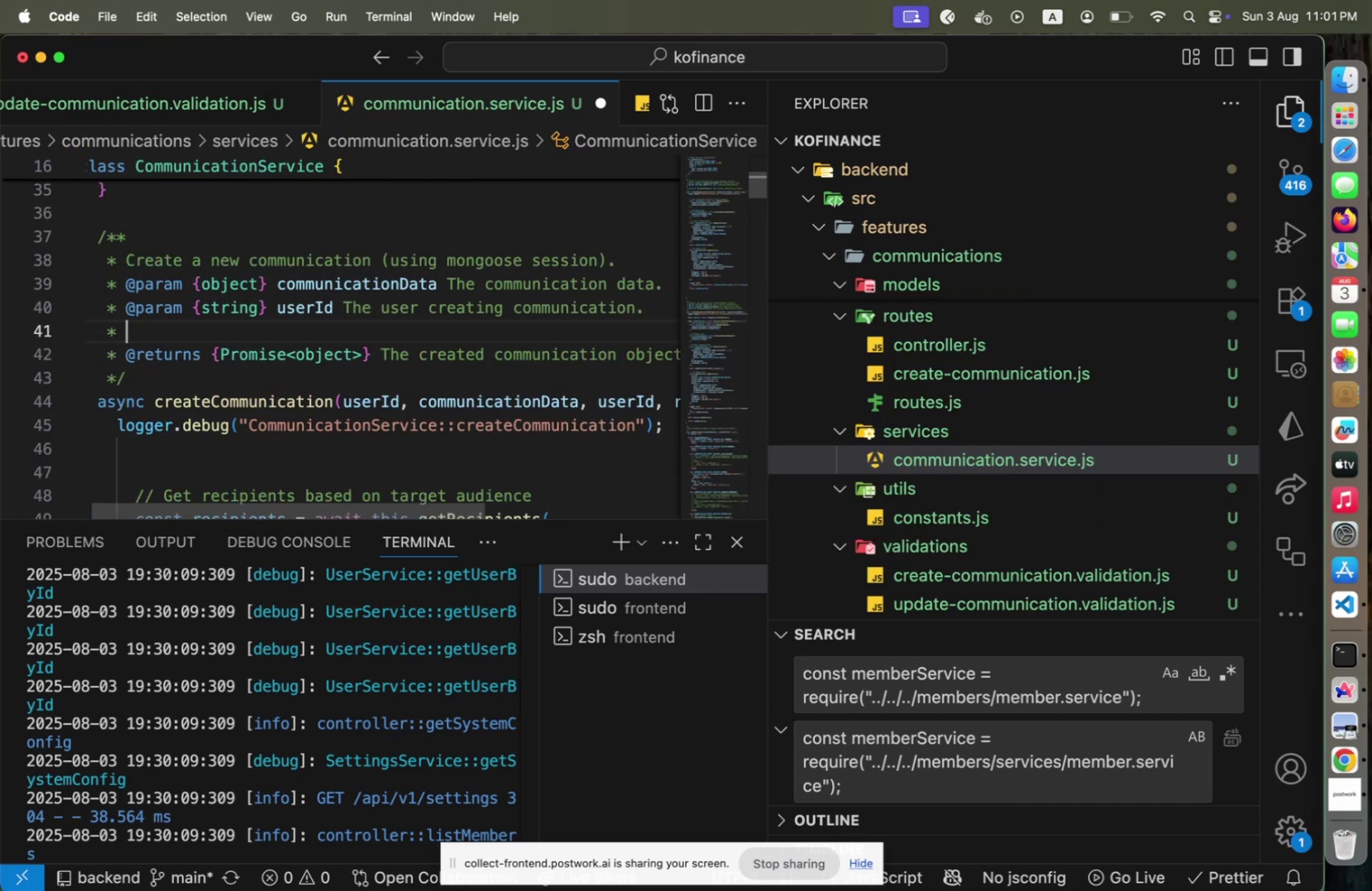 
type(@param {Request)
 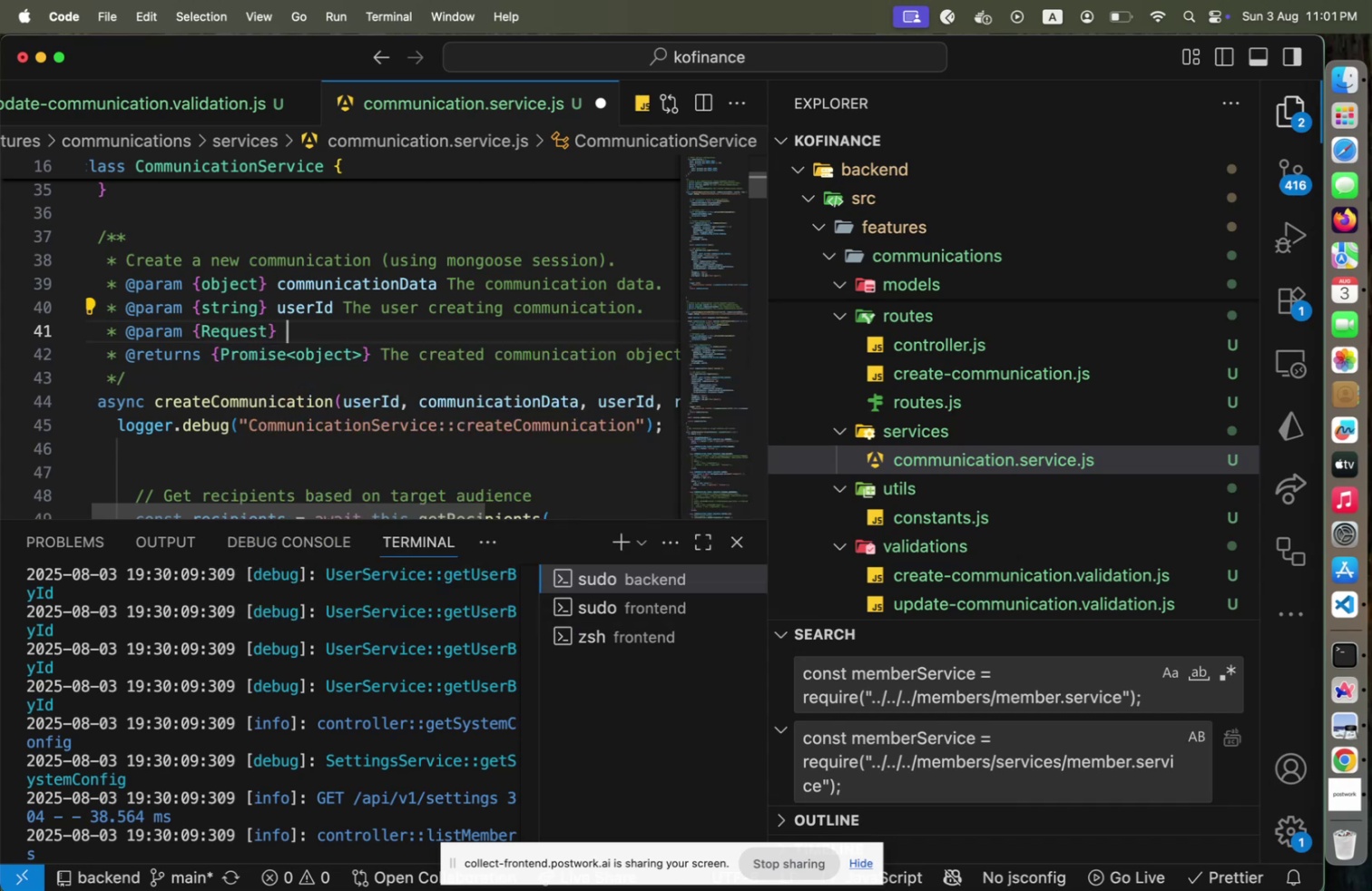 
 